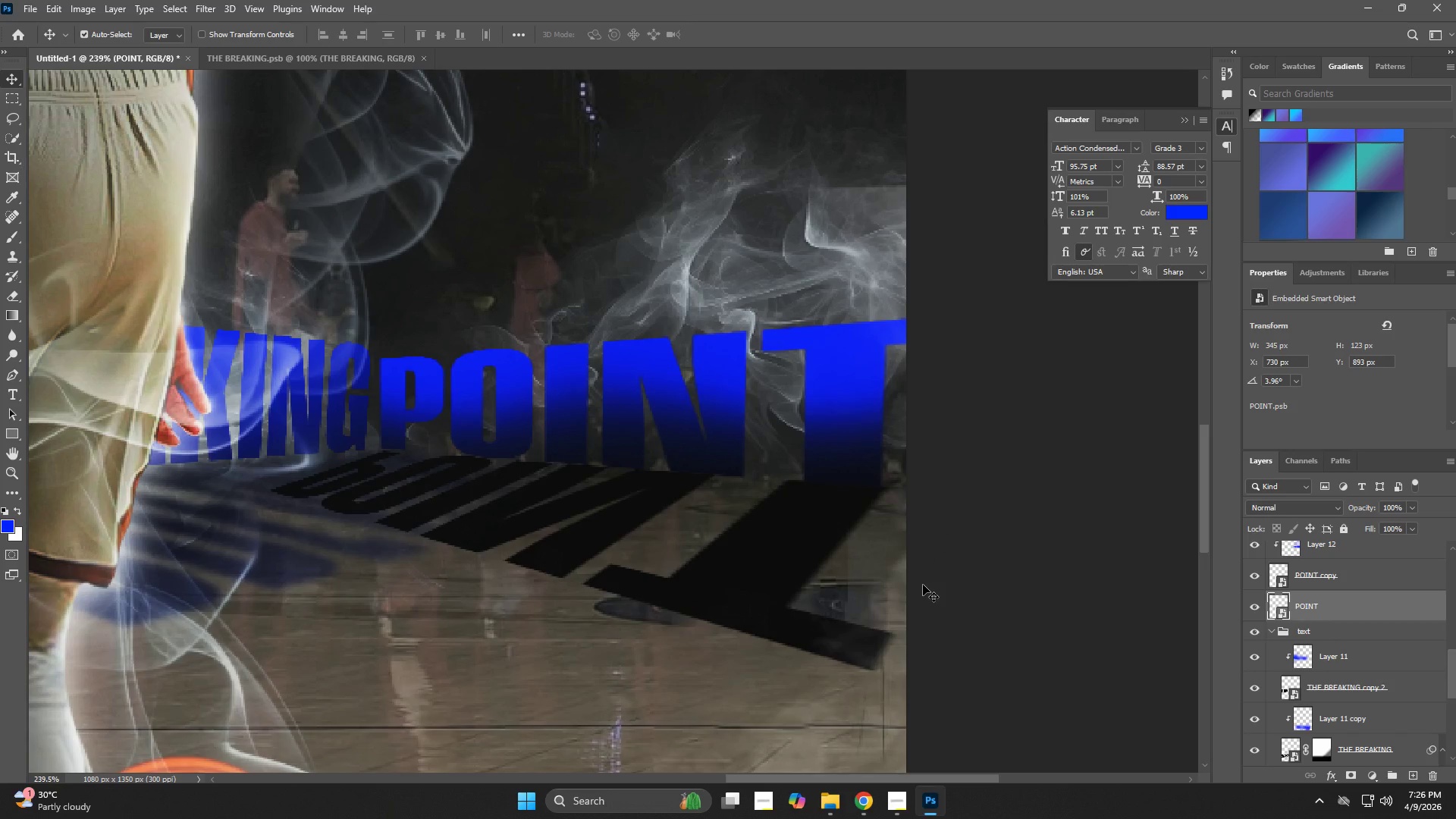 
key(V)
 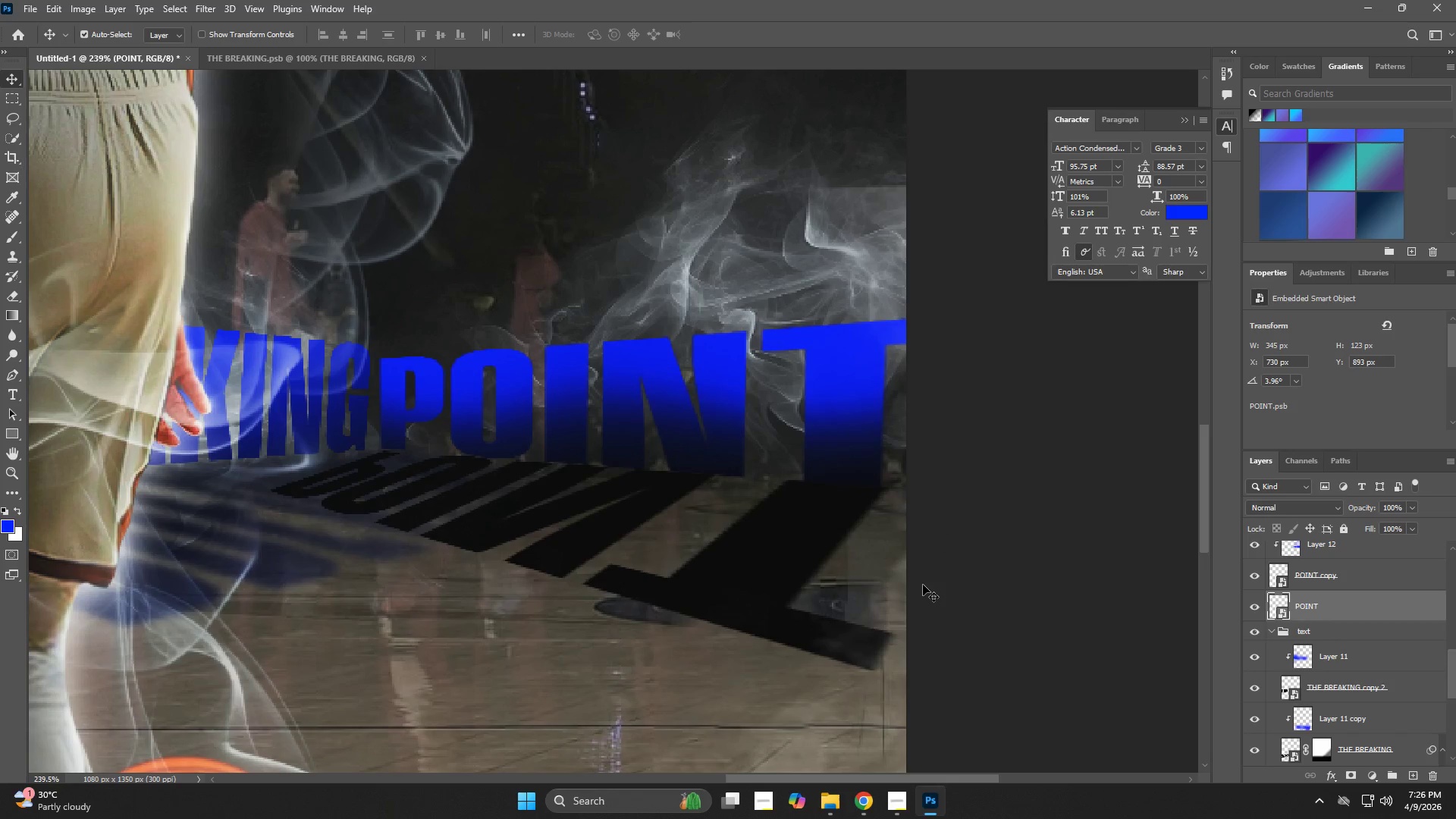 
key(ArrowRight)
 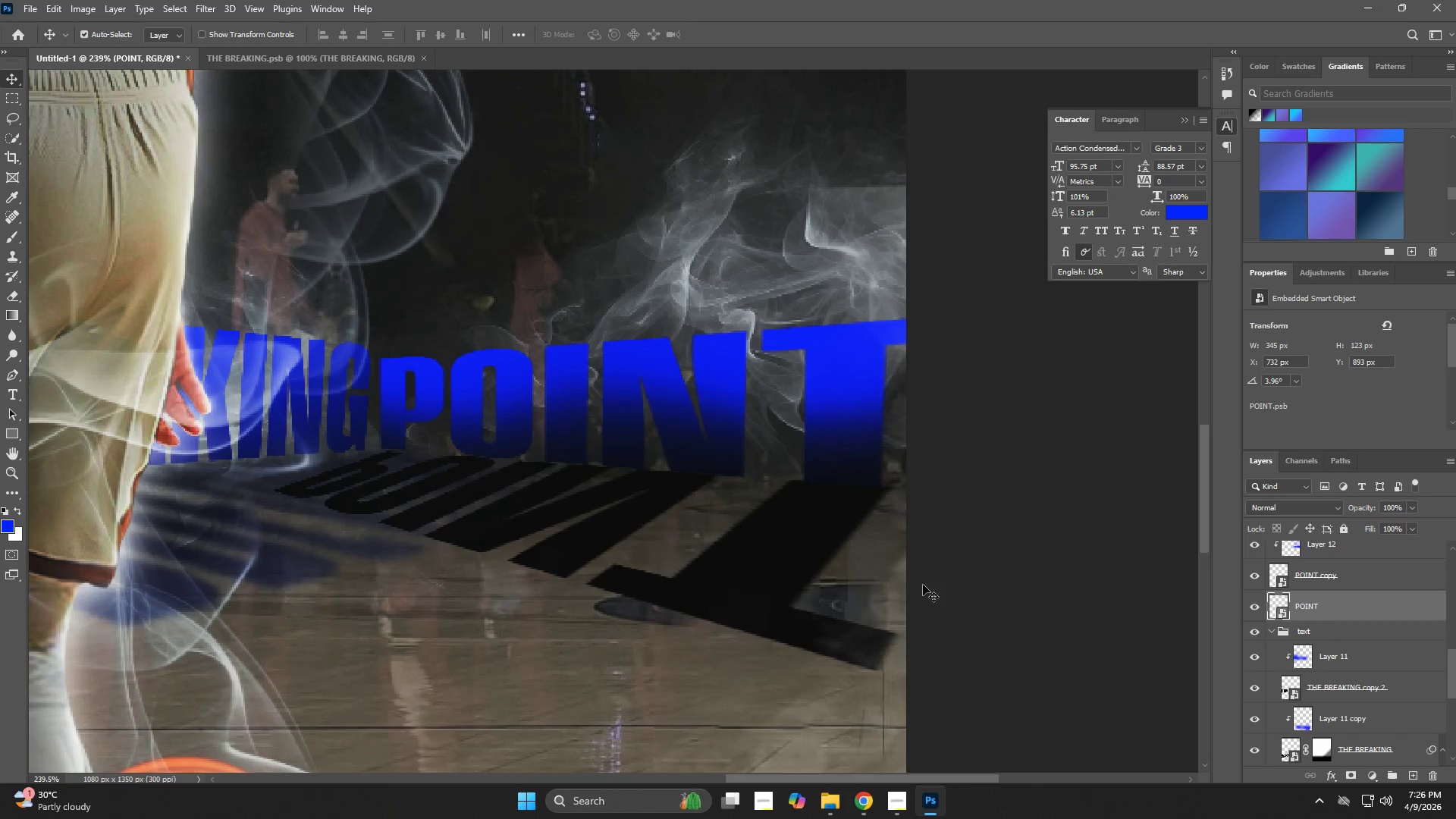 
key(ArrowRight)
 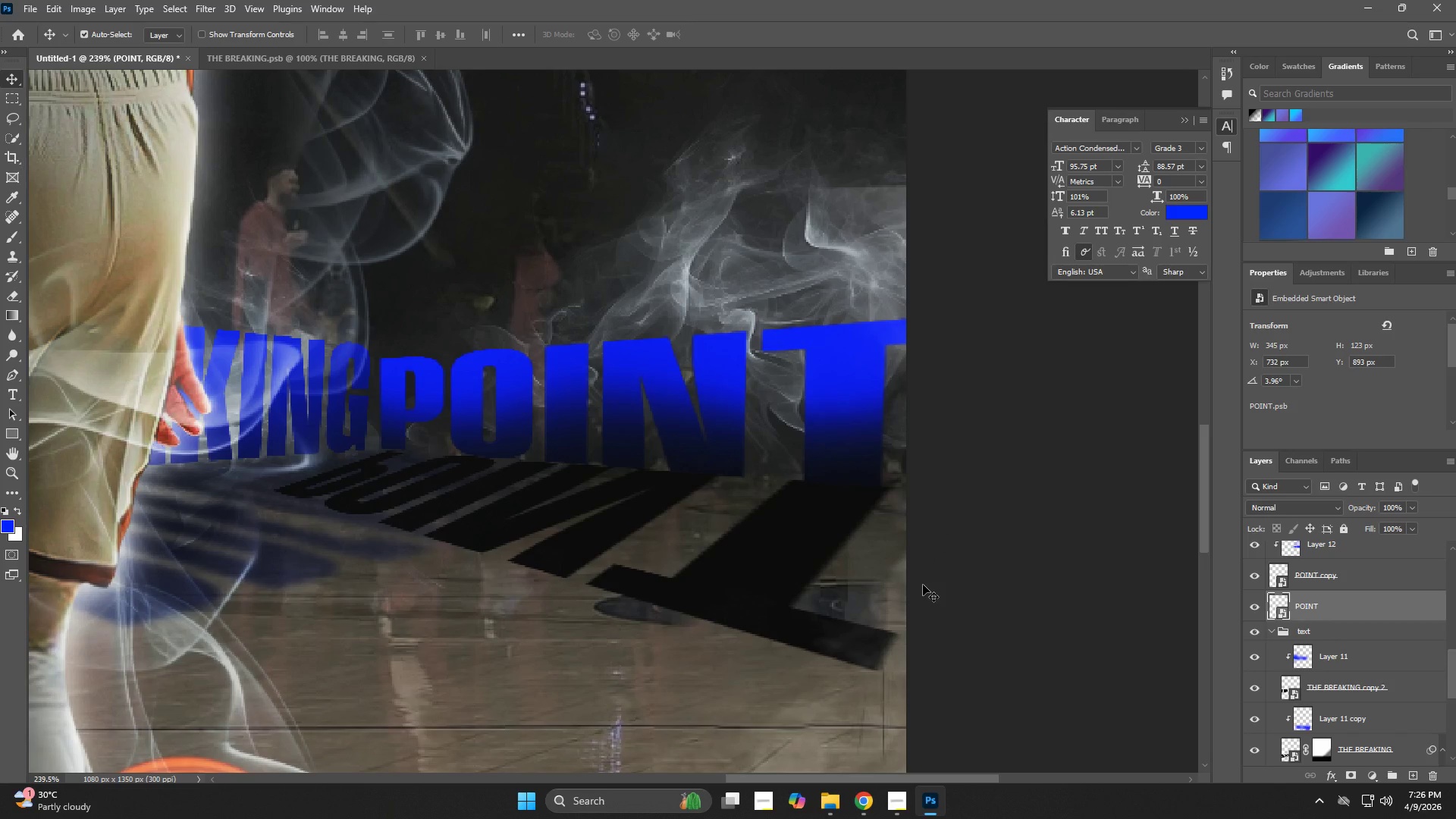 
key(ArrowRight)
 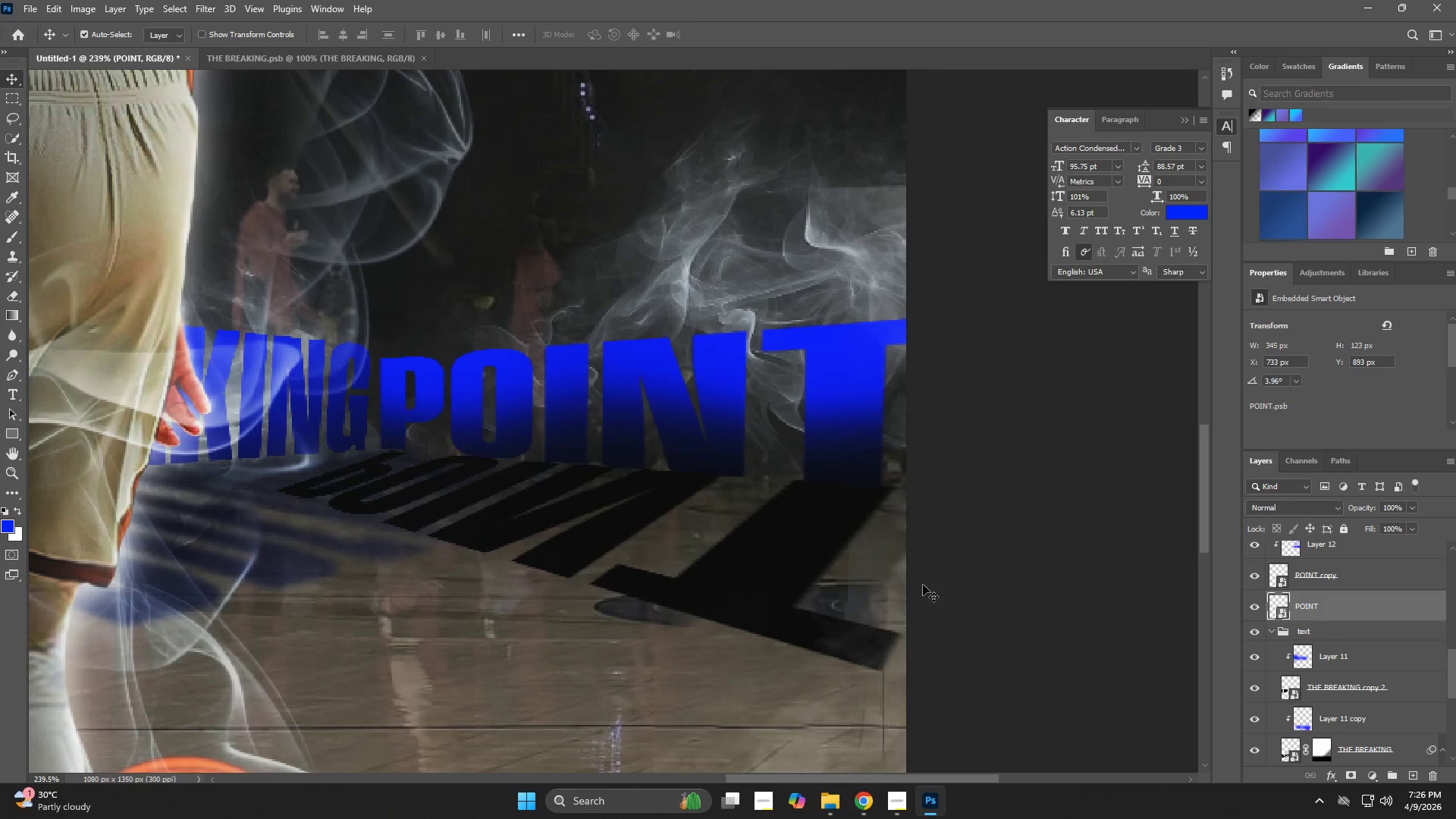 
key(ArrowRight)
 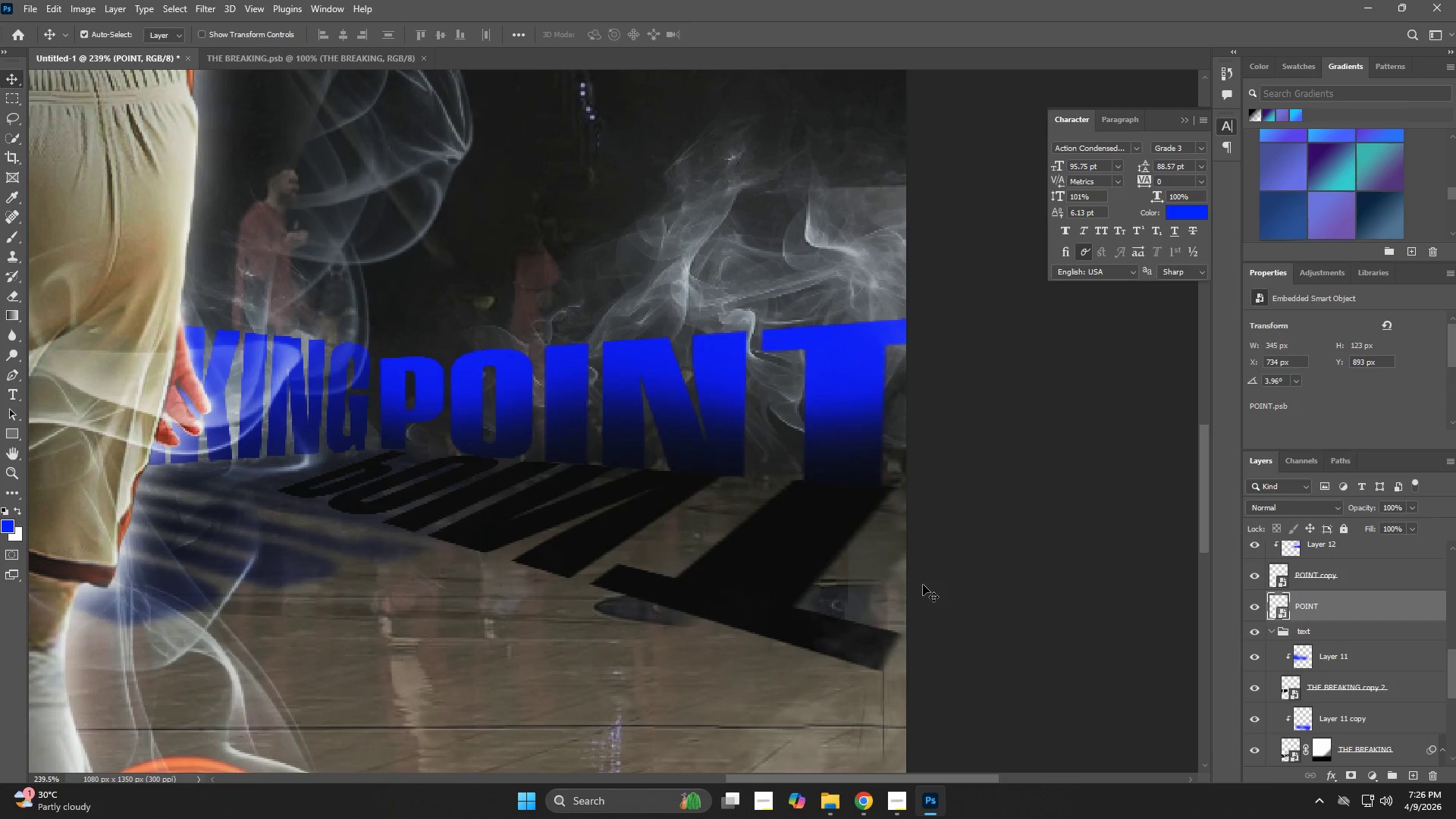 
key(ArrowRight)
 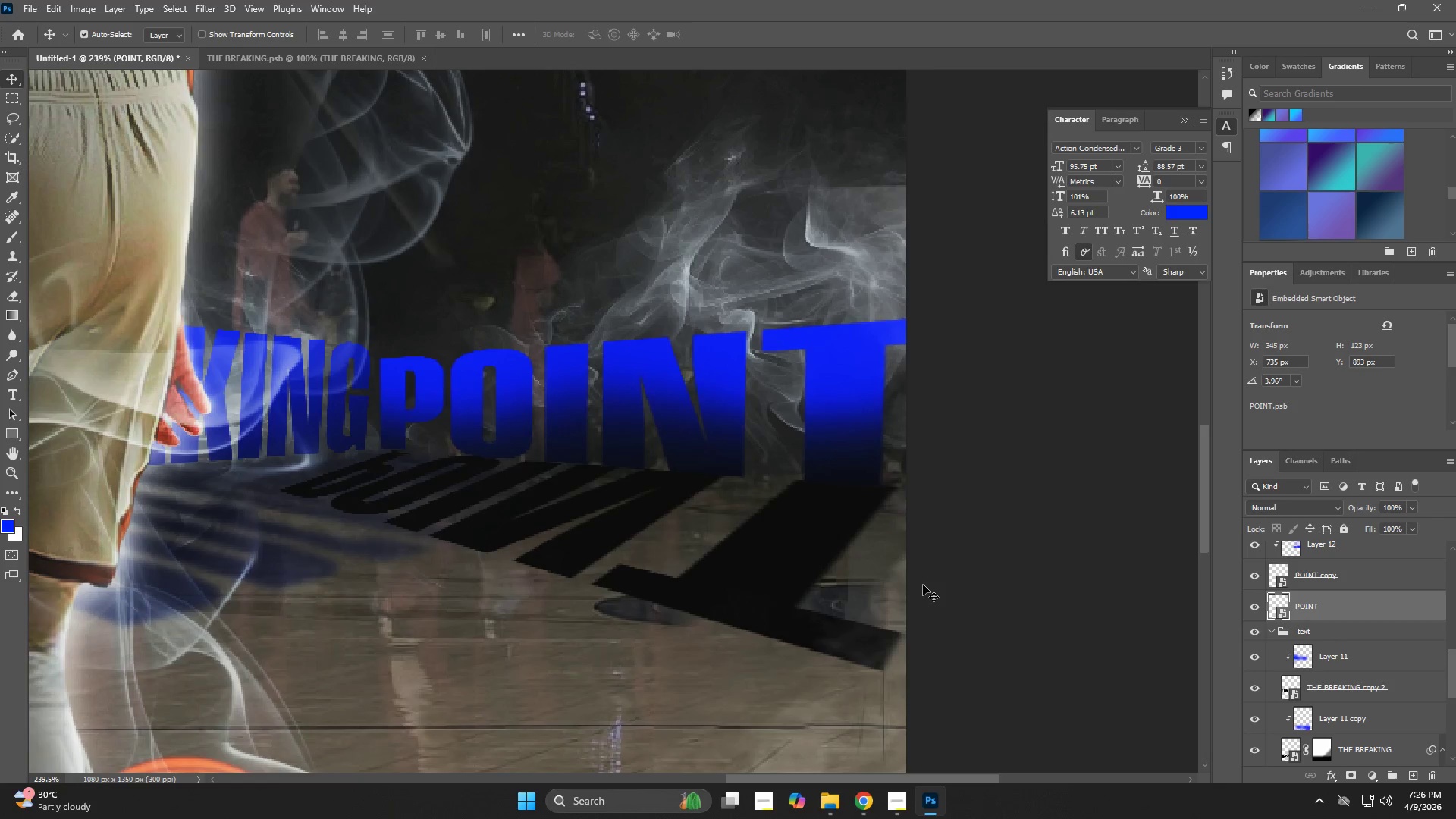 
key(ArrowRight)
 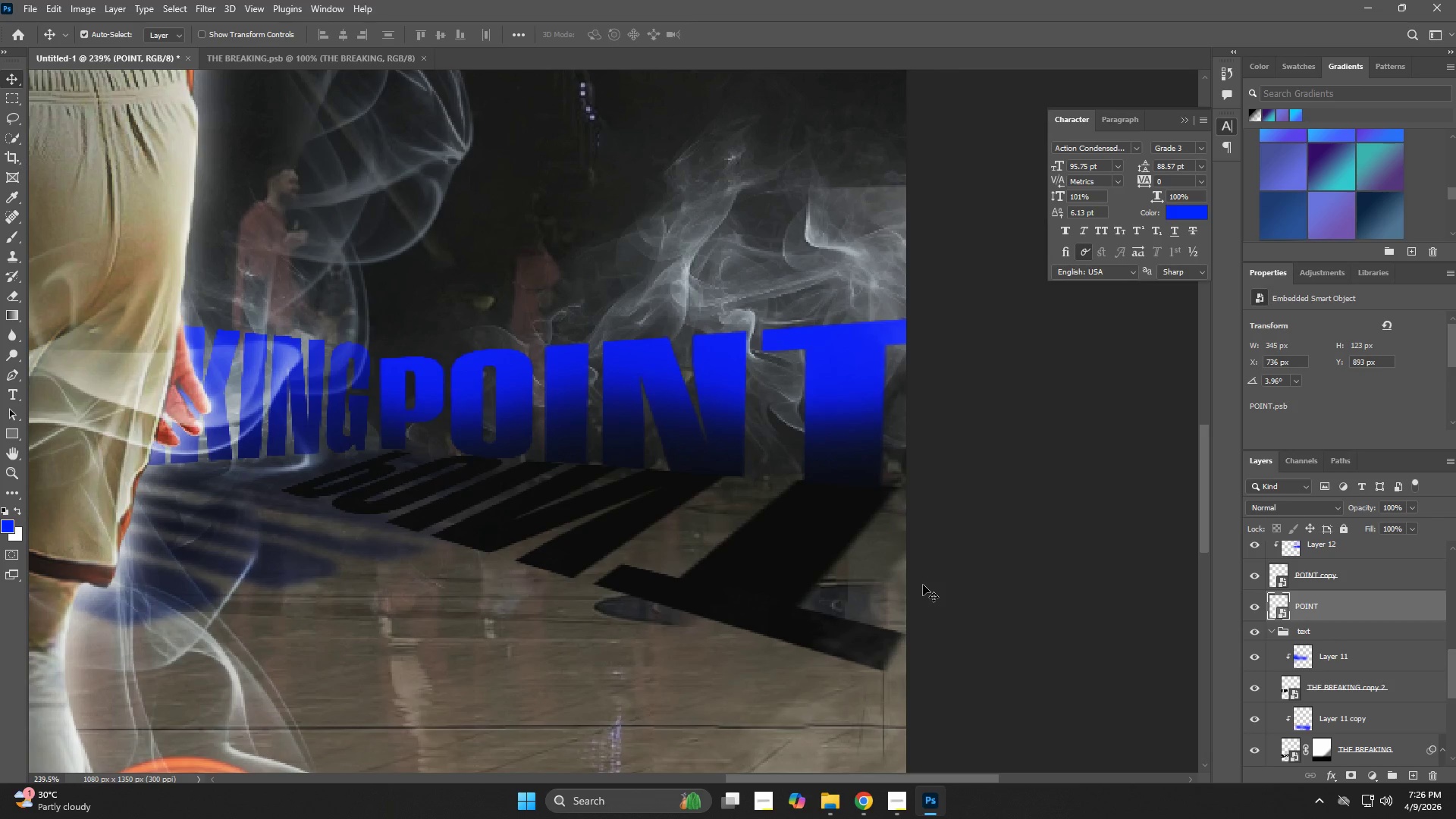 
hold_key(key=ControlLeft, duration=0.5)
 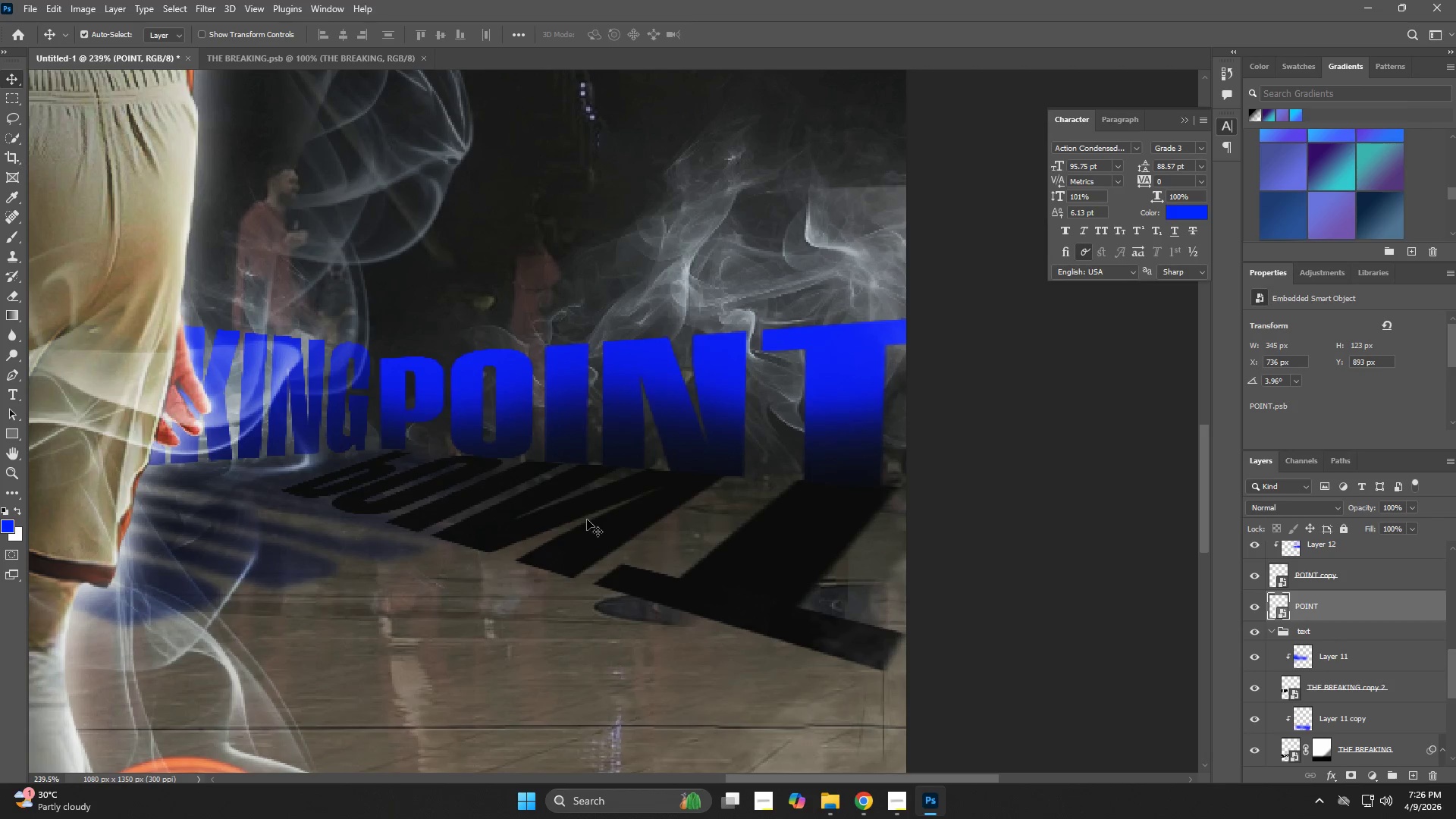 
left_click_drag(start_coordinate=[582, 520], to_coordinate=[584, 530])
 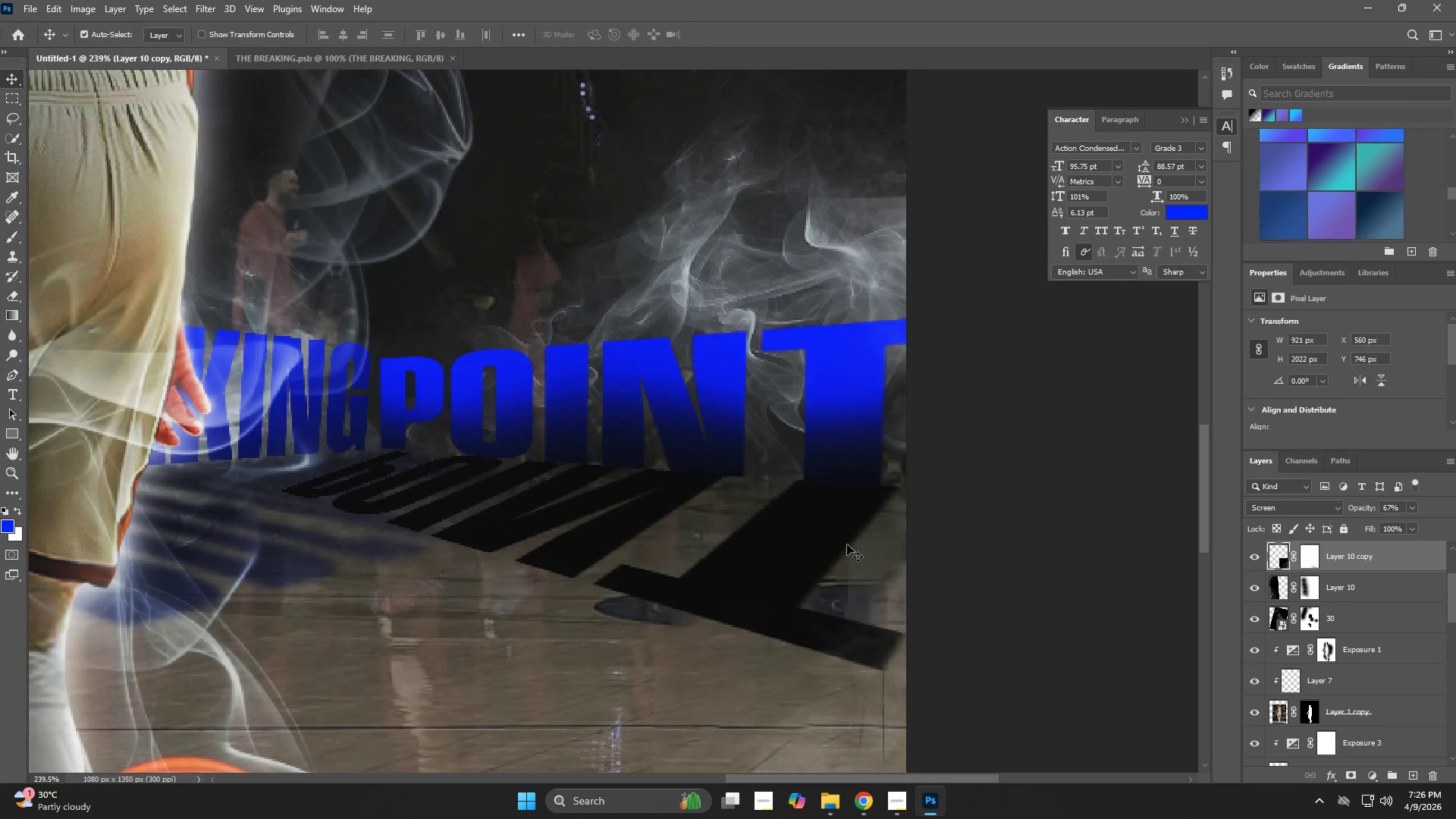 
key(Control+Z)
 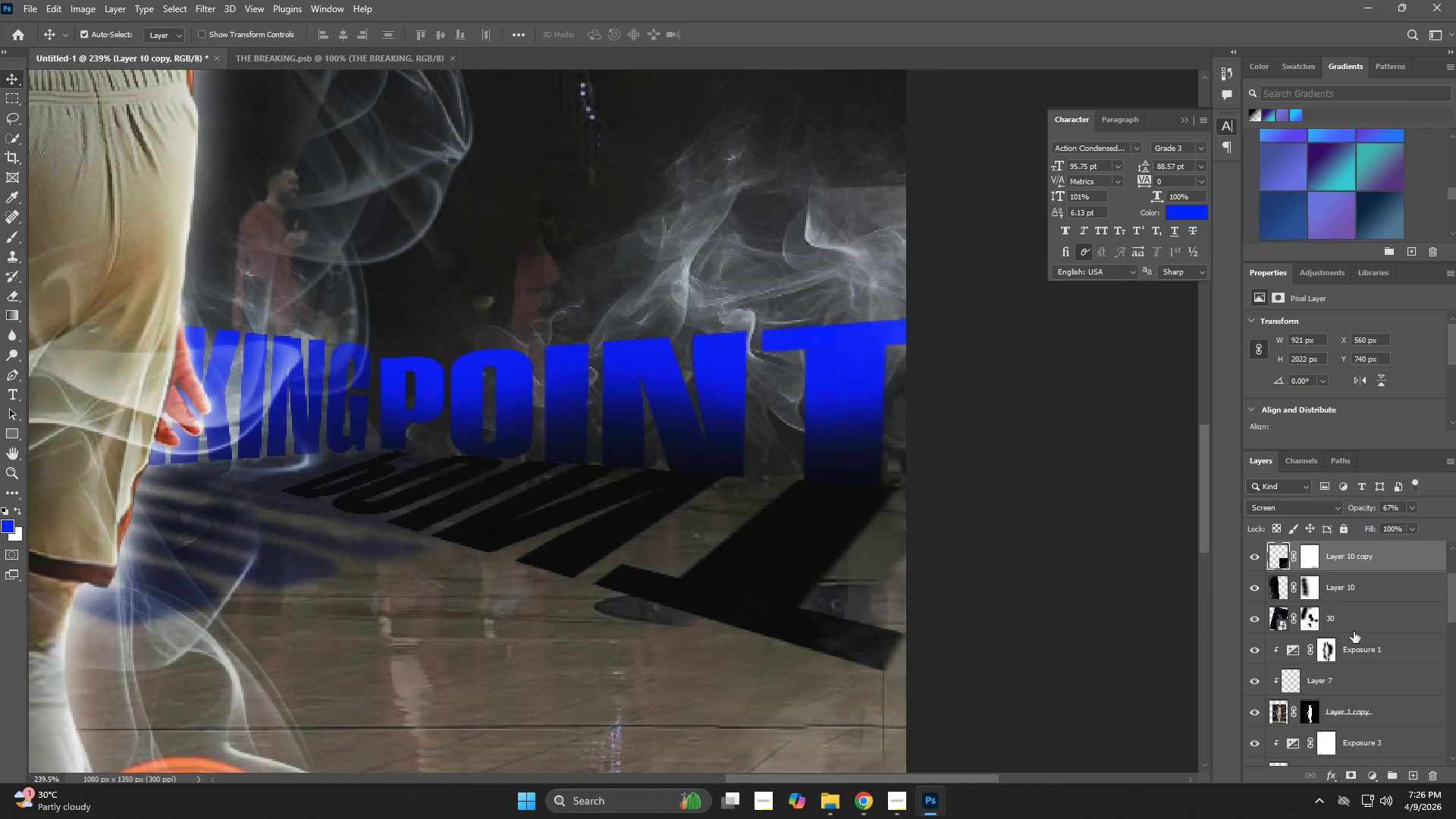 
scroll: coordinate [1335, 645], scroll_direction: down, amount: 13.0
 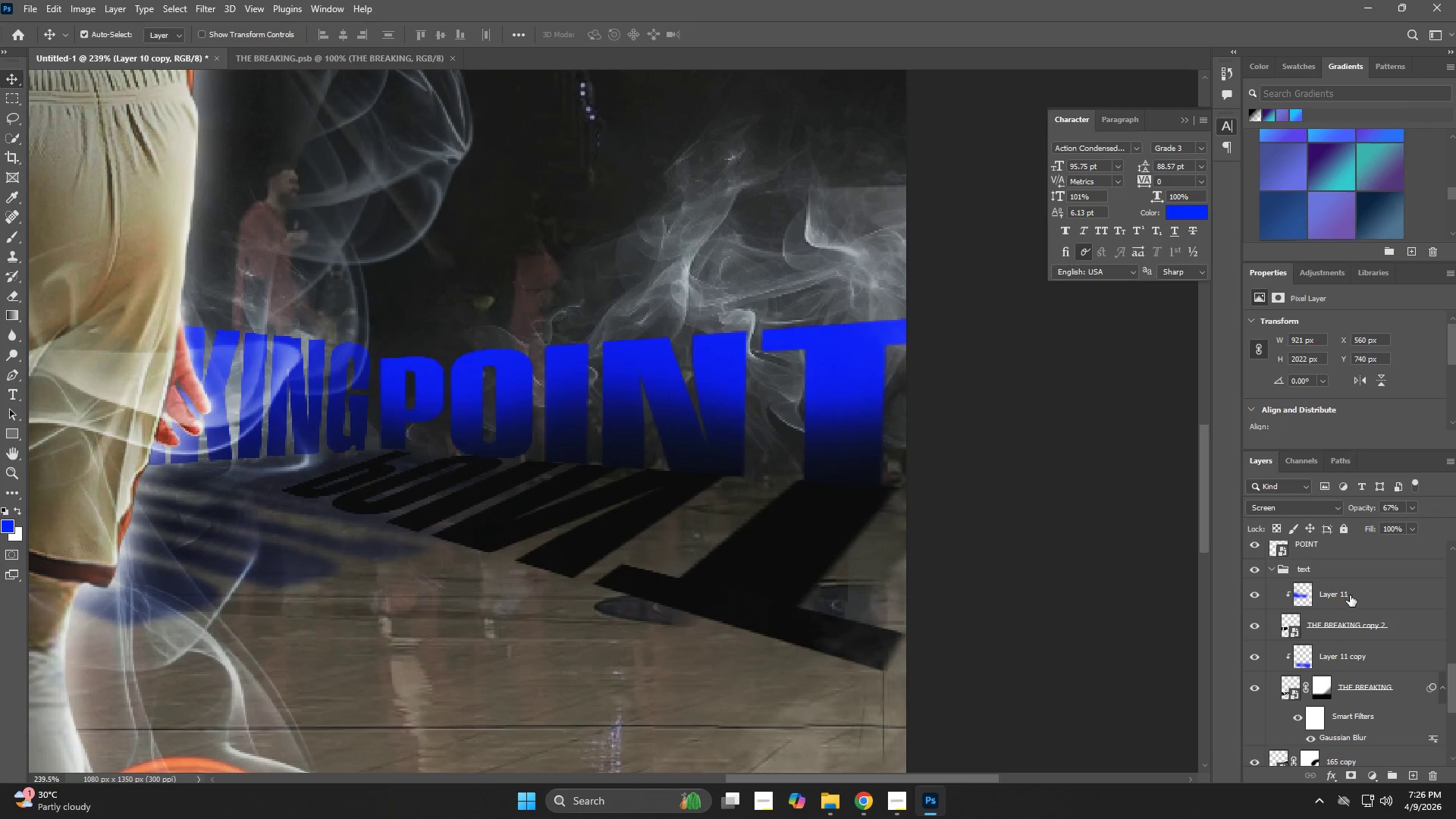 
wait(7.63)
 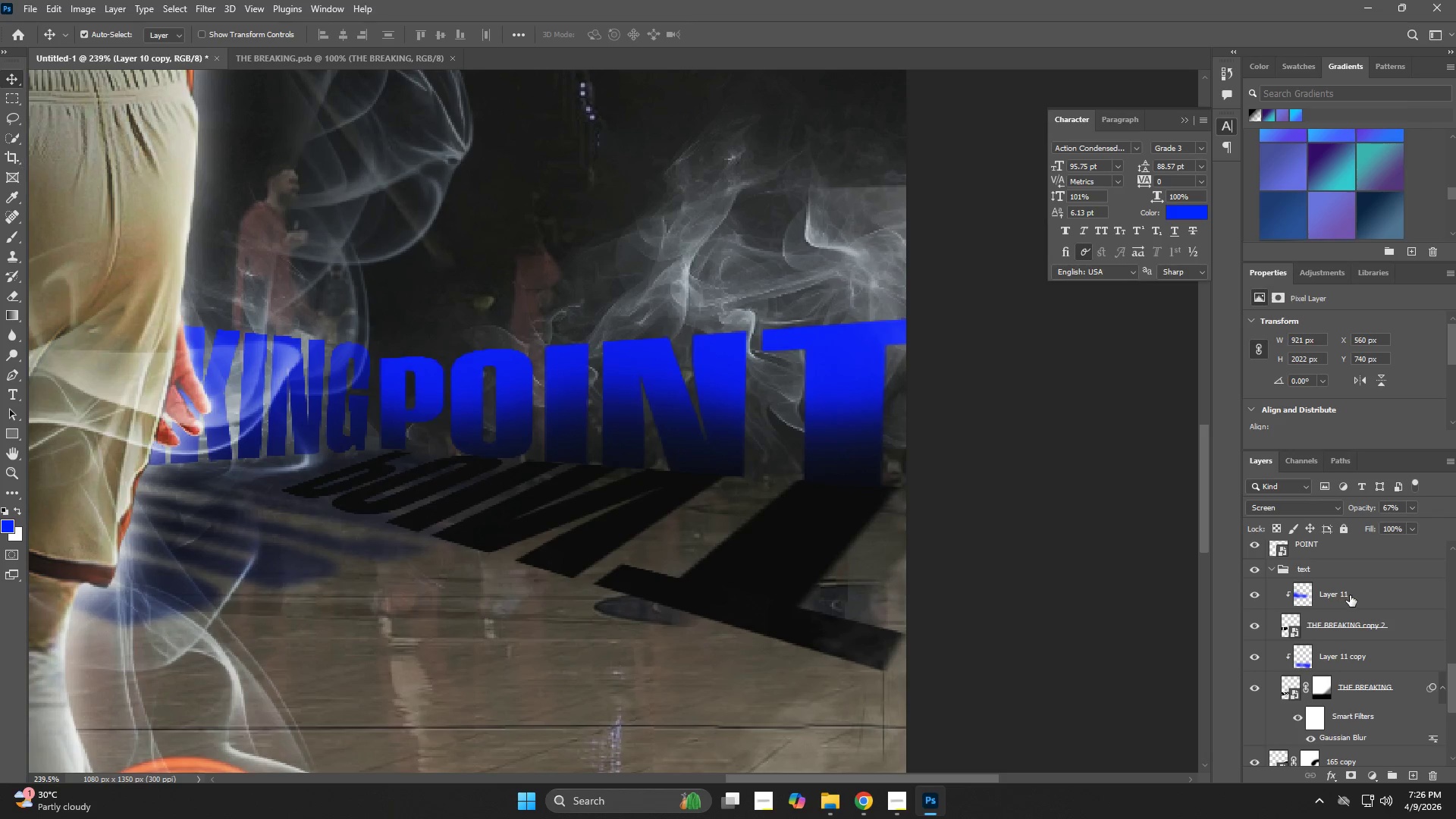 
left_click([805, 549])
 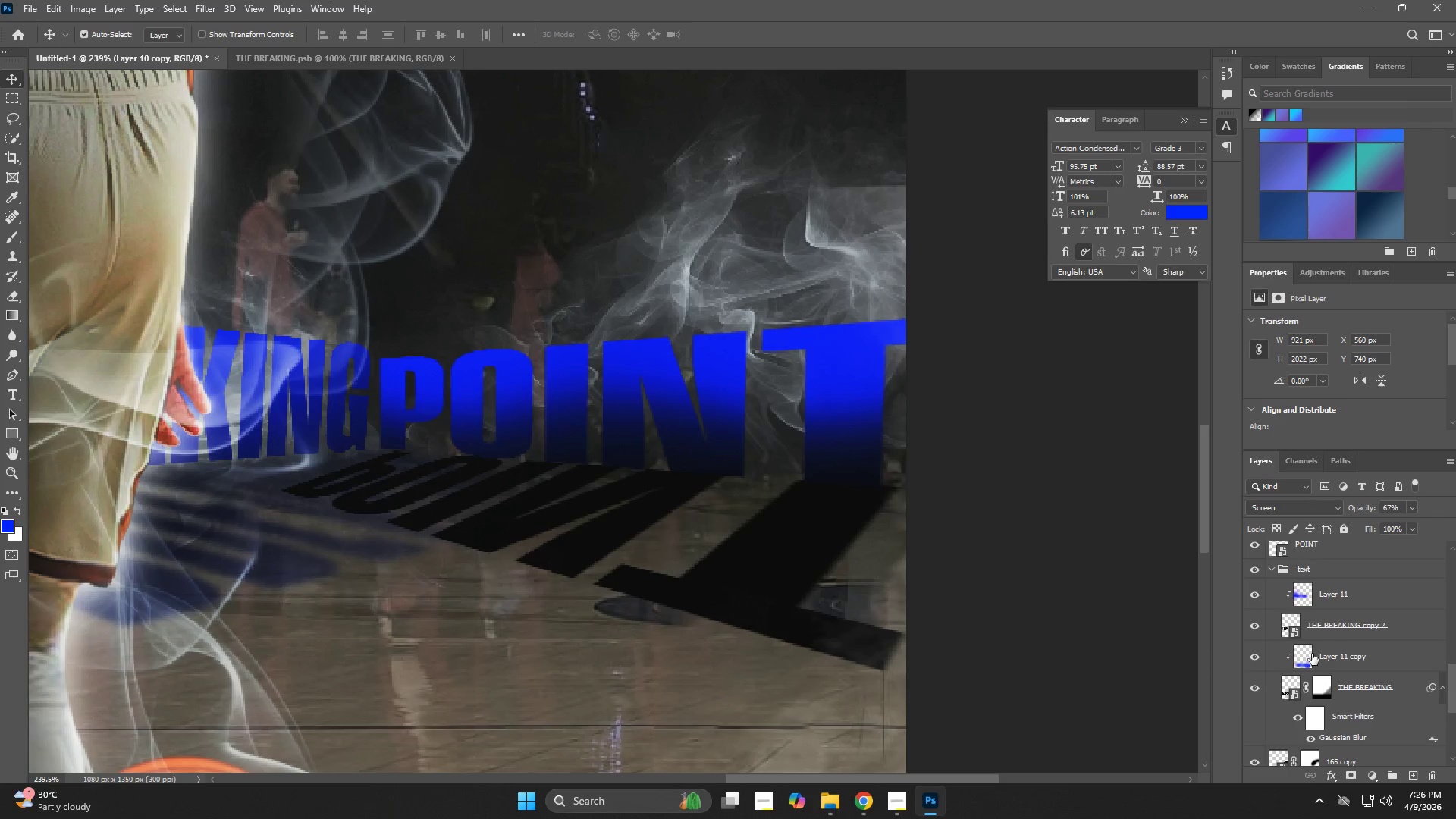 
scroll: coordinate [1331, 649], scroll_direction: down, amount: 2.0
 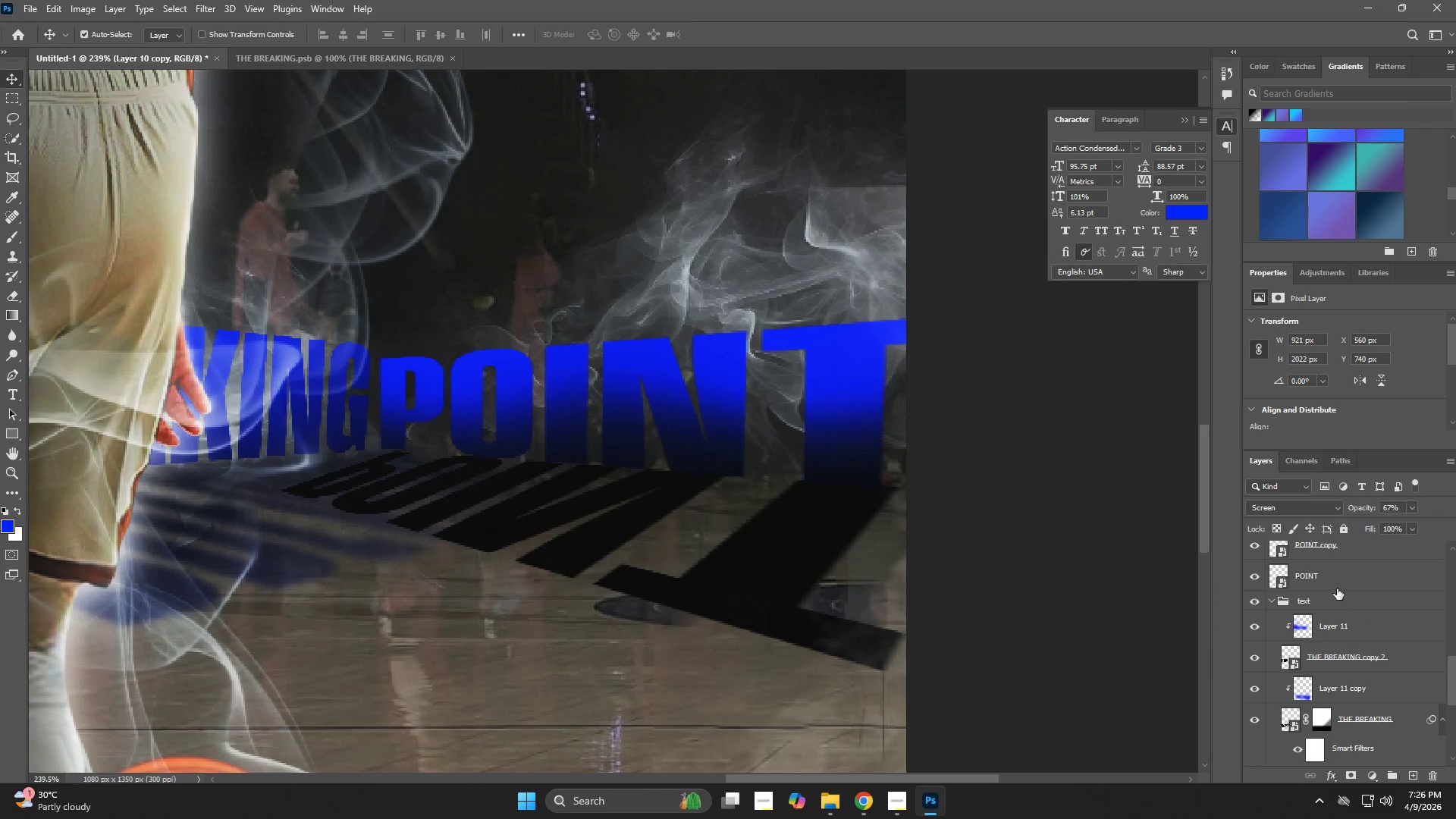 
left_click([1336, 587])
 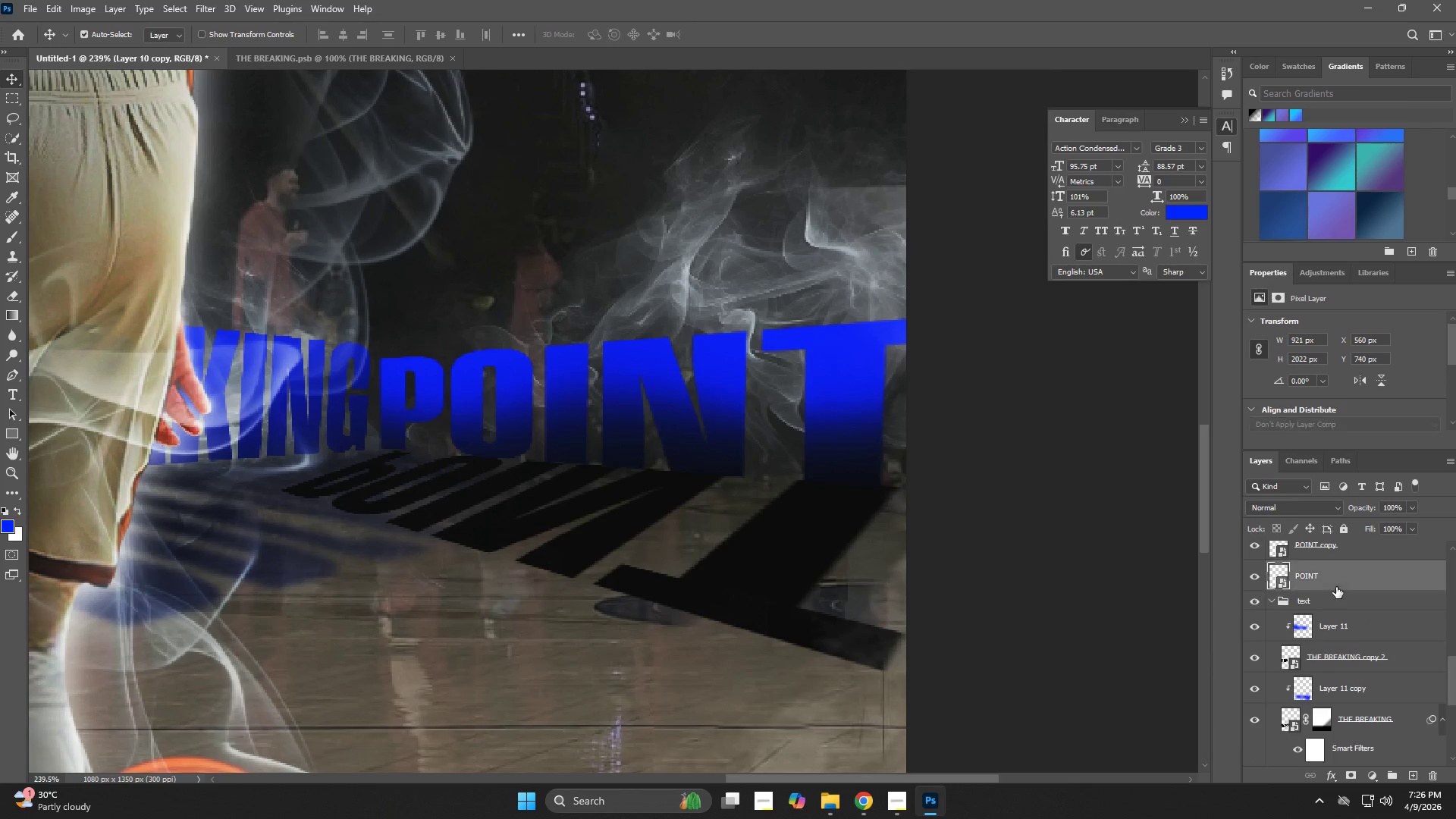 
key(Backspace)
 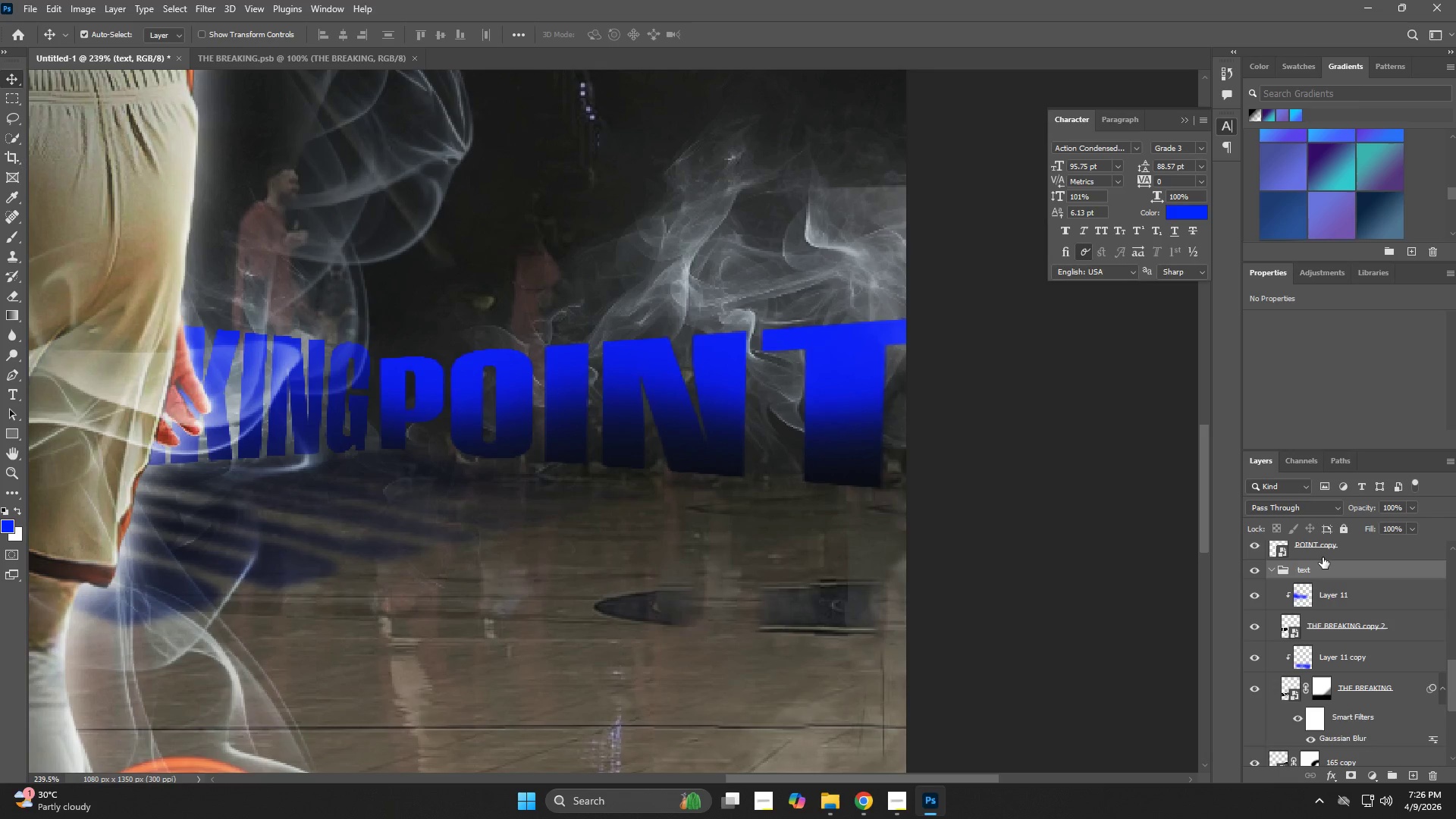 
left_click([1323, 557])
 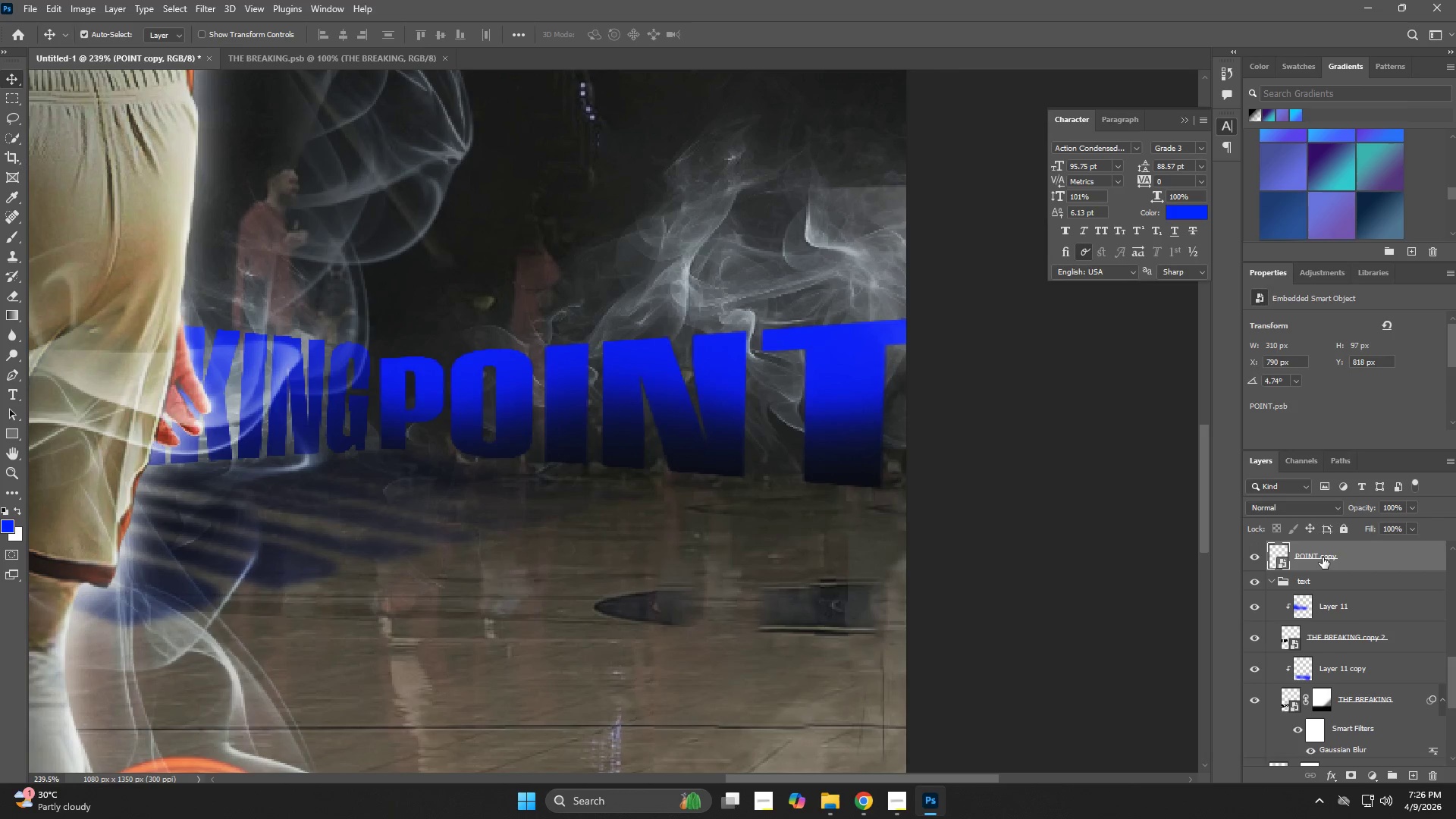 
hold_key(key=ControlLeft, duration=0.94)
 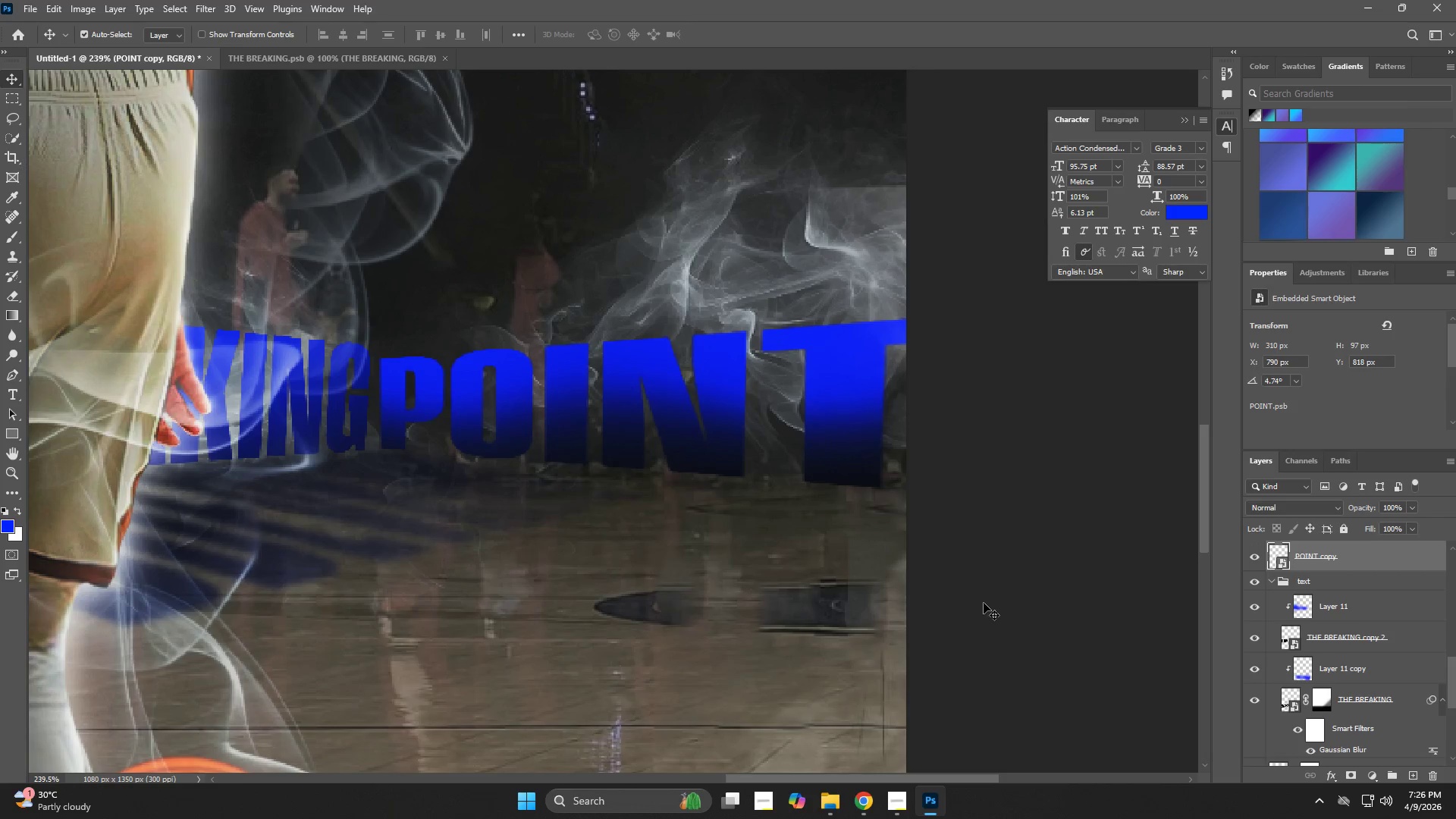 
hold_key(key=ControlLeft, duration=1.91)
 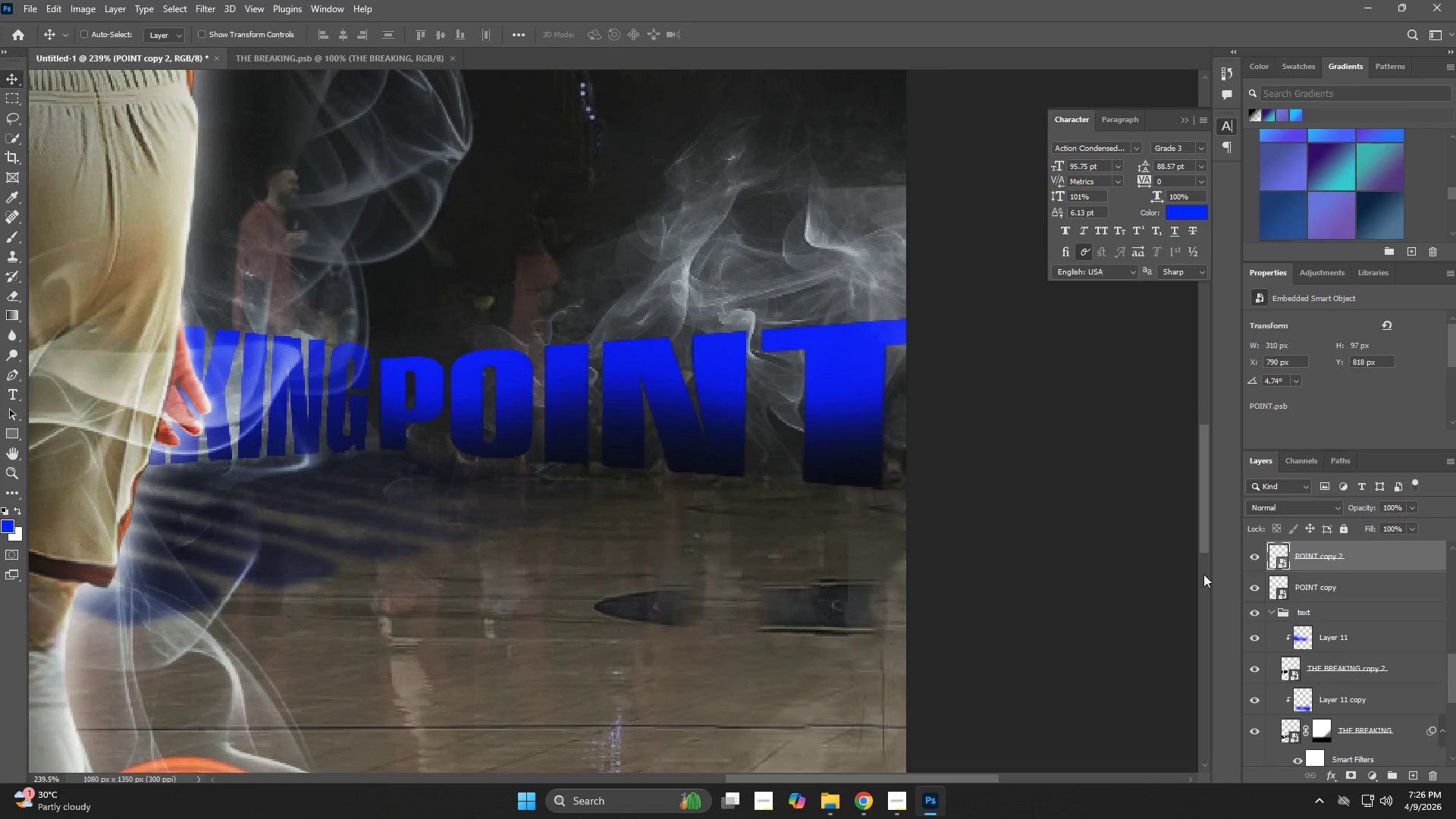 
key(Control+J)
 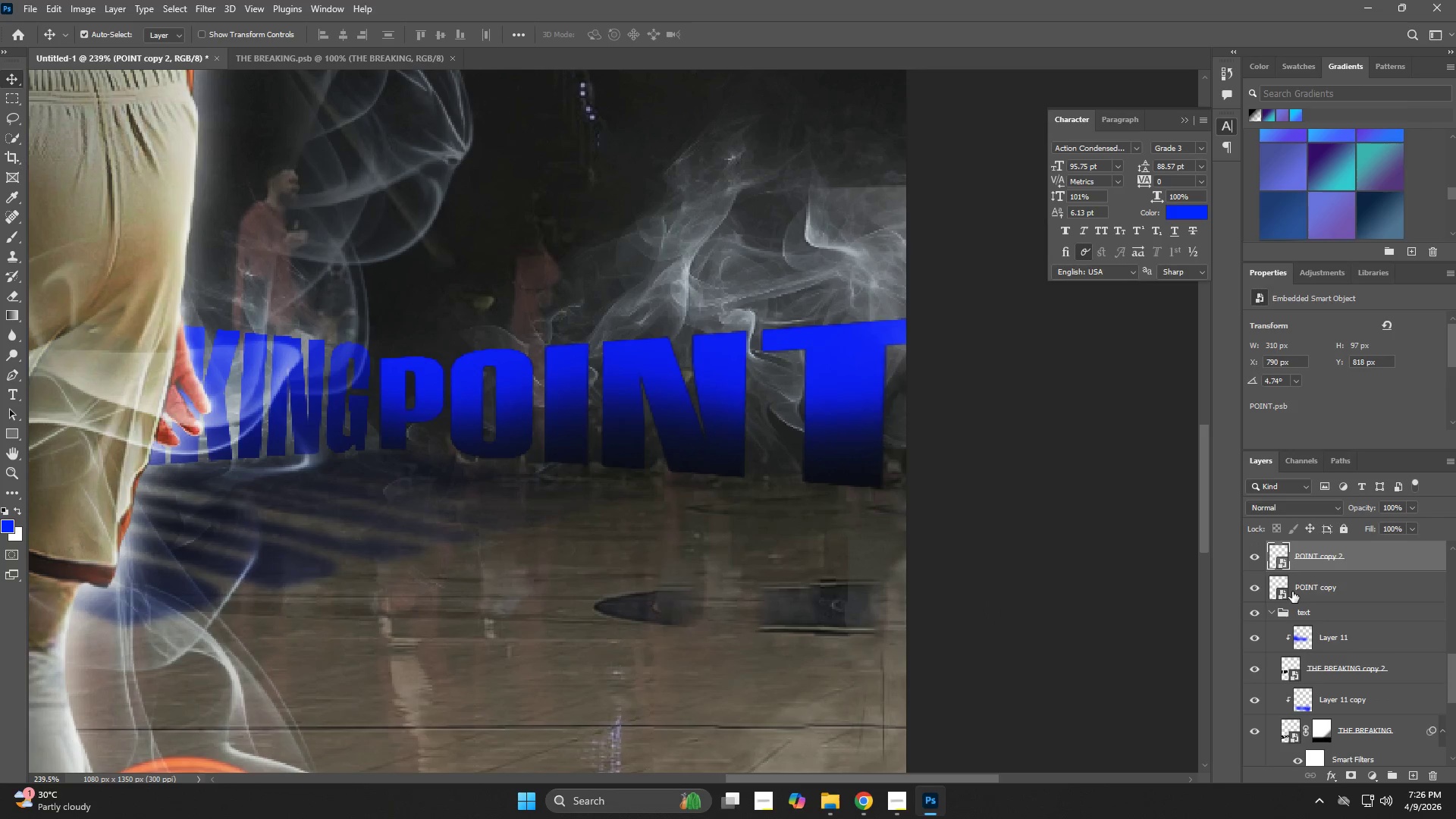 
left_click([1326, 586])
 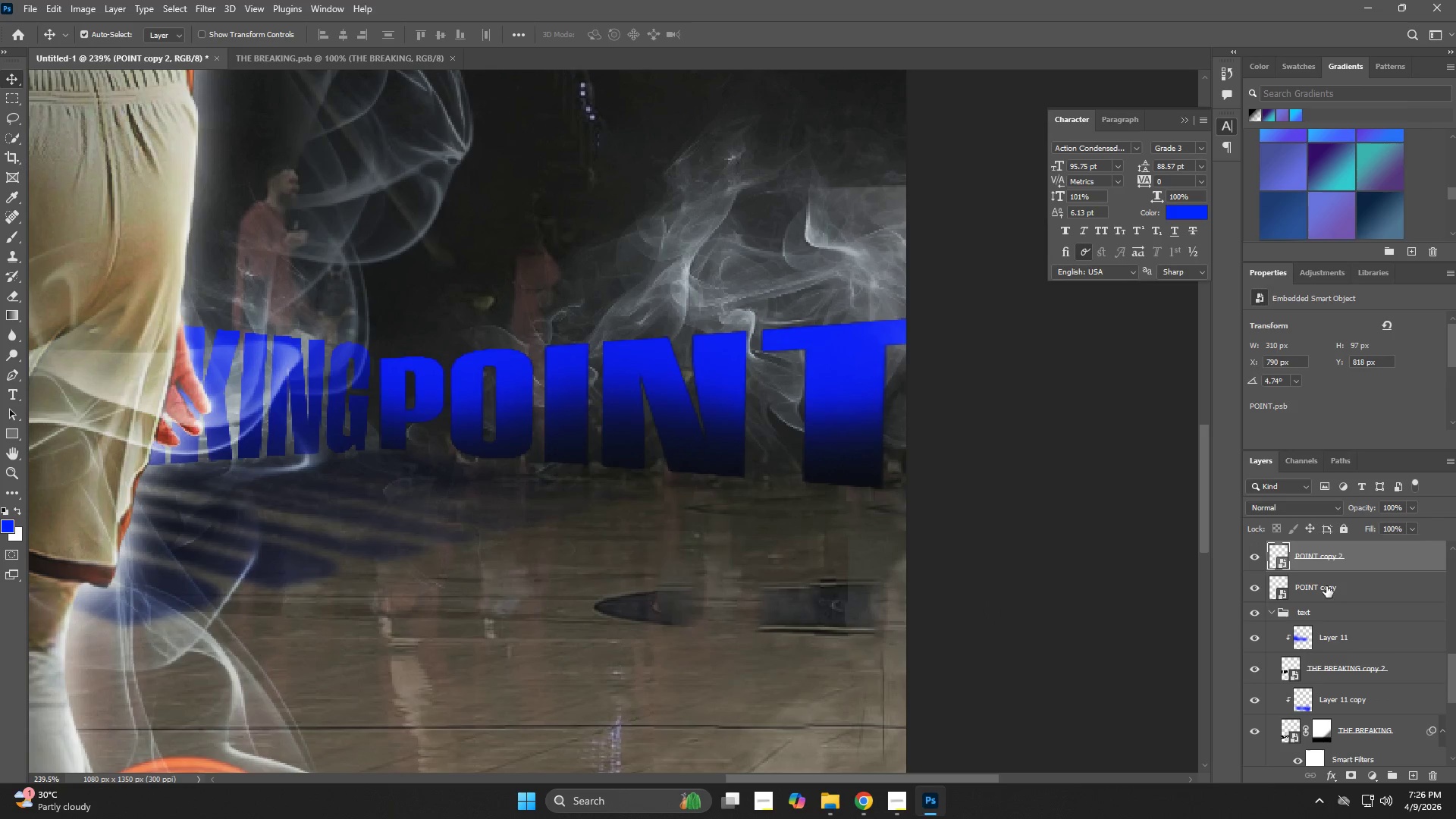 
key(Control+T)
 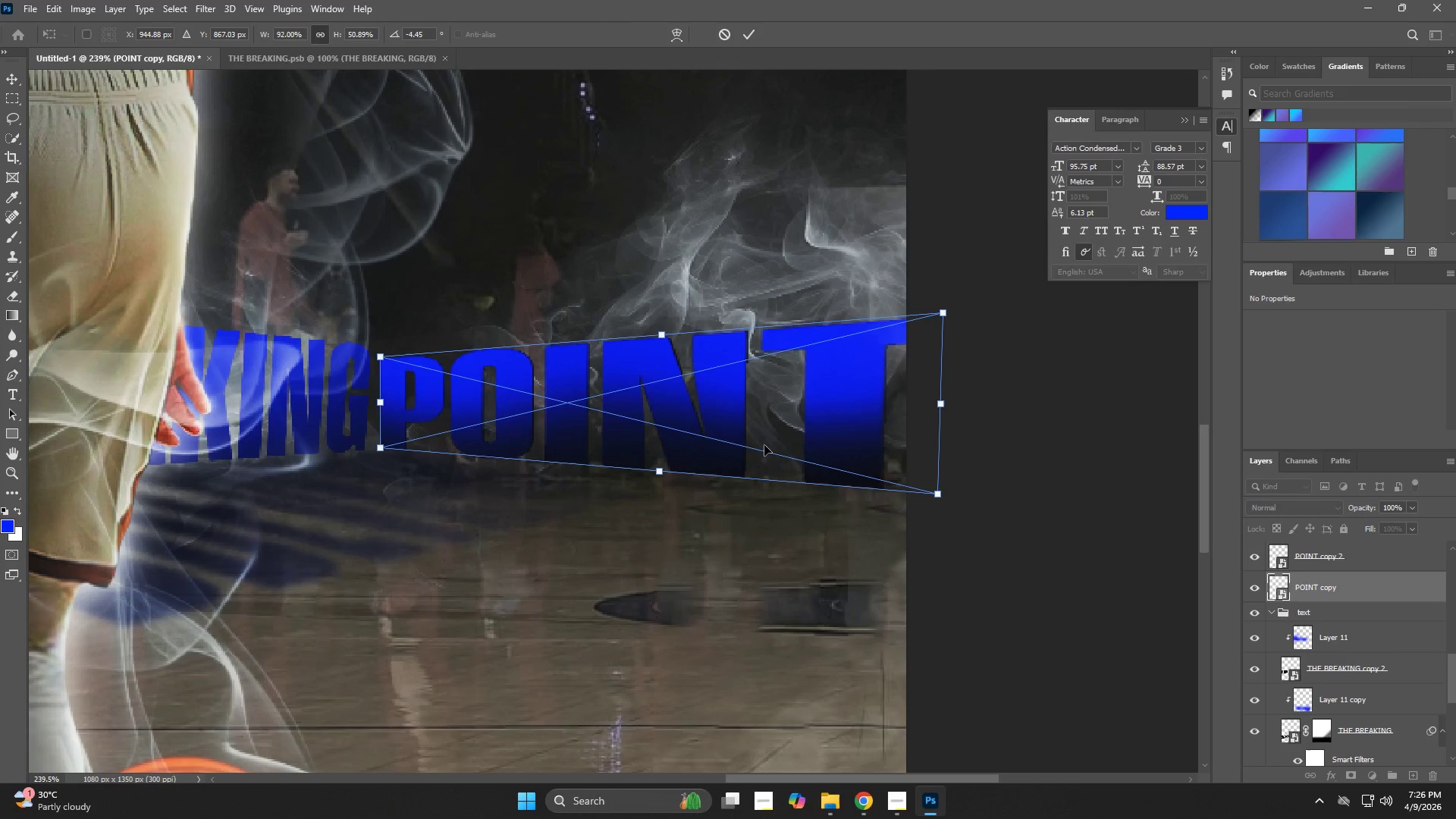 
right_click([784, 417])
 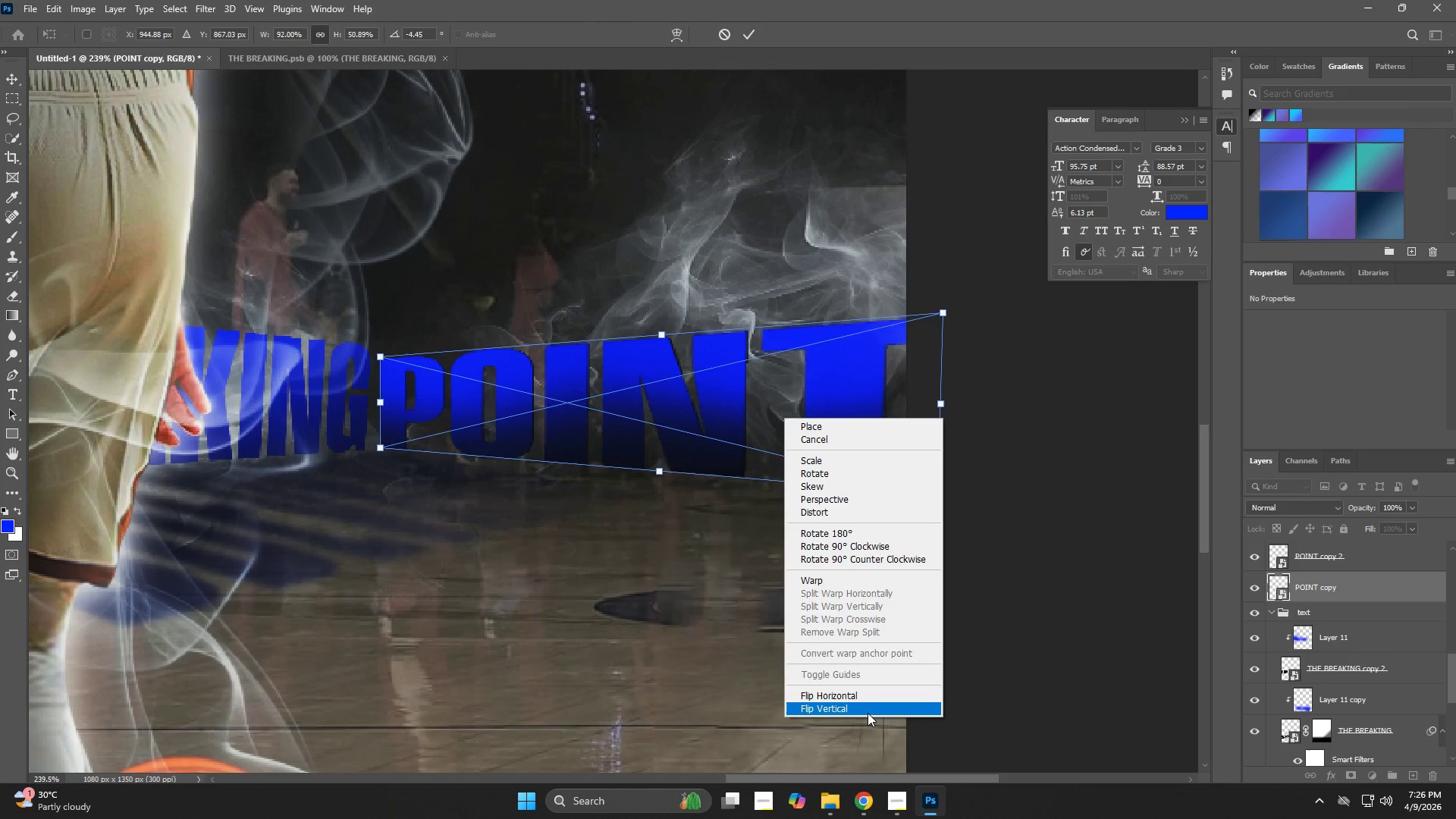 
left_click([867, 712])
 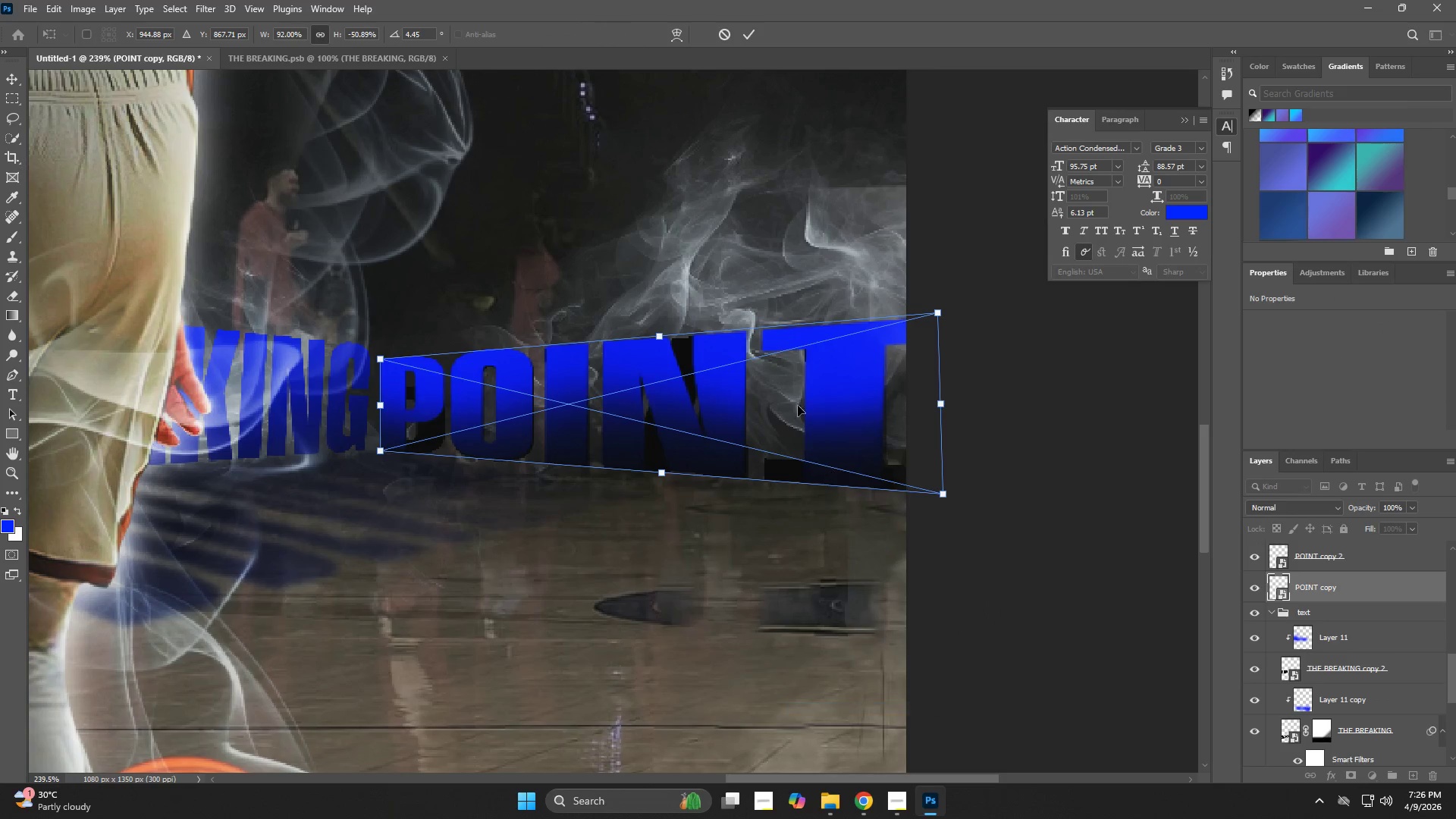 
left_click_drag(start_coordinate=[795, 403], to_coordinate=[777, 567])
 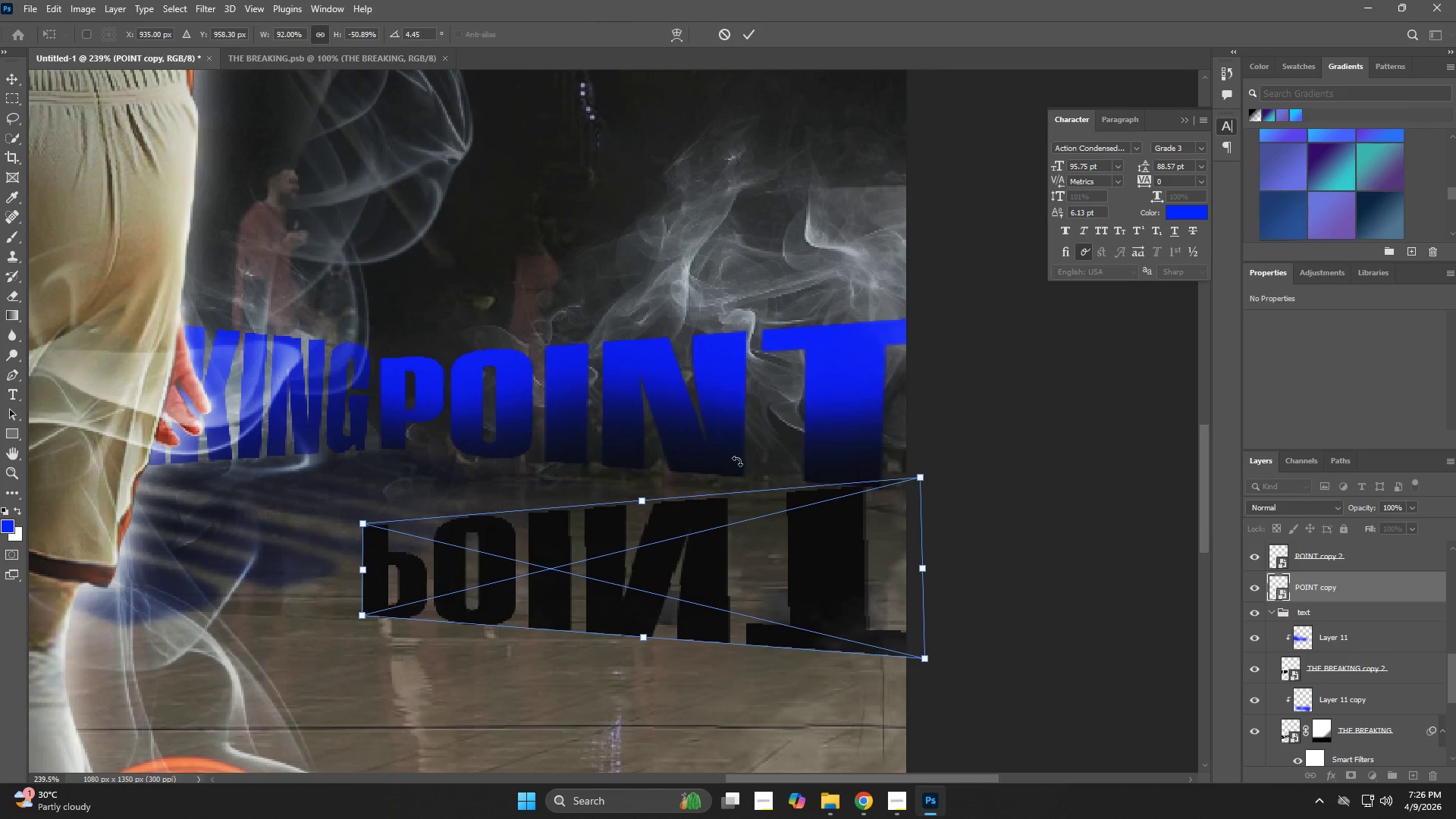 
left_click_drag(start_coordinate=[738, 461], to_coordinate=[783, 465])
 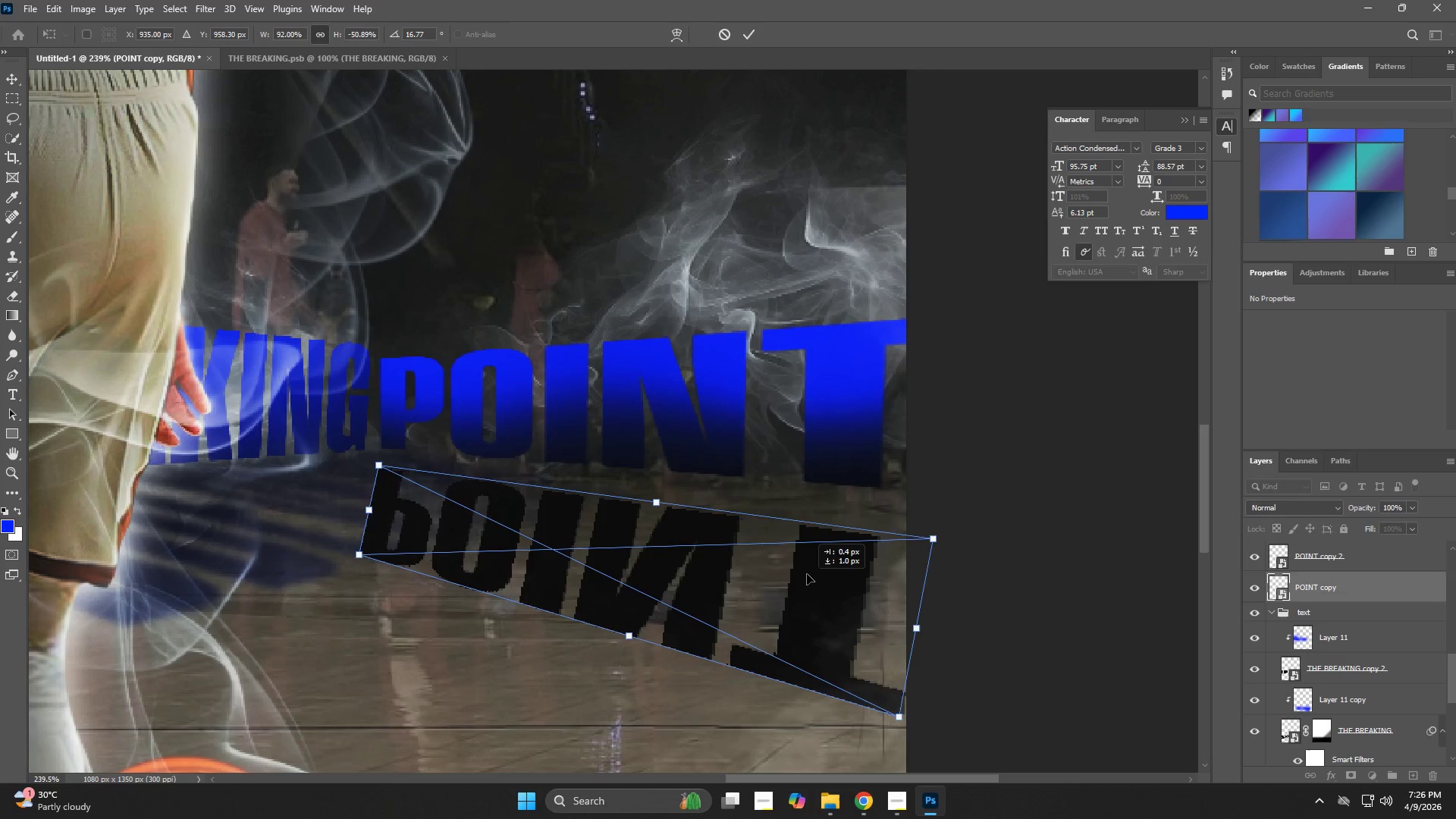 
left_click_drag(start_coordinate=[803, 581], to_coordinate=[808, 547])
 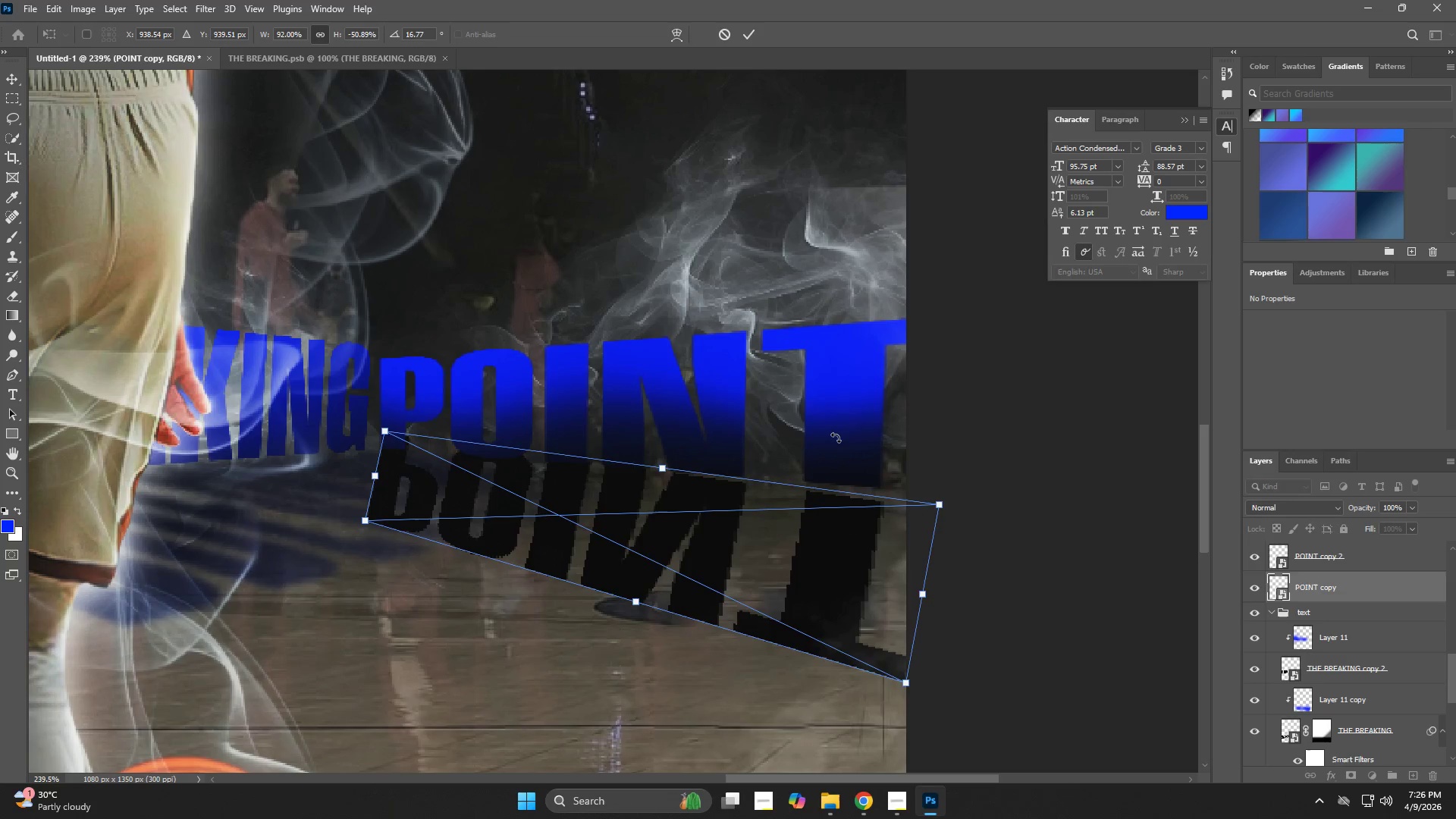 
left_click_drag(start_coordinate=[836, 438], to_coordinate=[821, 428])
 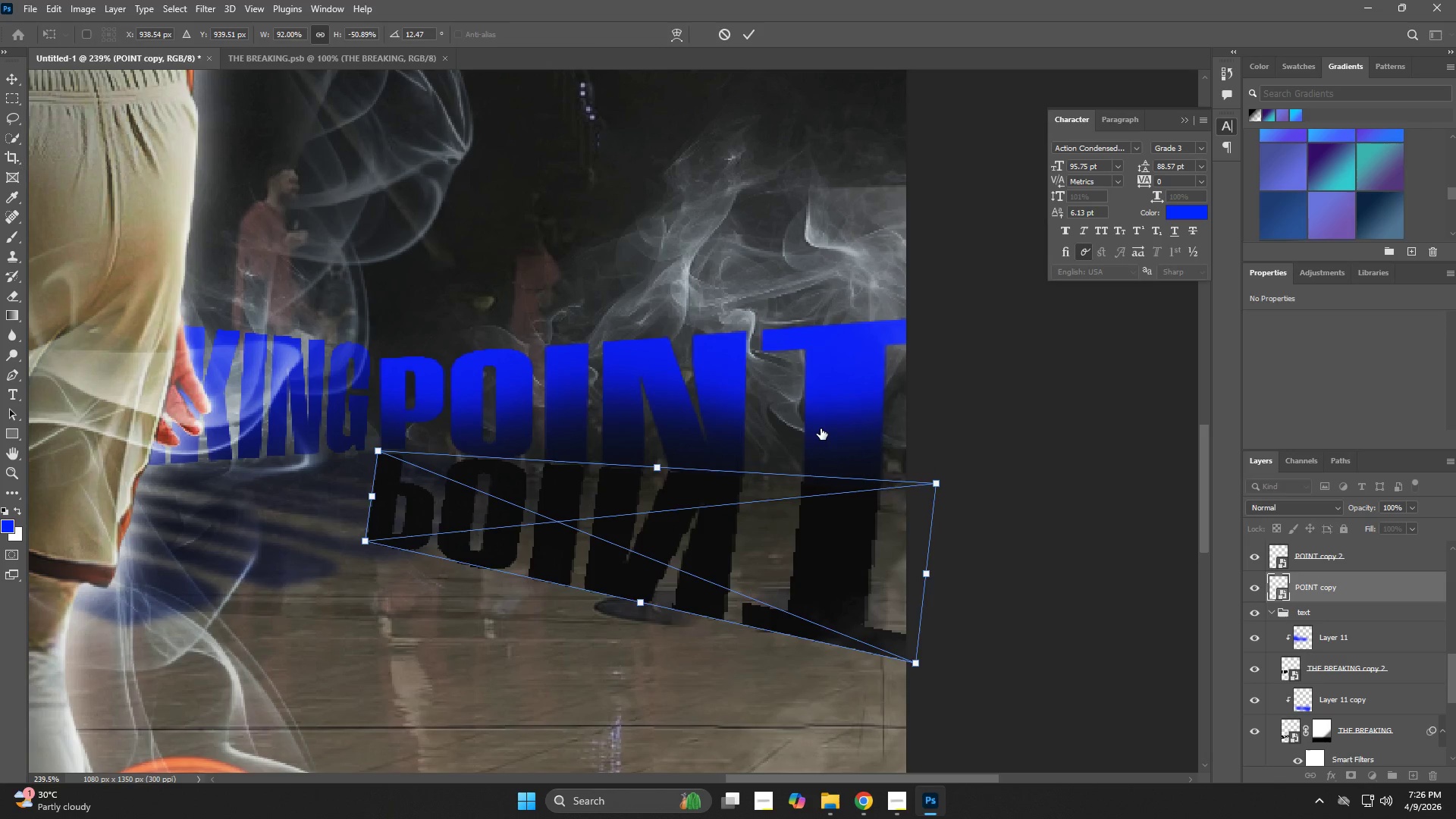 
key(NumpadEnter)
 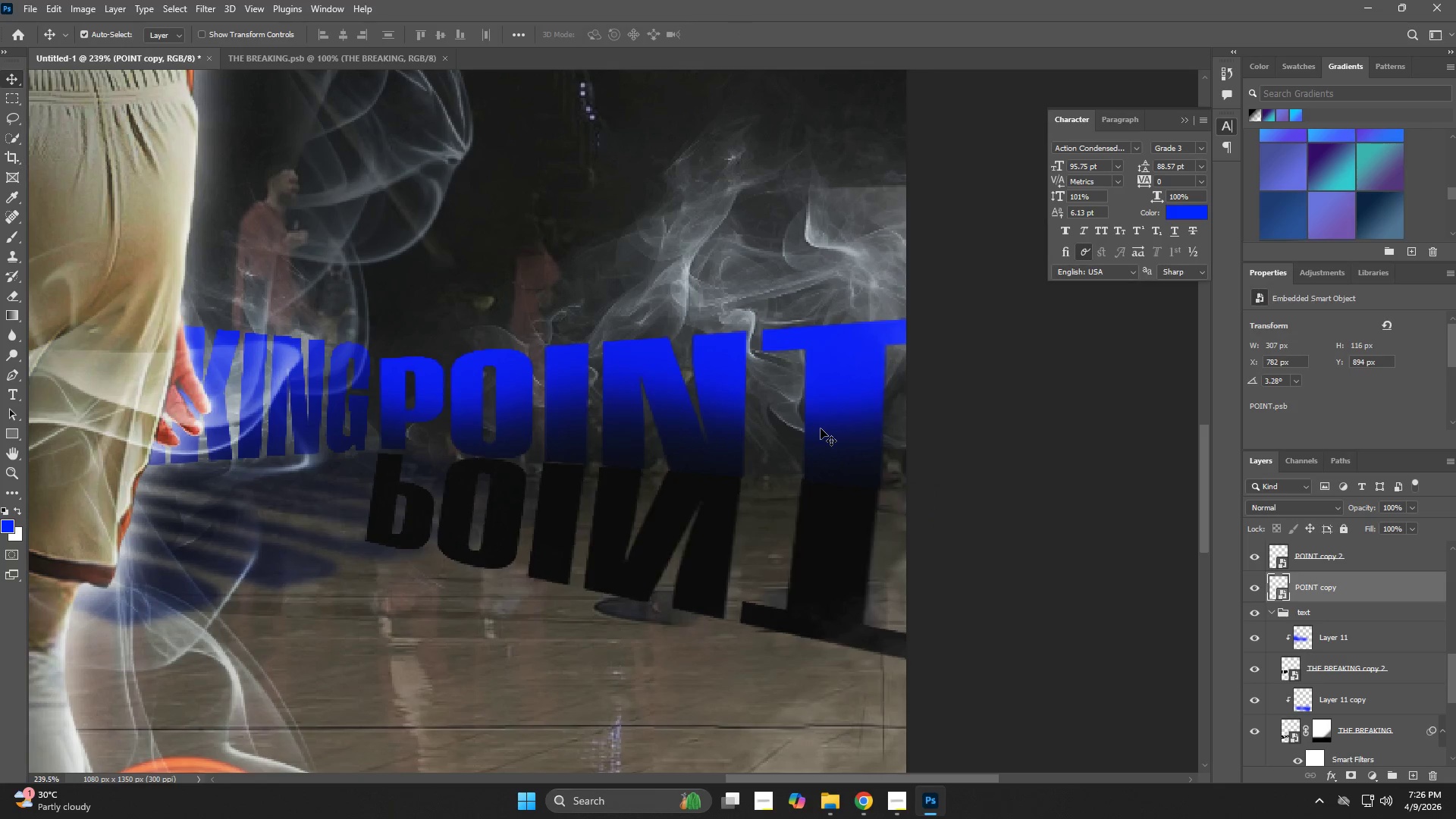 
key(Control+ControlLeft)
 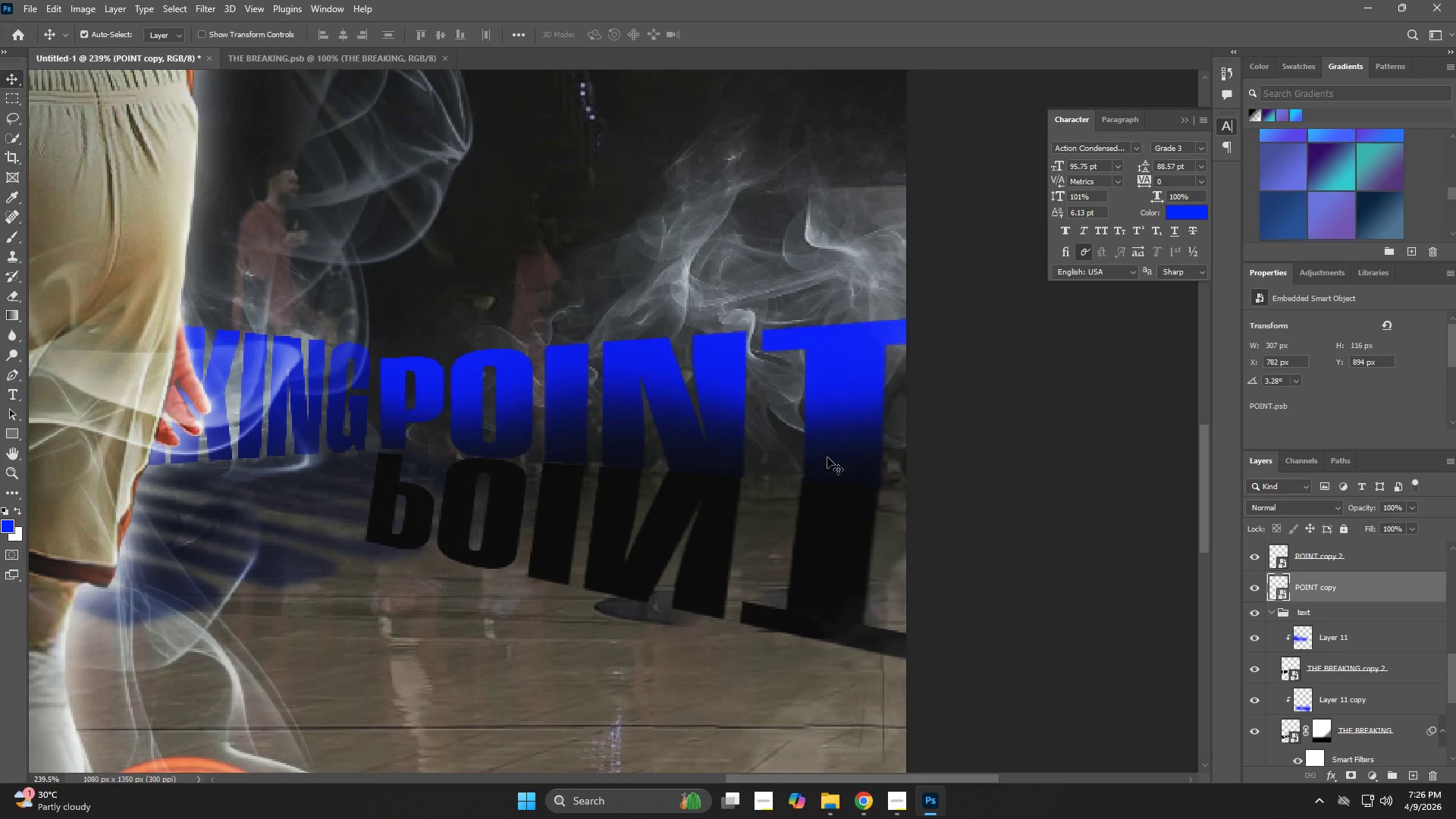 
key(V)
 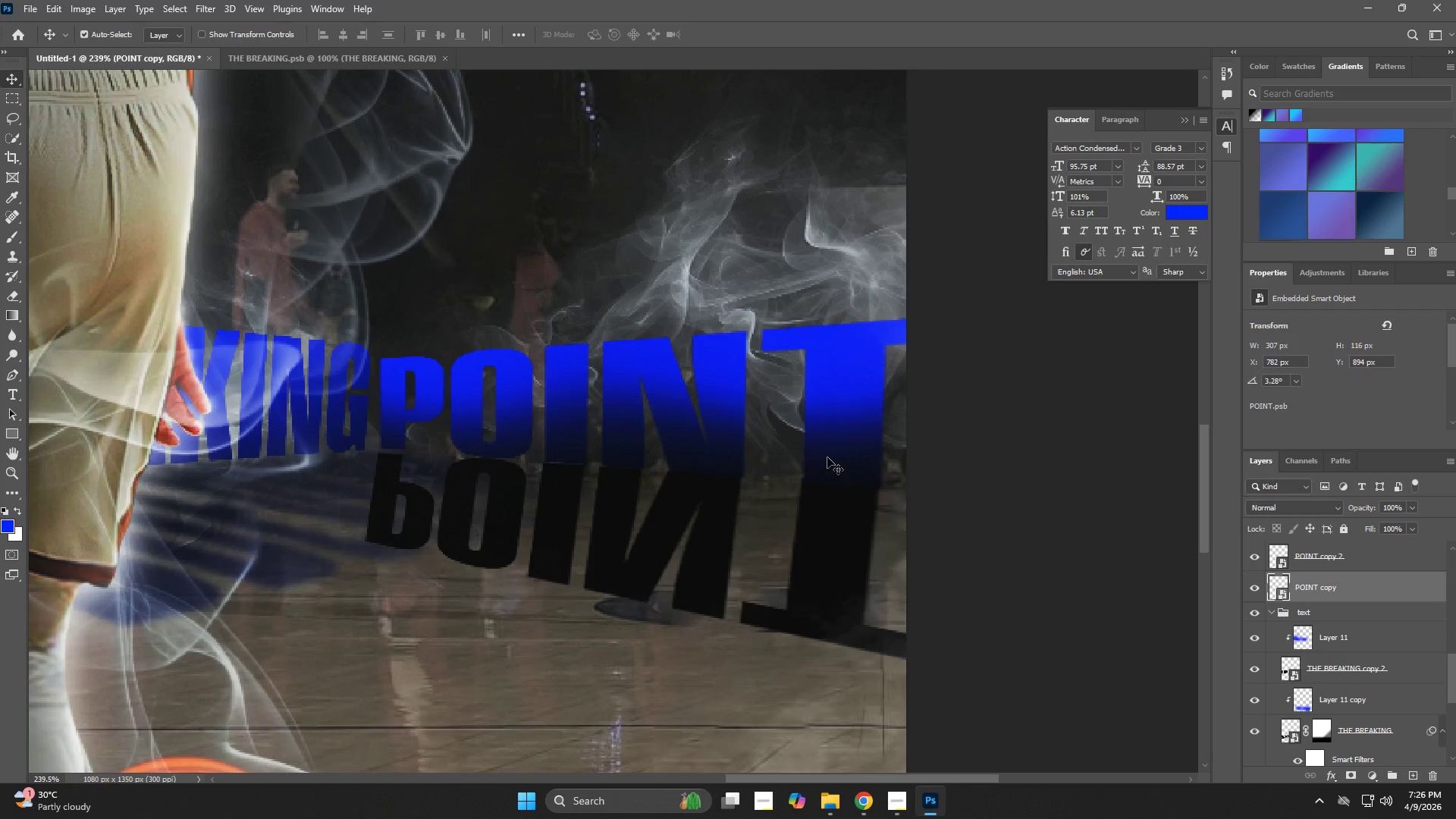 
key(ArrowDown)
 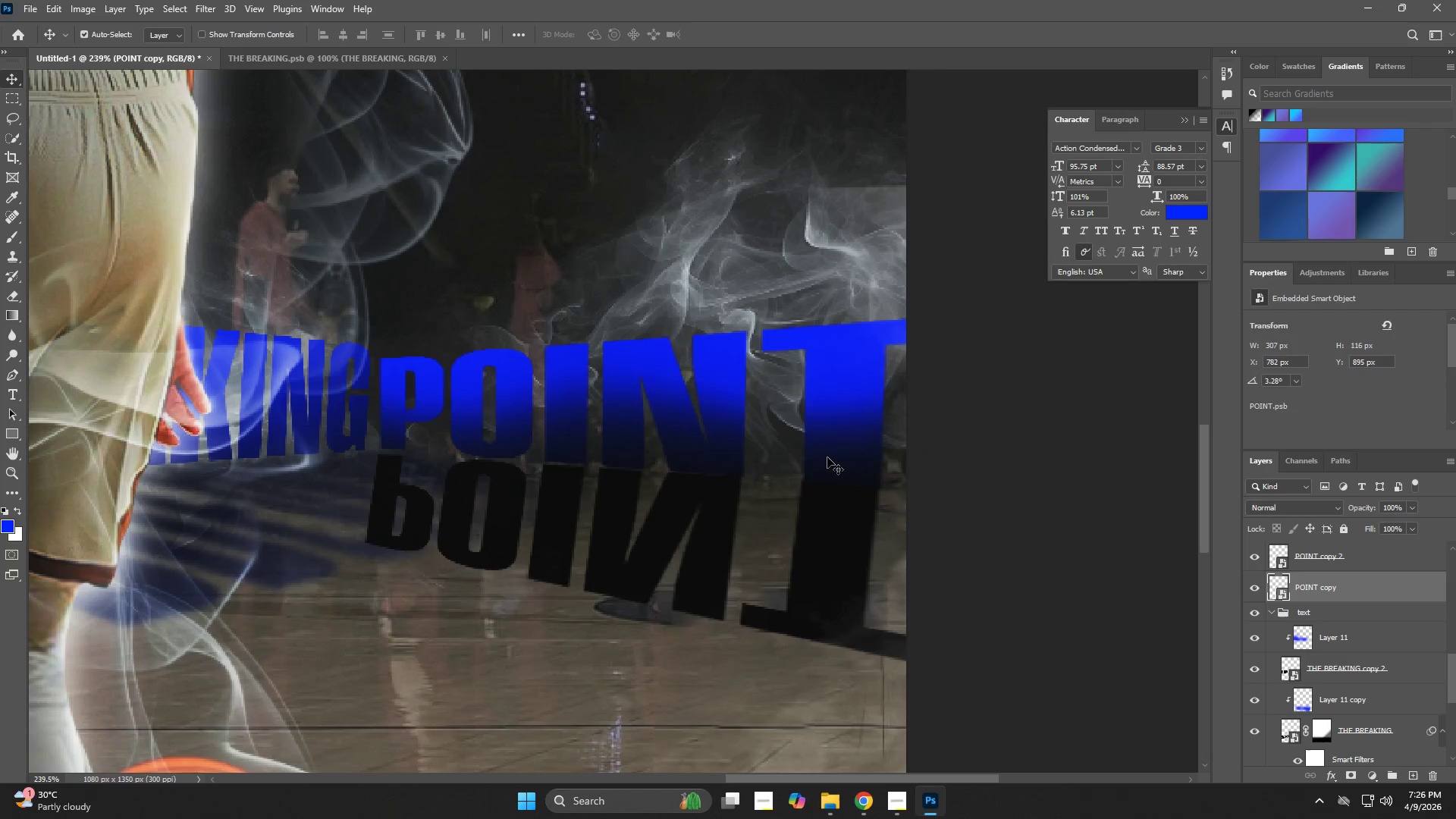 
key(ArrowDown)
 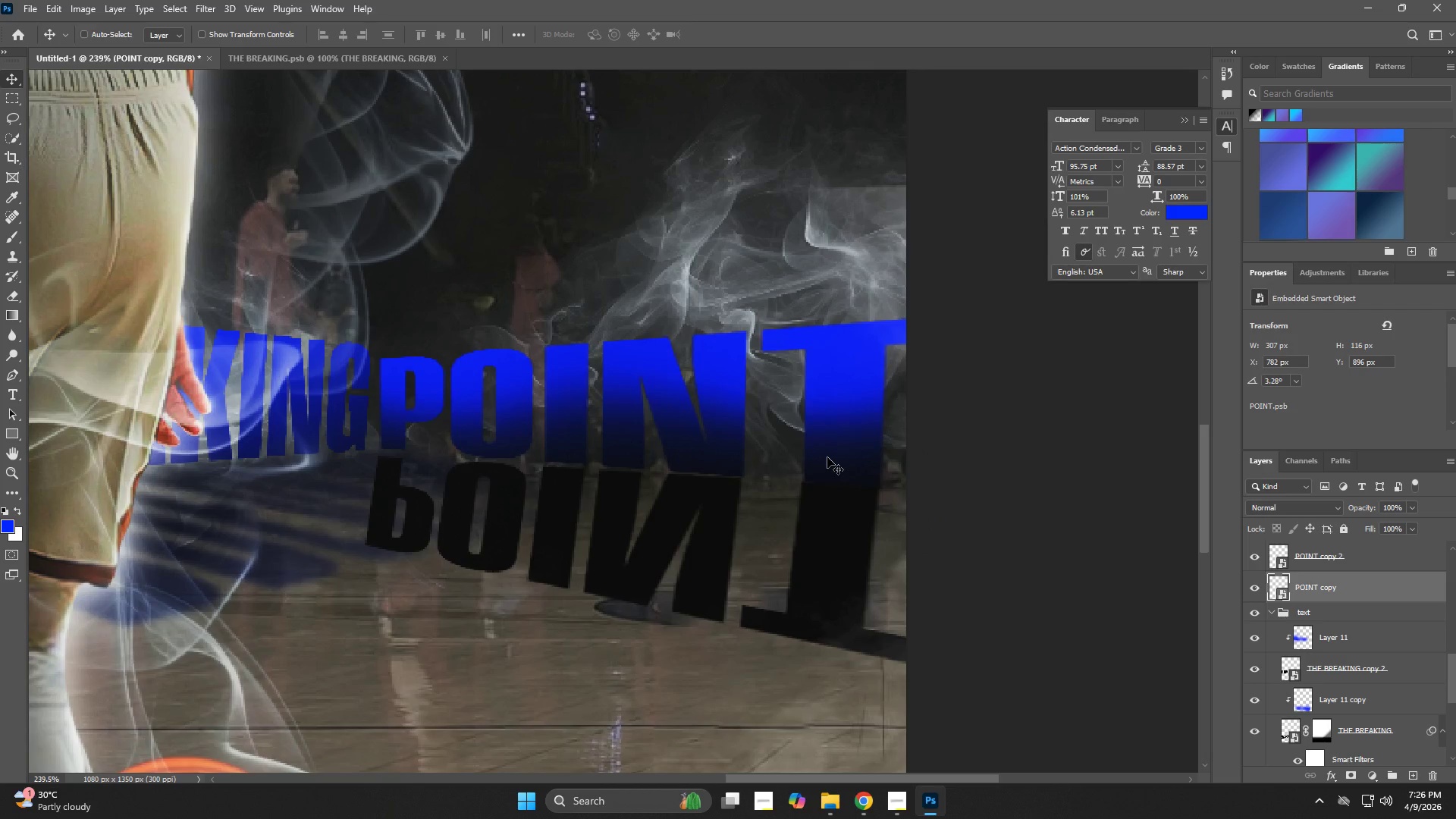 
key(Control+T)
 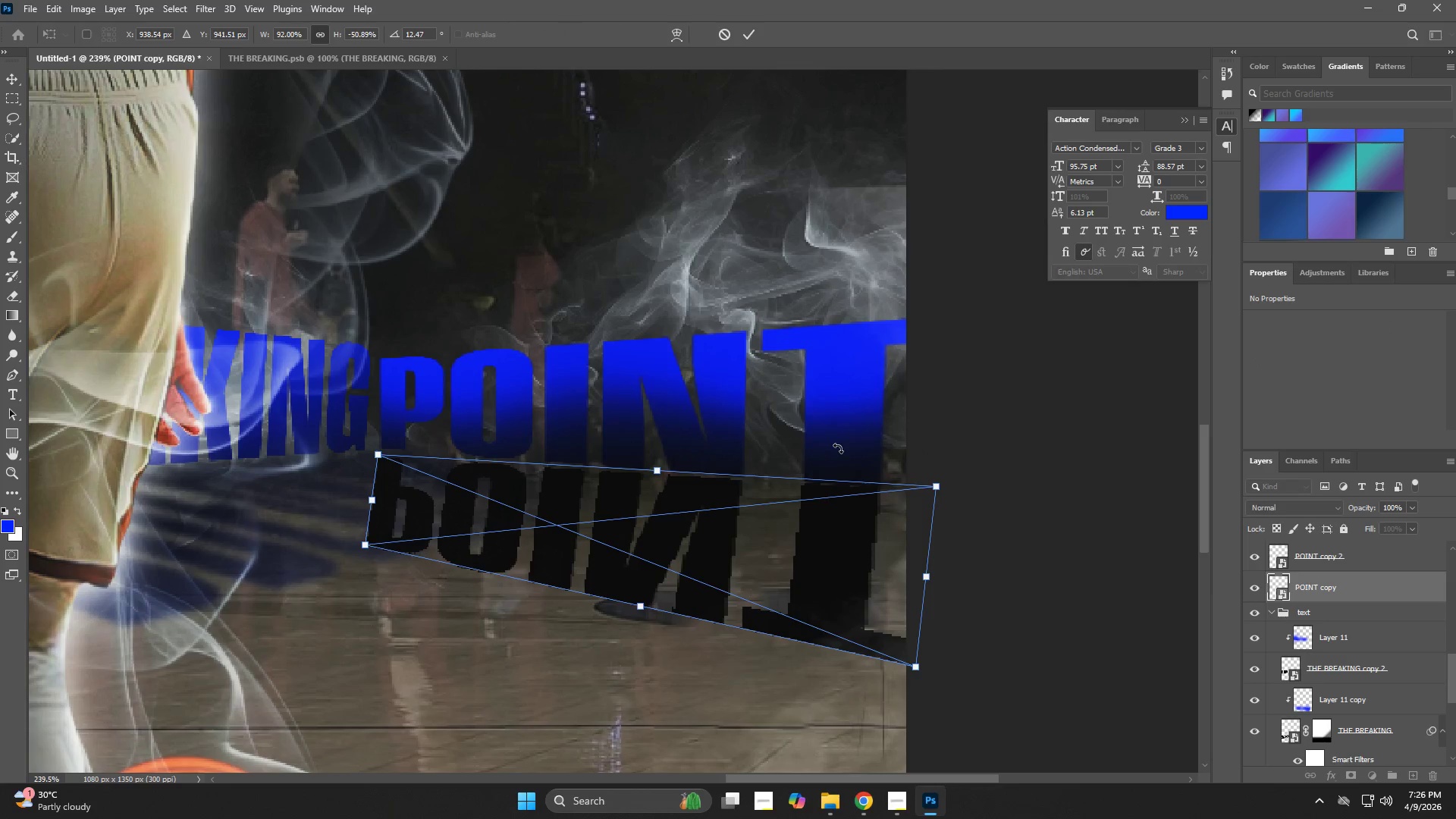 
left_click_drag(start_coordinate=[841, 447], to_coordinate=[846, 448])
 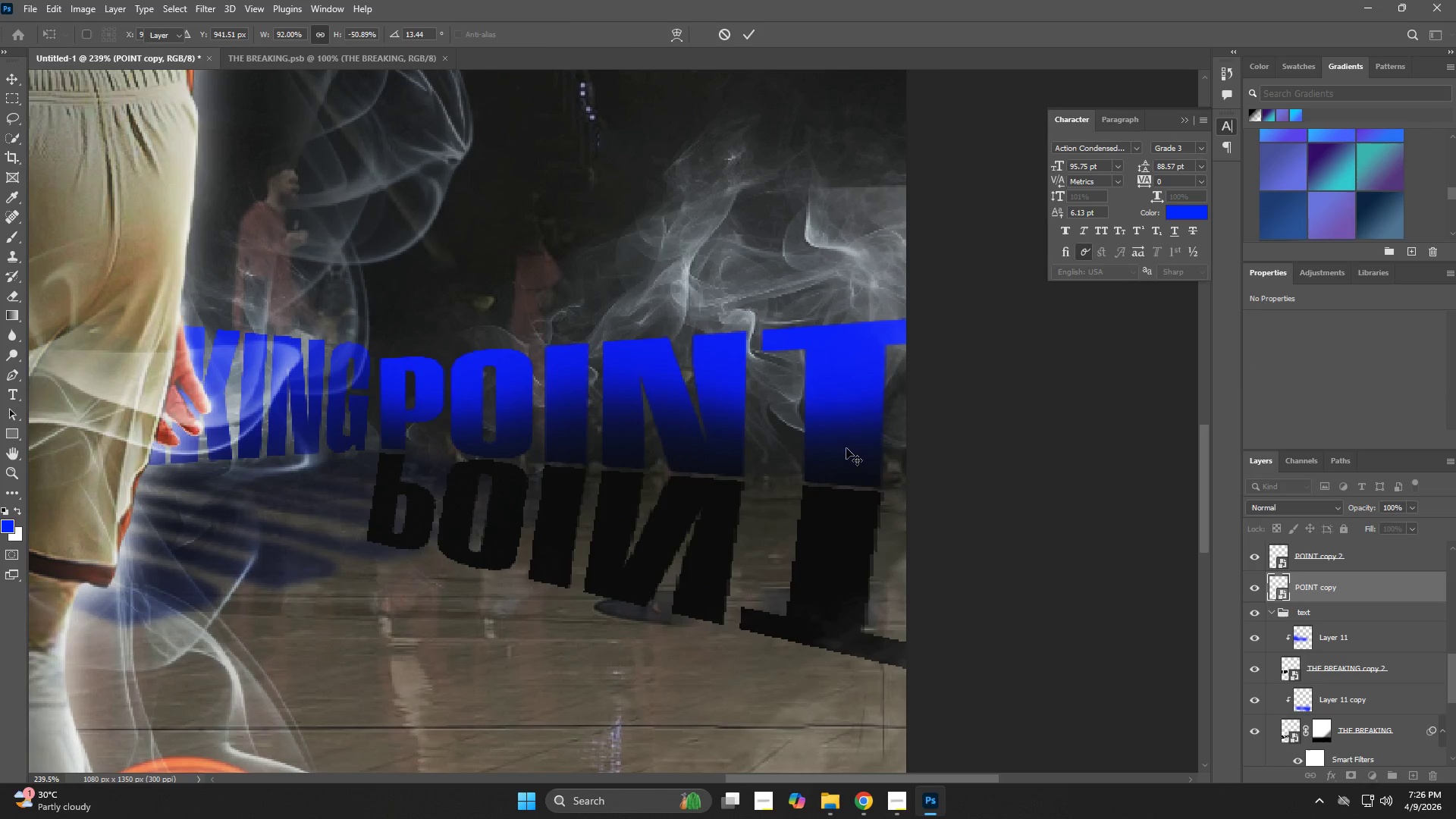 
key(NumpadEnter)
 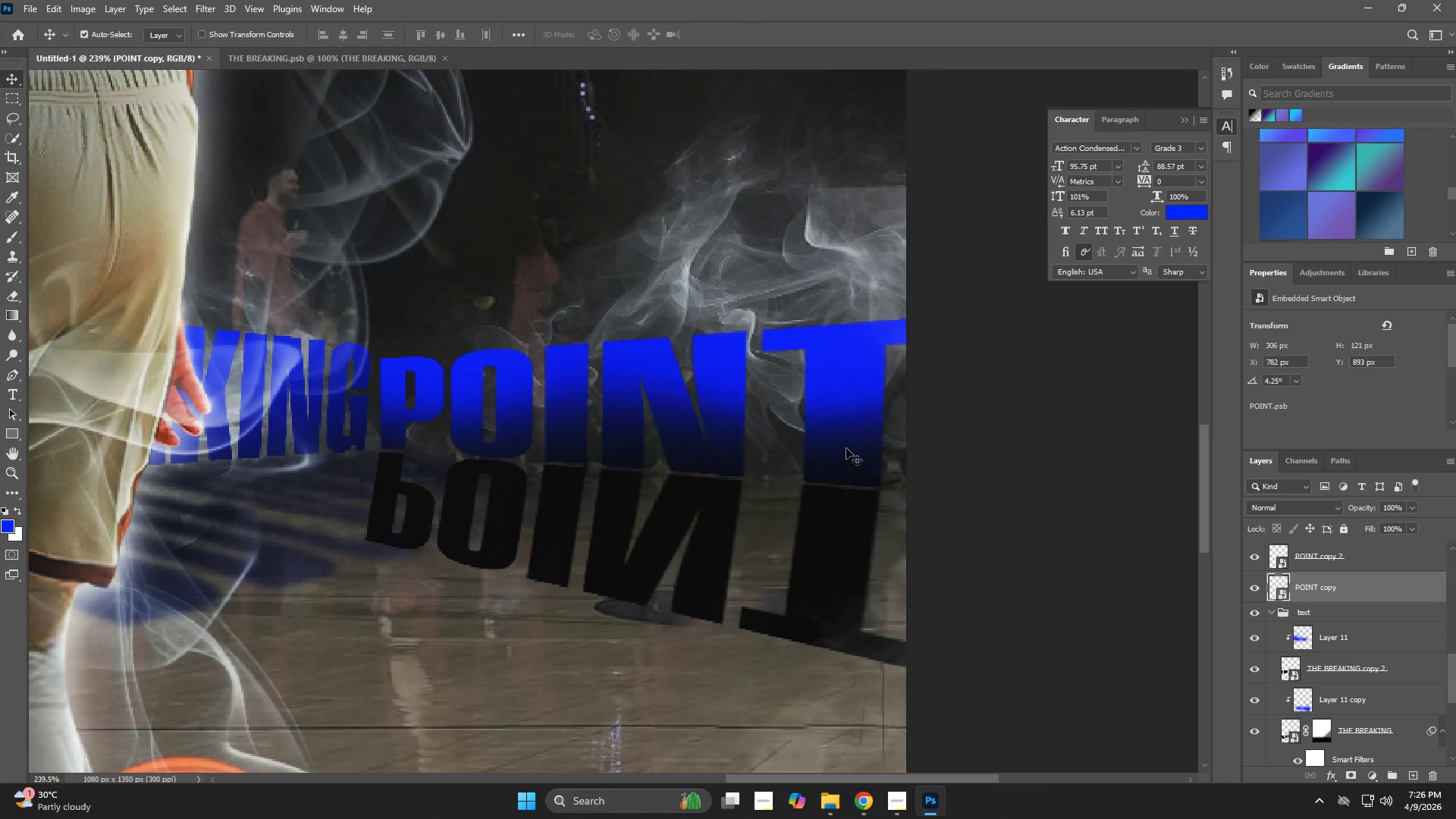 
key(V)
 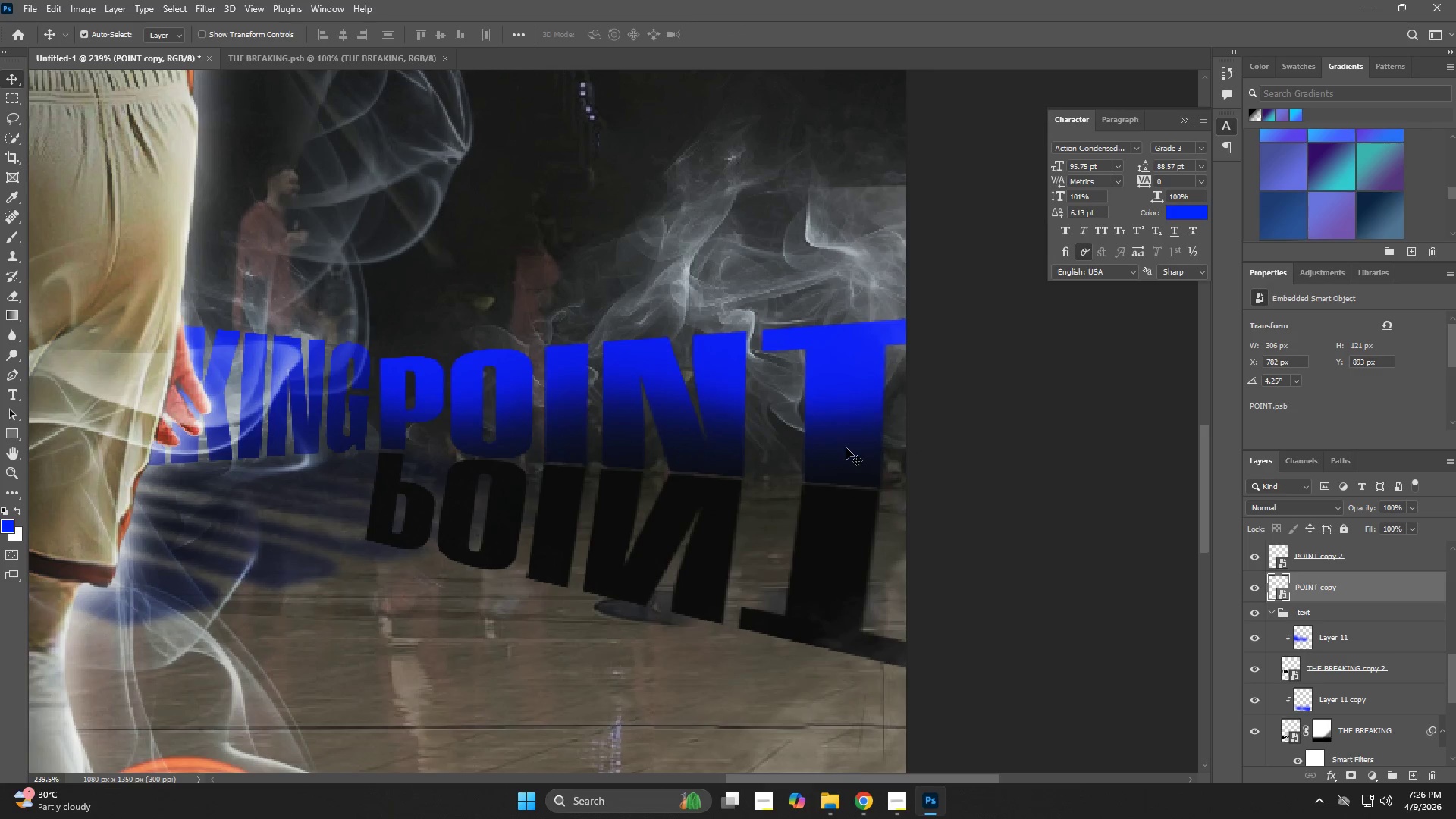 
key(ArrowUp)
 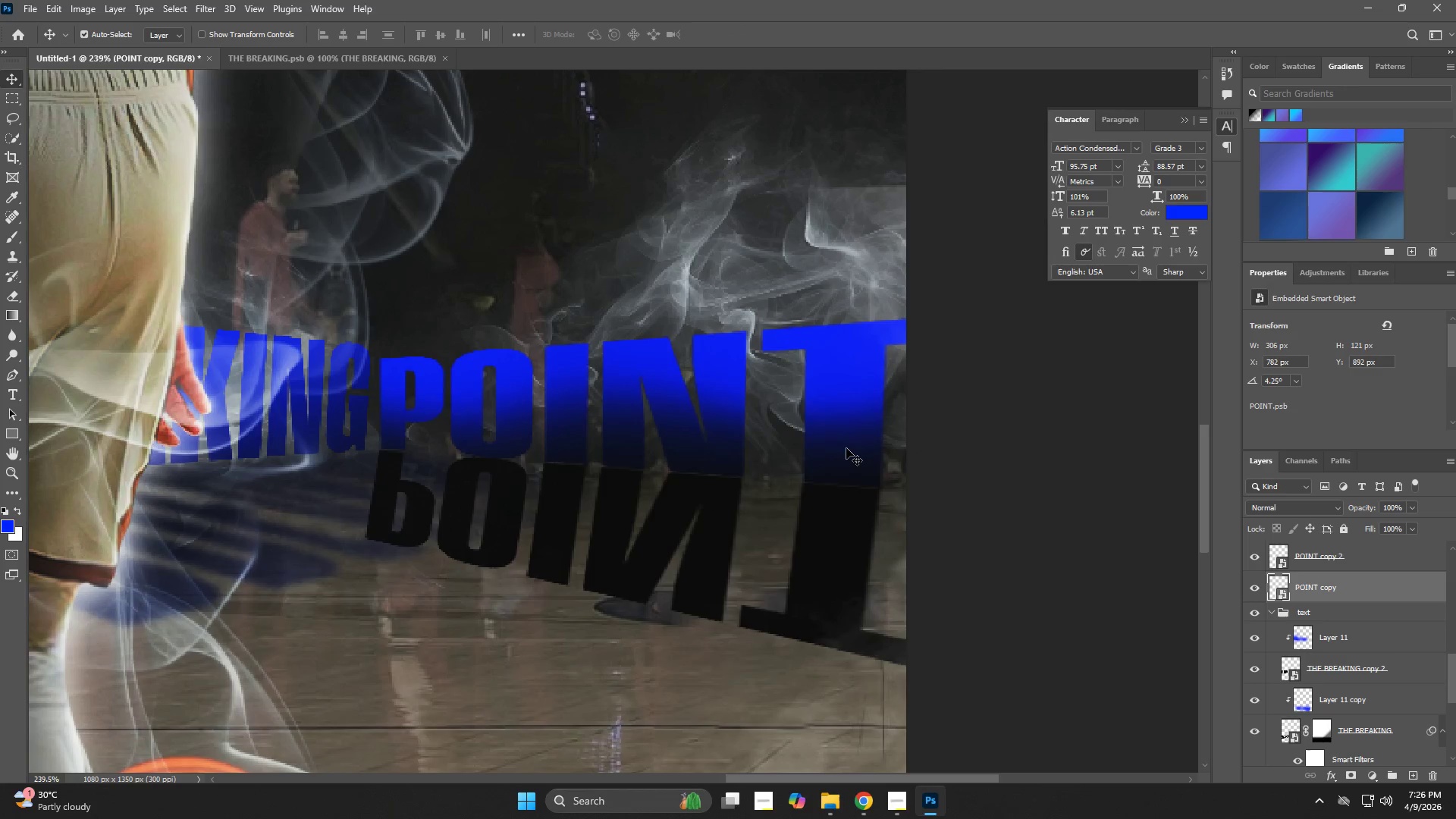 
key(ArrowUp)
 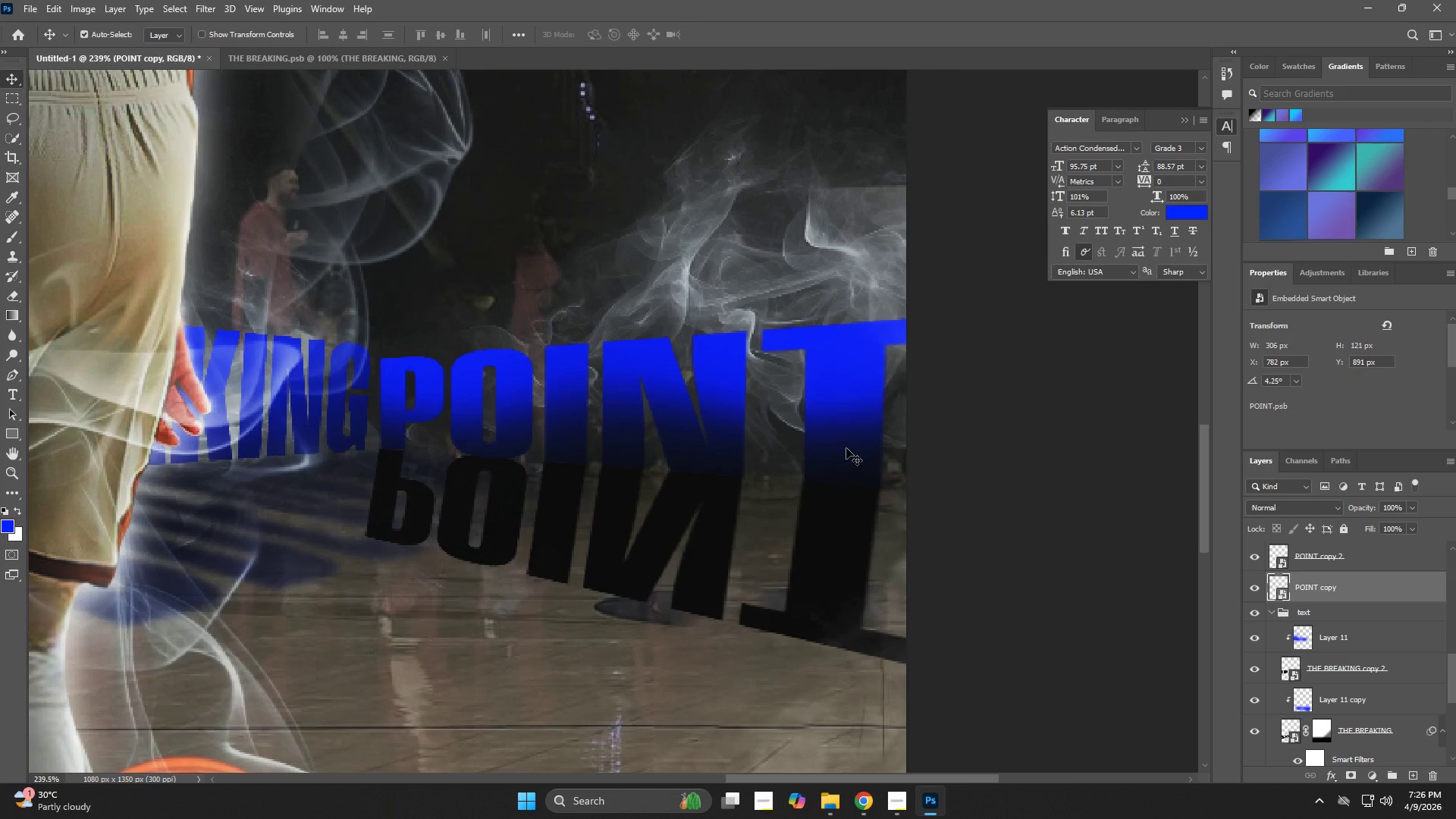 
key(Control+T)
 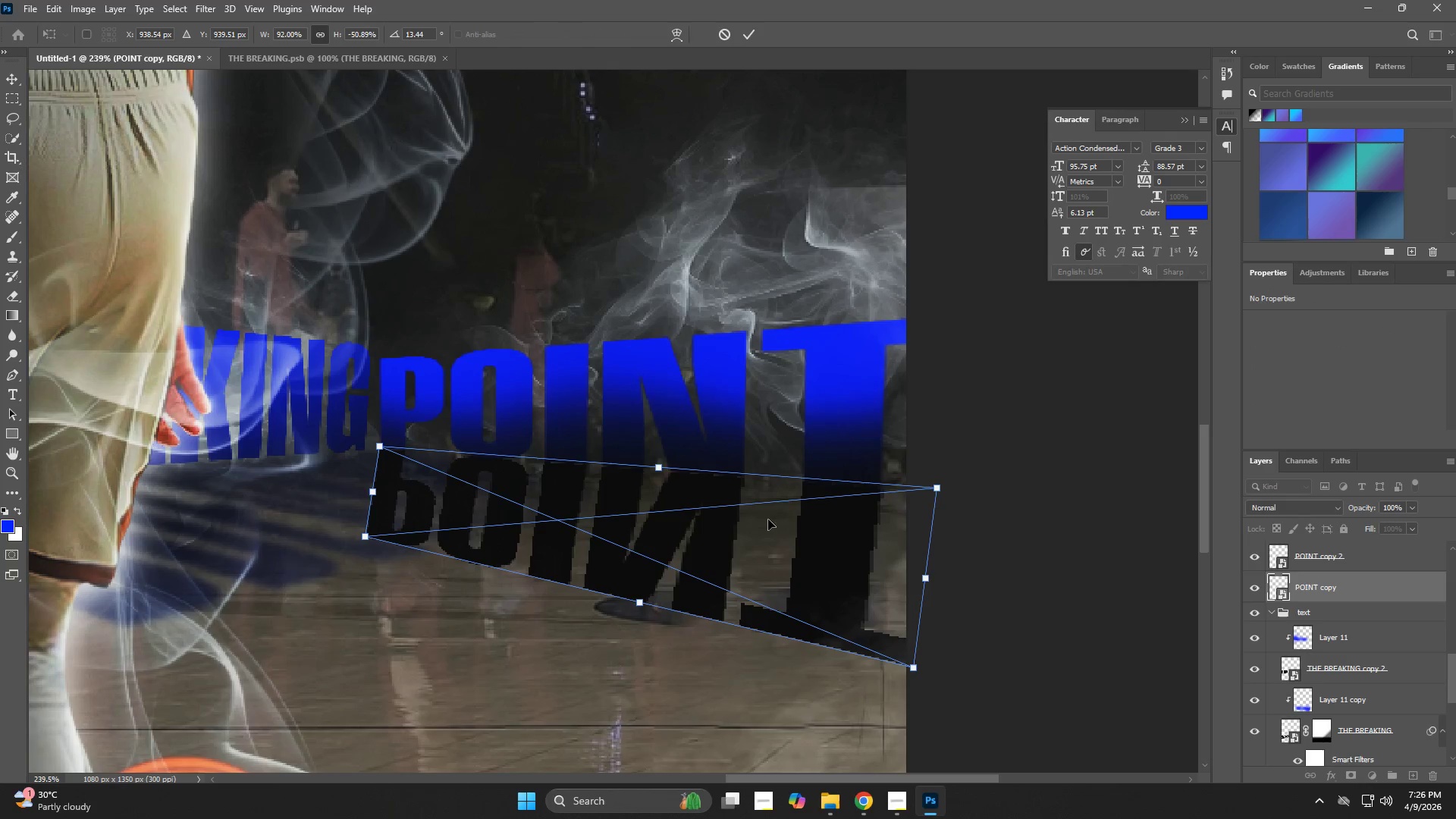 
right_click([786, 568])
 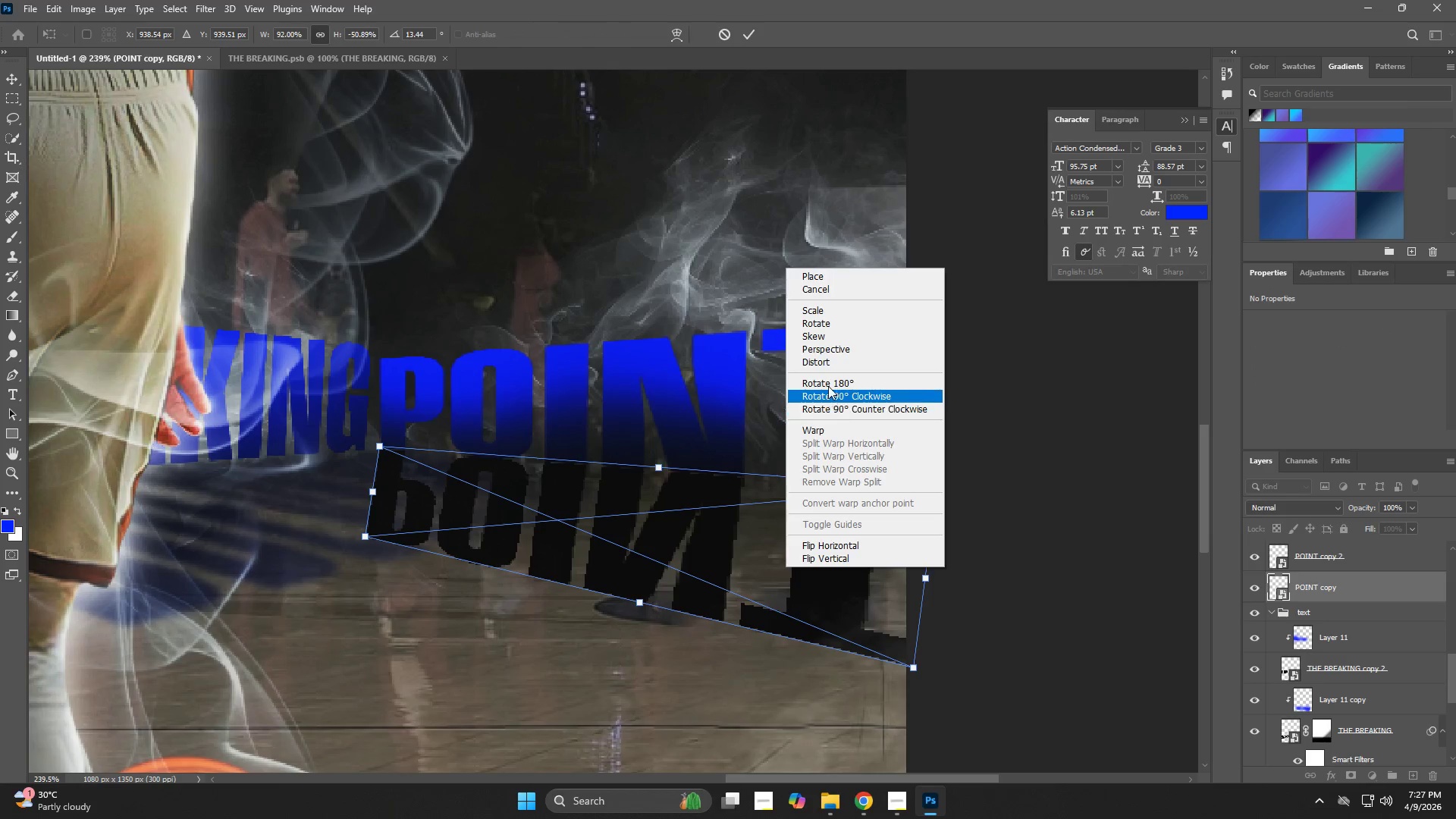 
left_click([825, 366])
 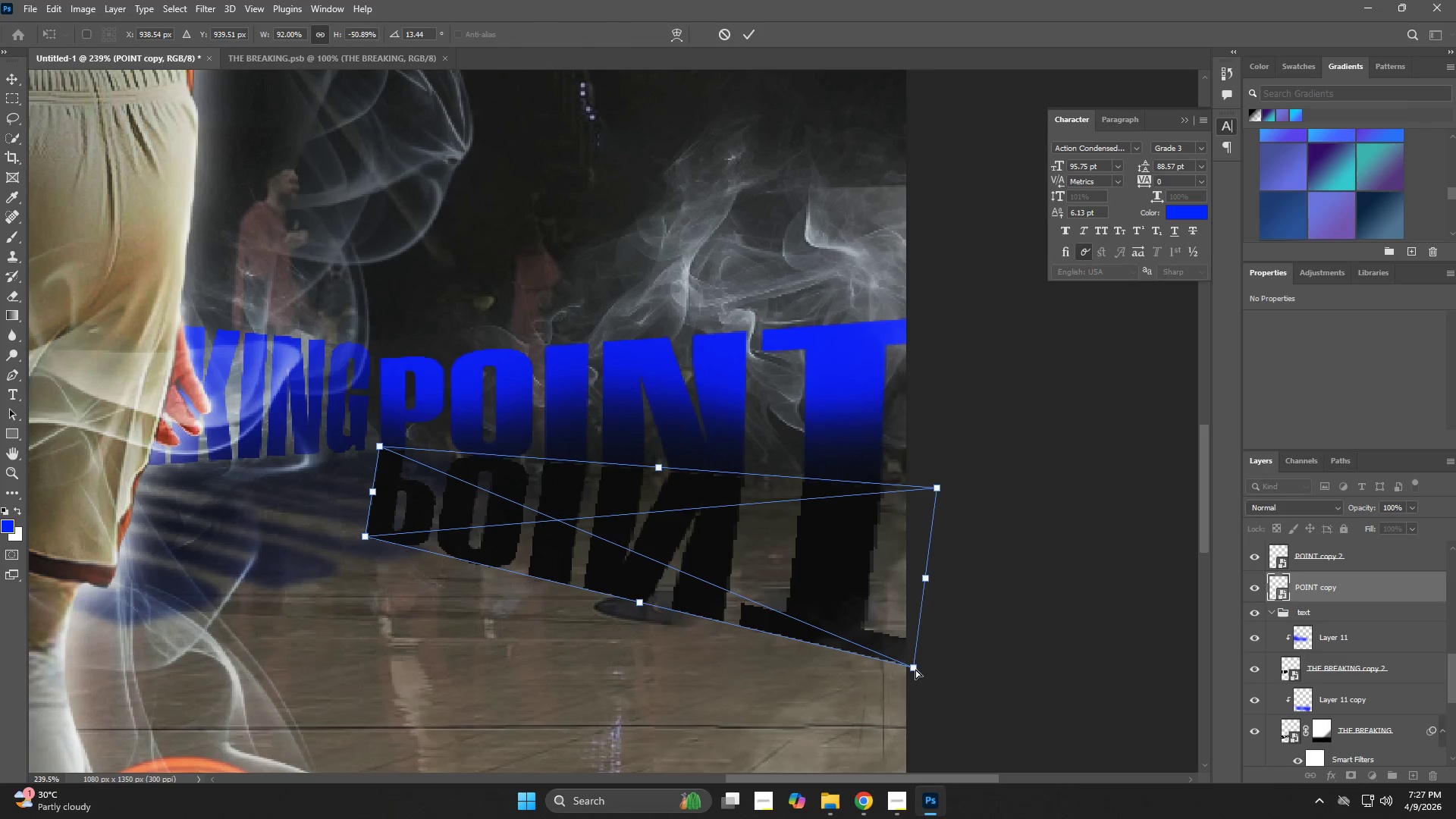 
left_click_drag(start_coordinate=[916, 664], to_coordinate=[883, 613])
 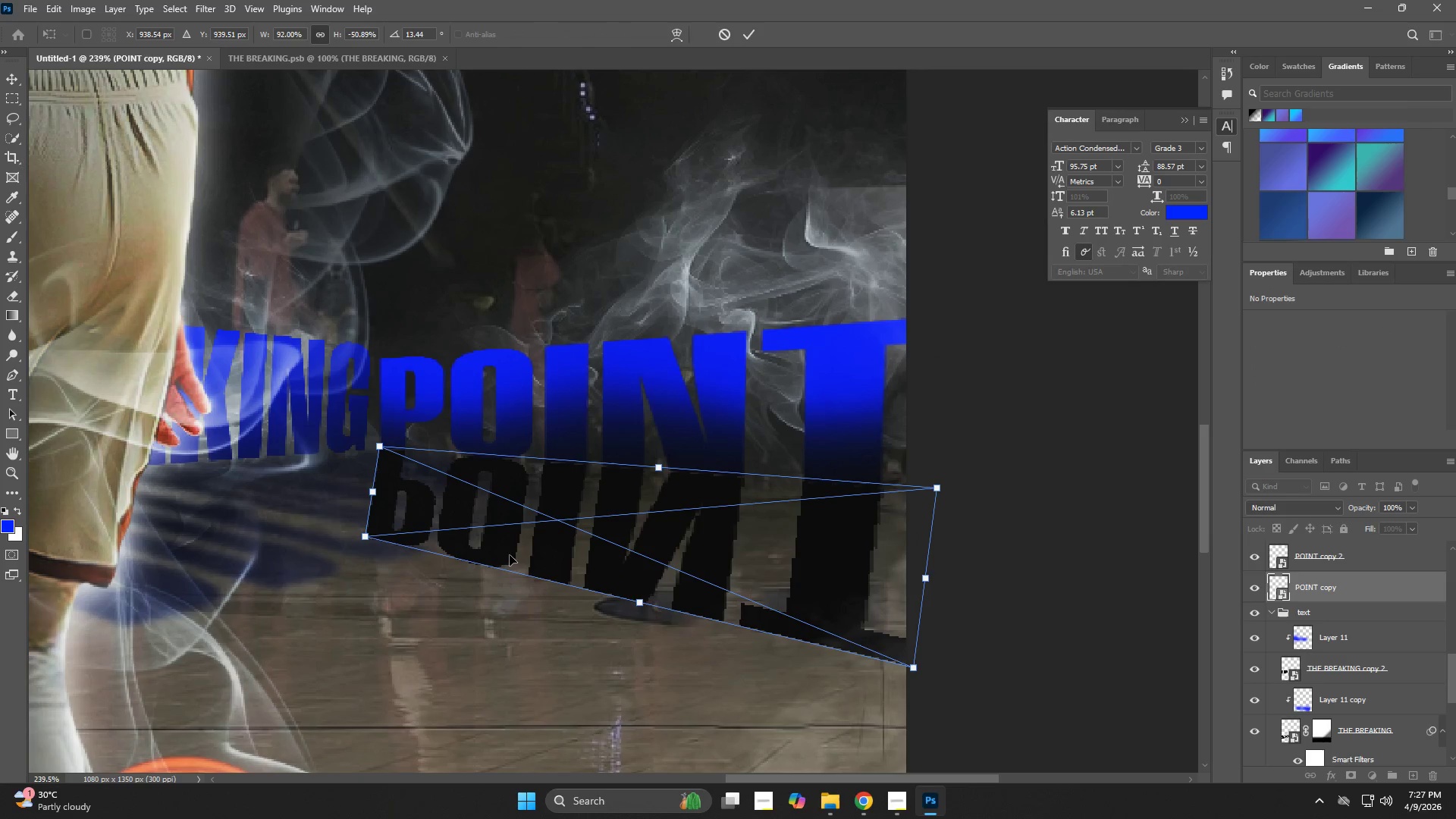 
key(Control+Z)
 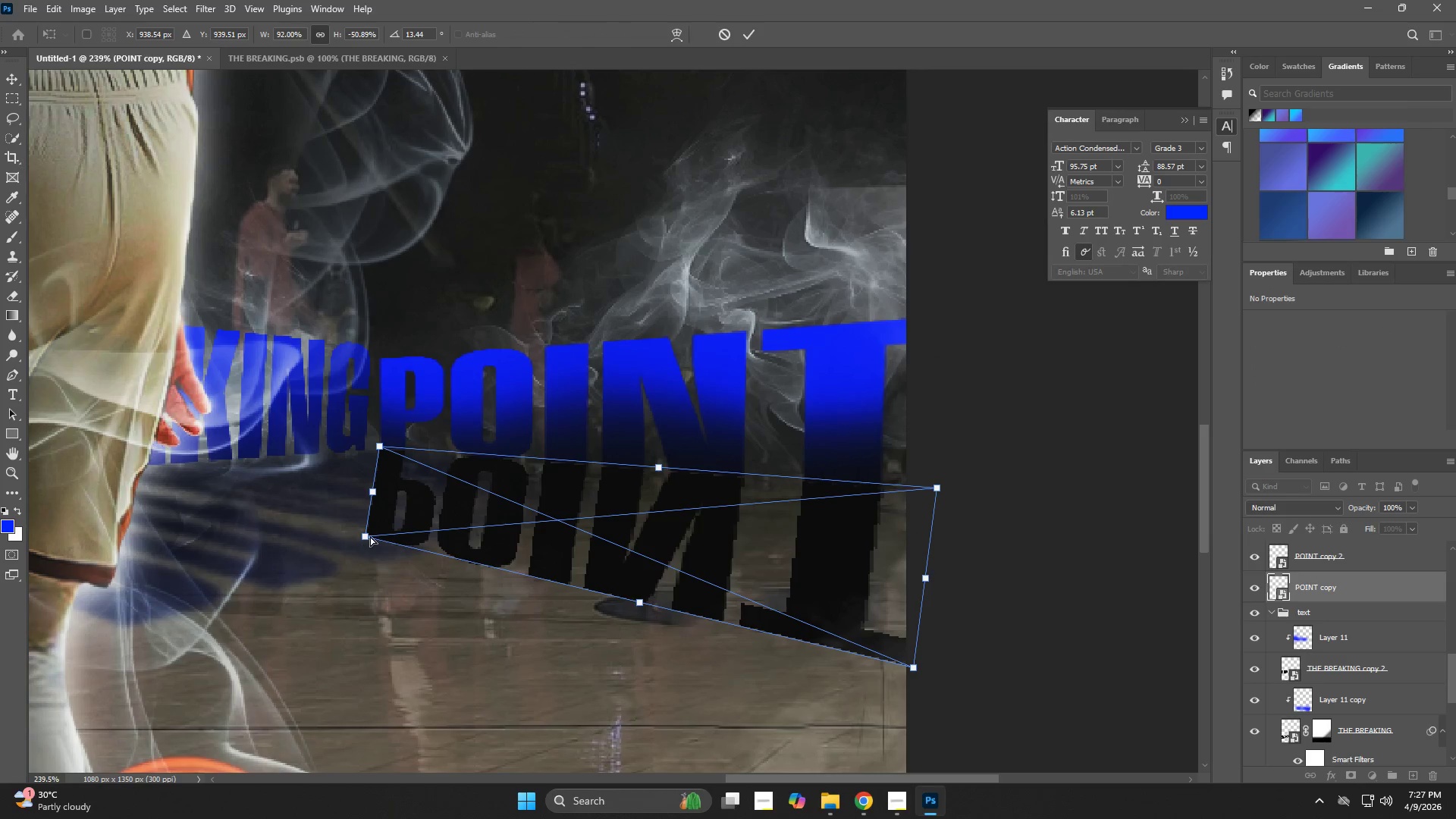 
left_click_drag(start_coordinate=[365, 535], to_coordinate=[334, 444])
 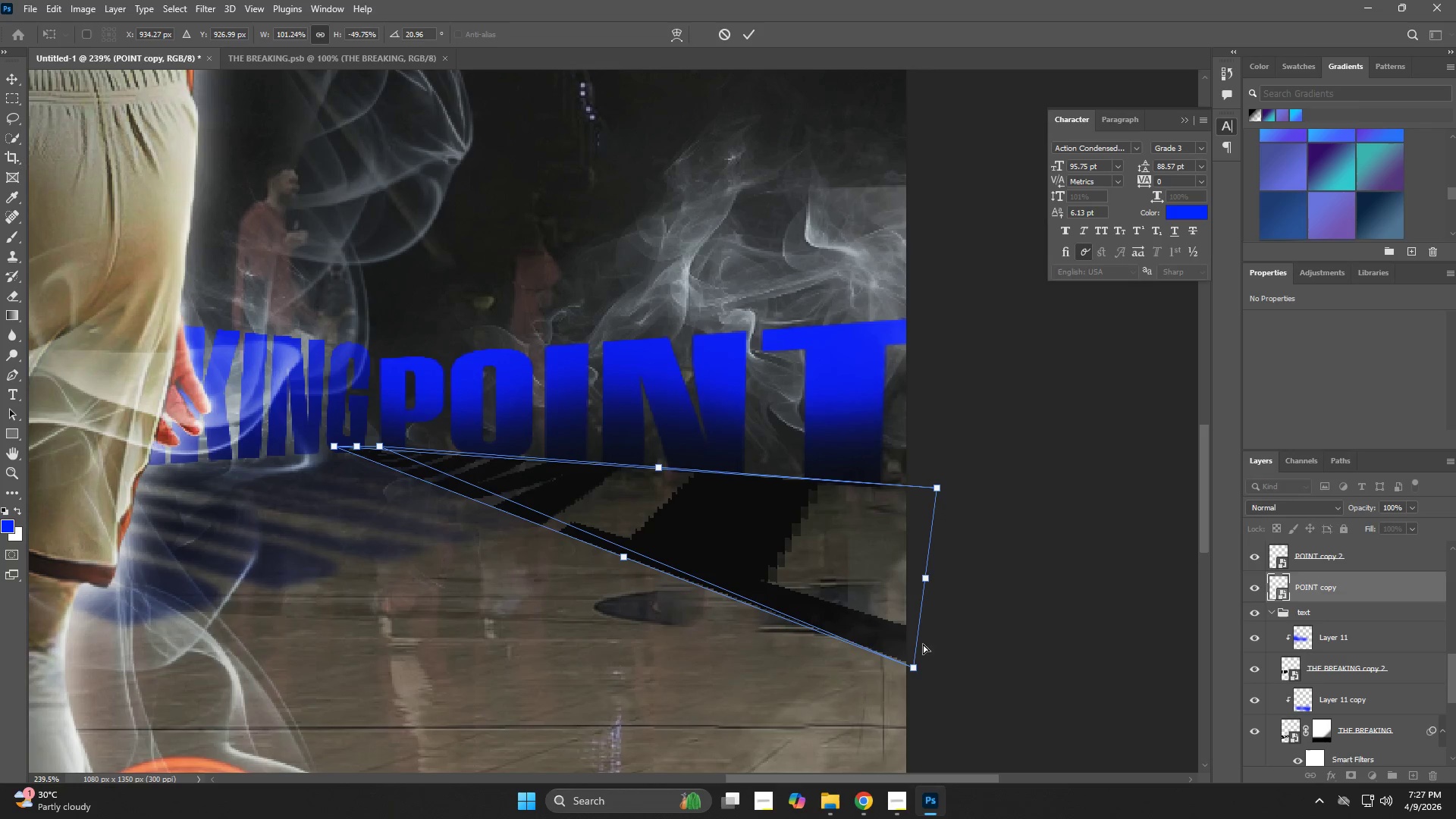 
left_click_drag(start_coordinate=[935, 486], to_coordinate=[930, 620])
 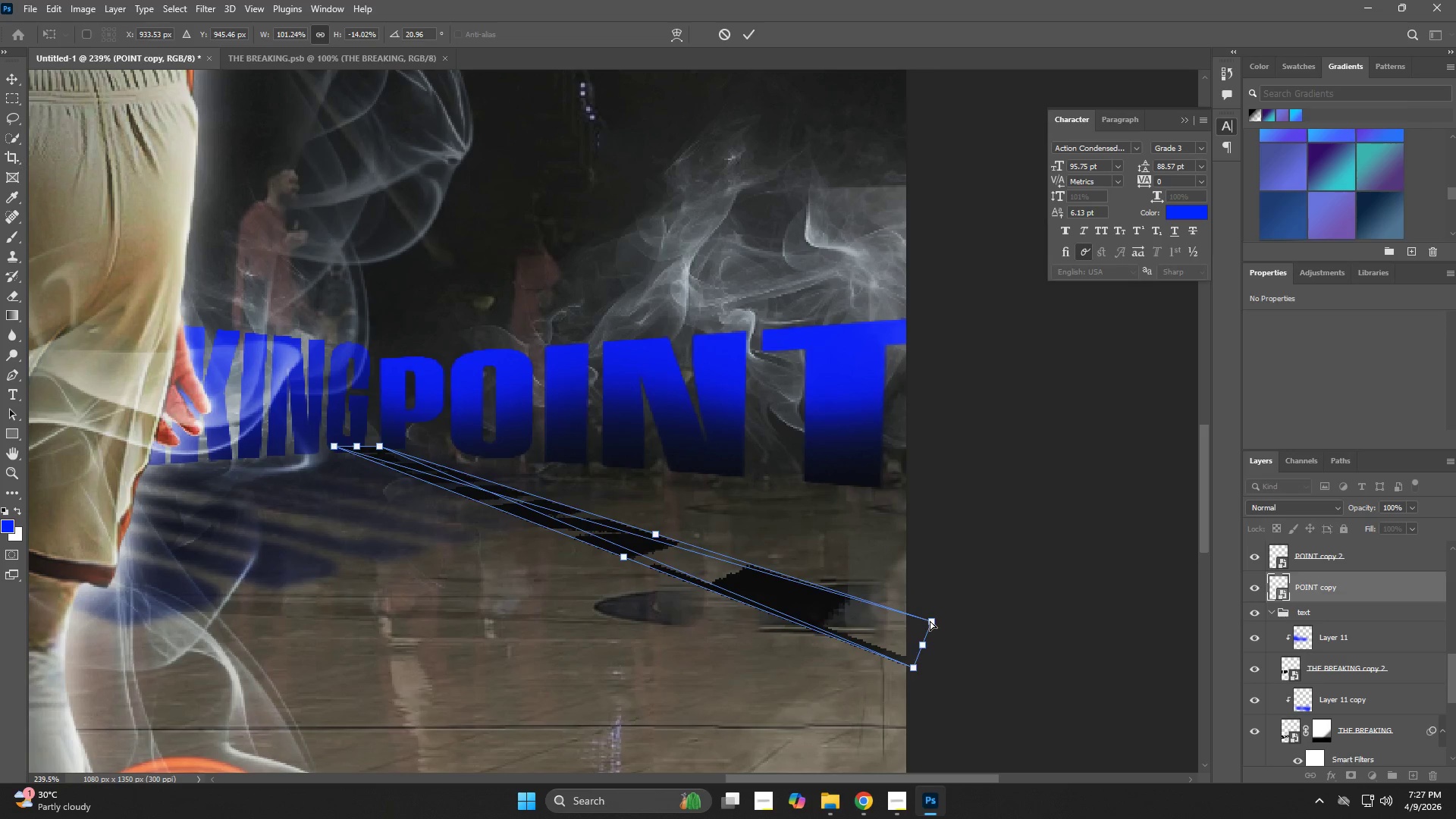 
key(NumpadEnter)
 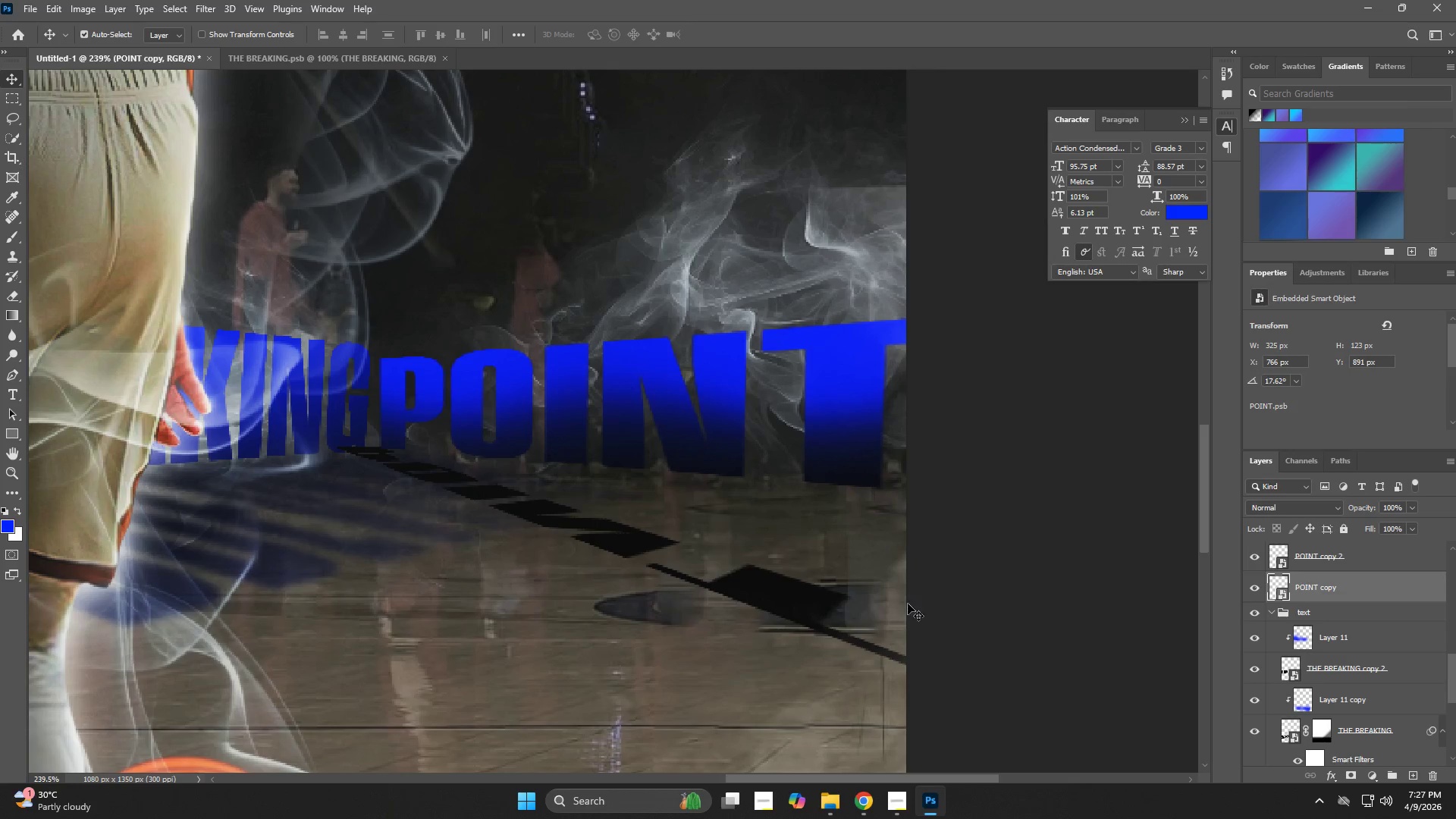 
key(Control+T)
 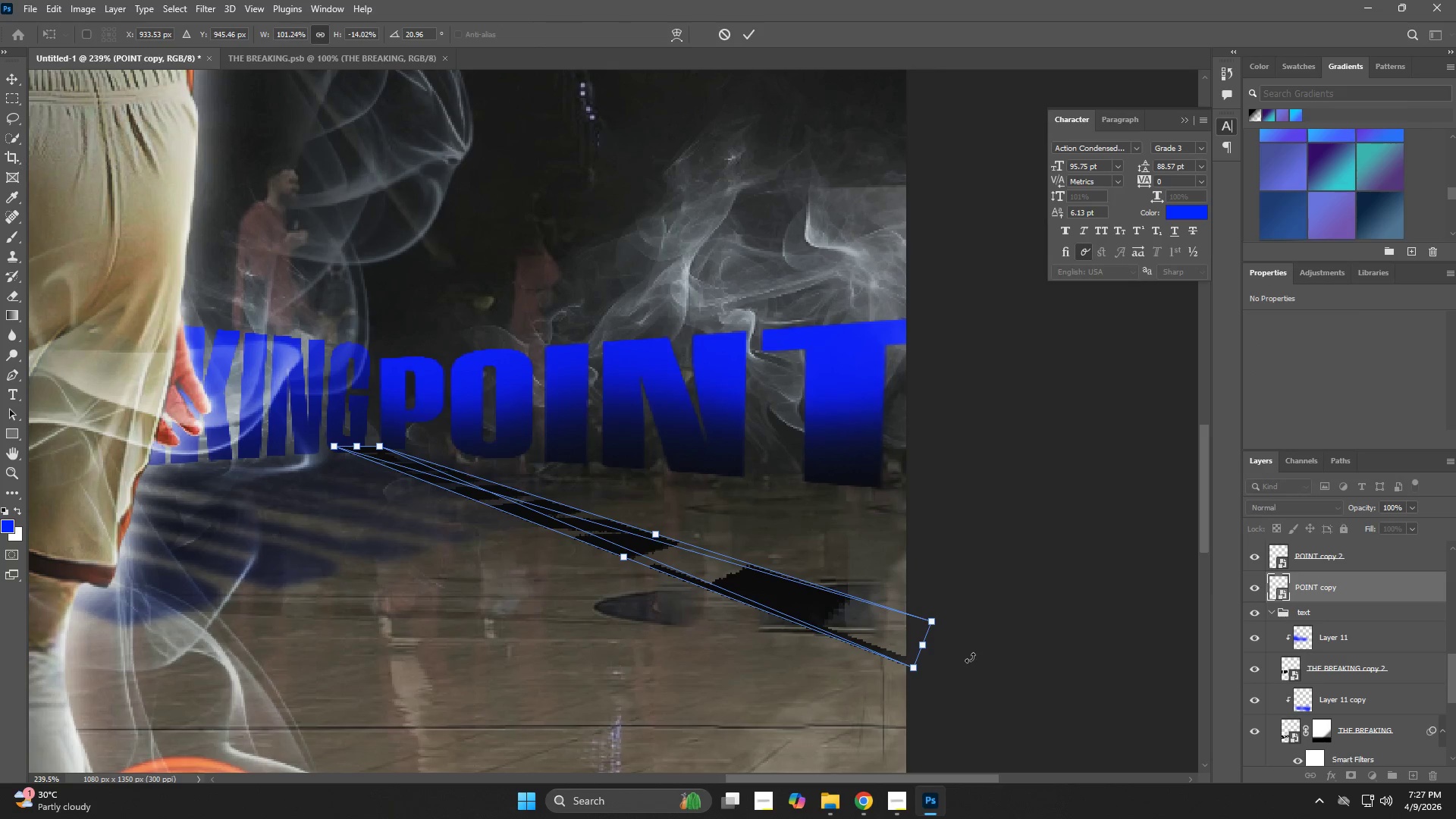 
left_click_drag(start_coordinate=[970, 653], to_coordinate=[977, 582])
 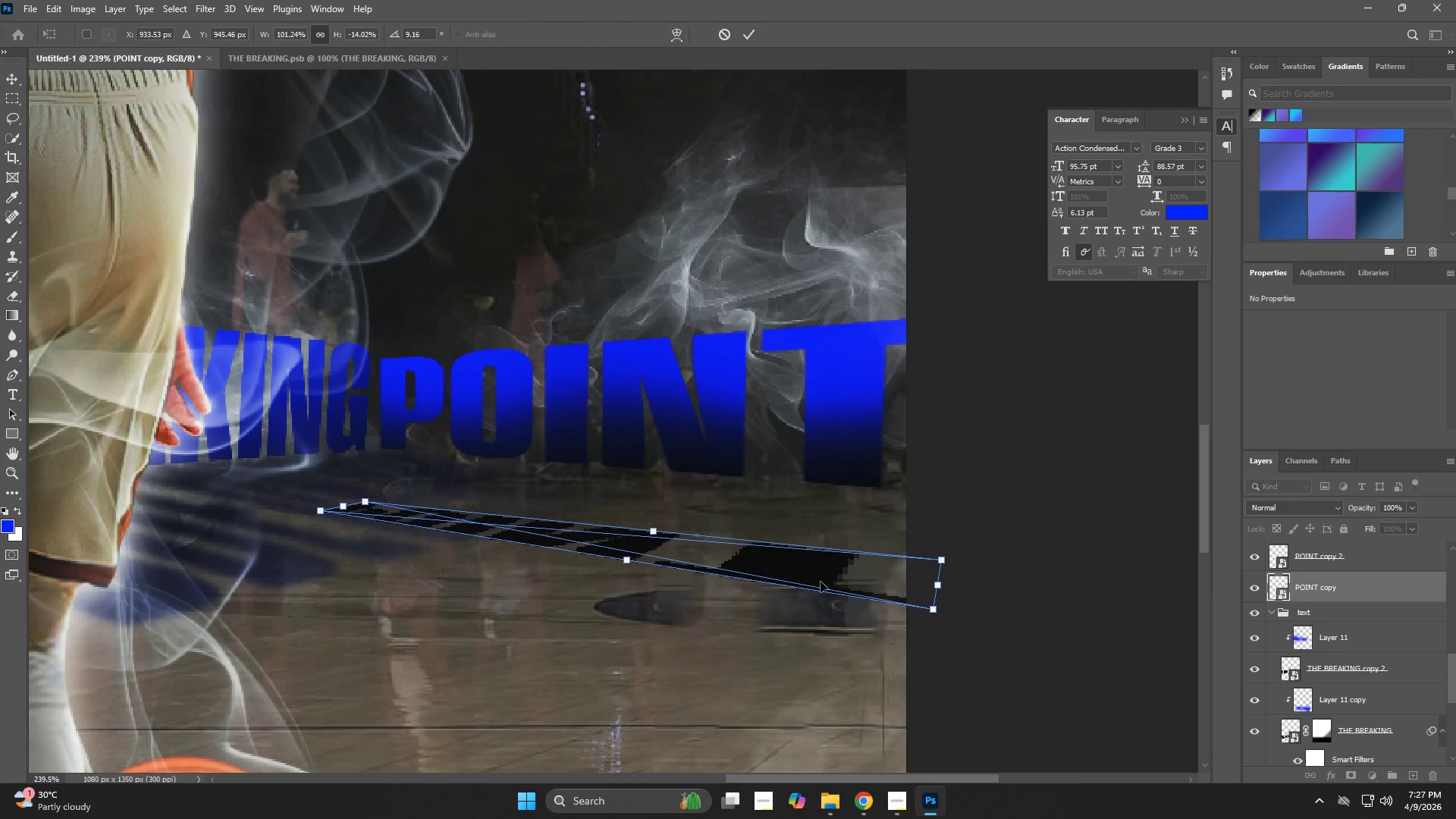 
left_click_drag(start_coordinate=[824, 573], to_coordinate=[847, 524])
 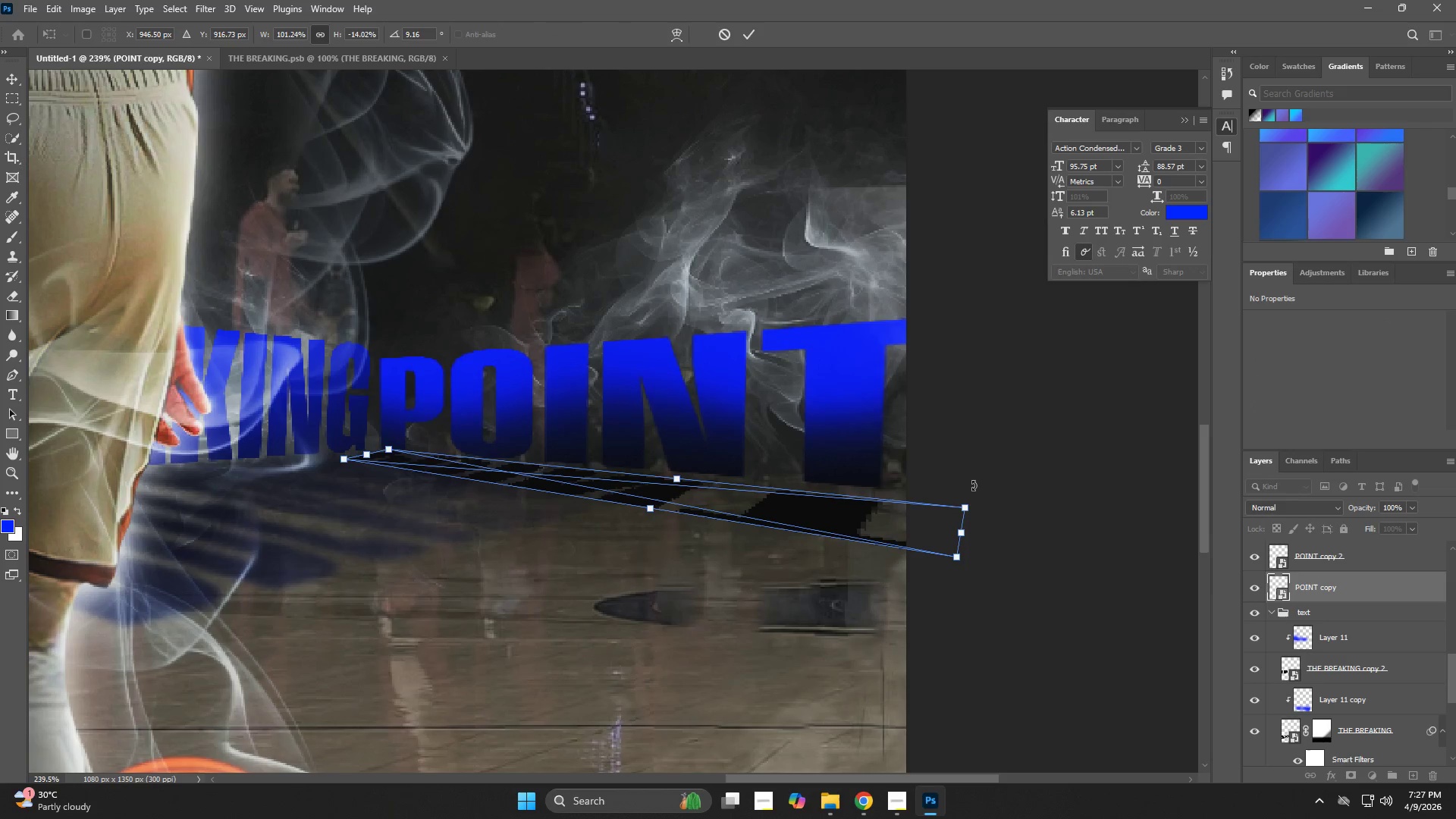 
left_click_drag(start_coordinate=[973, 482], to_coordinate=[968, 468])
 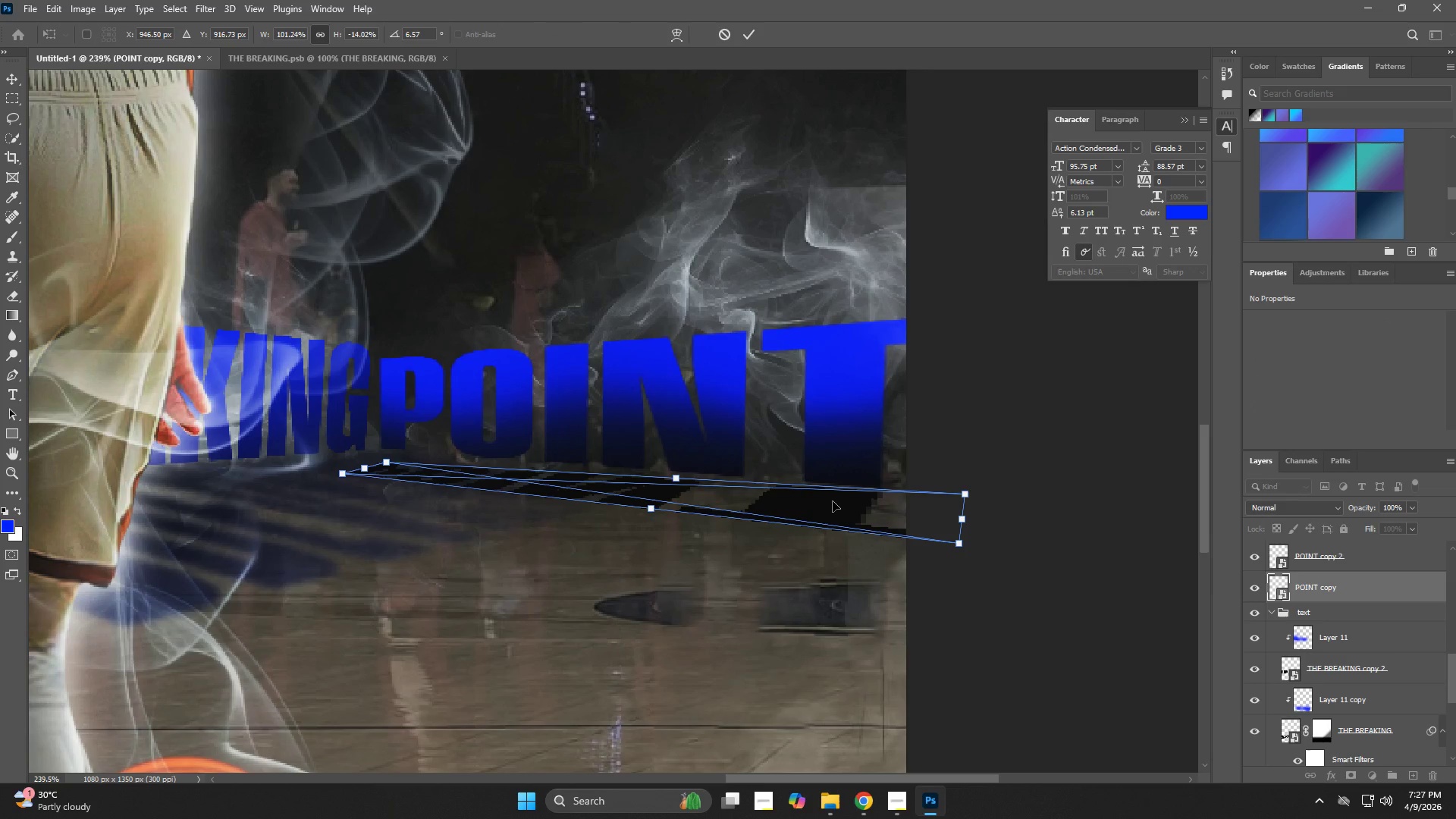 
left_click_drag(start_coordinate=[833, 501], to_coordinate=[836, 491])
 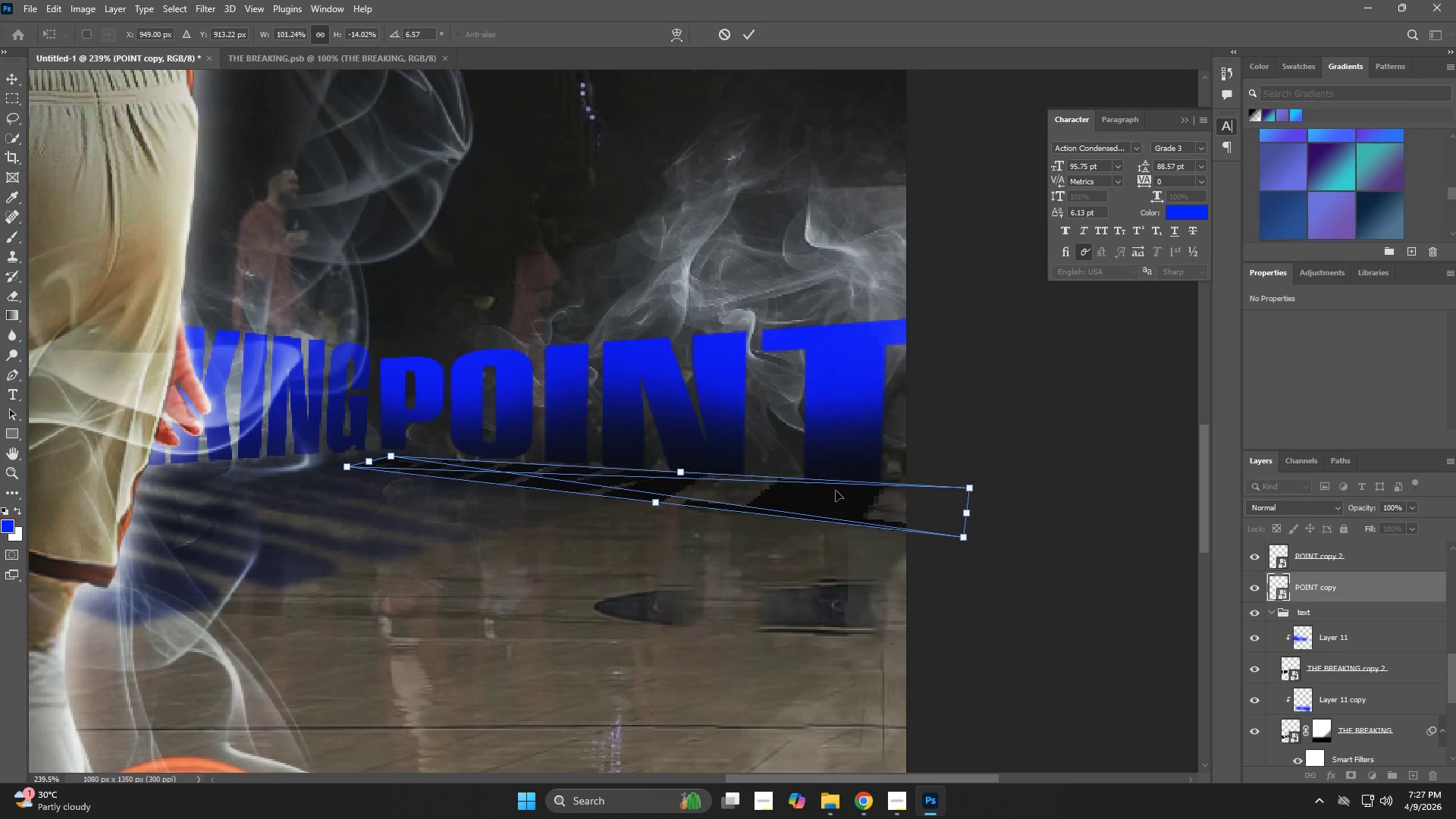 
key(NumpadEnter)
 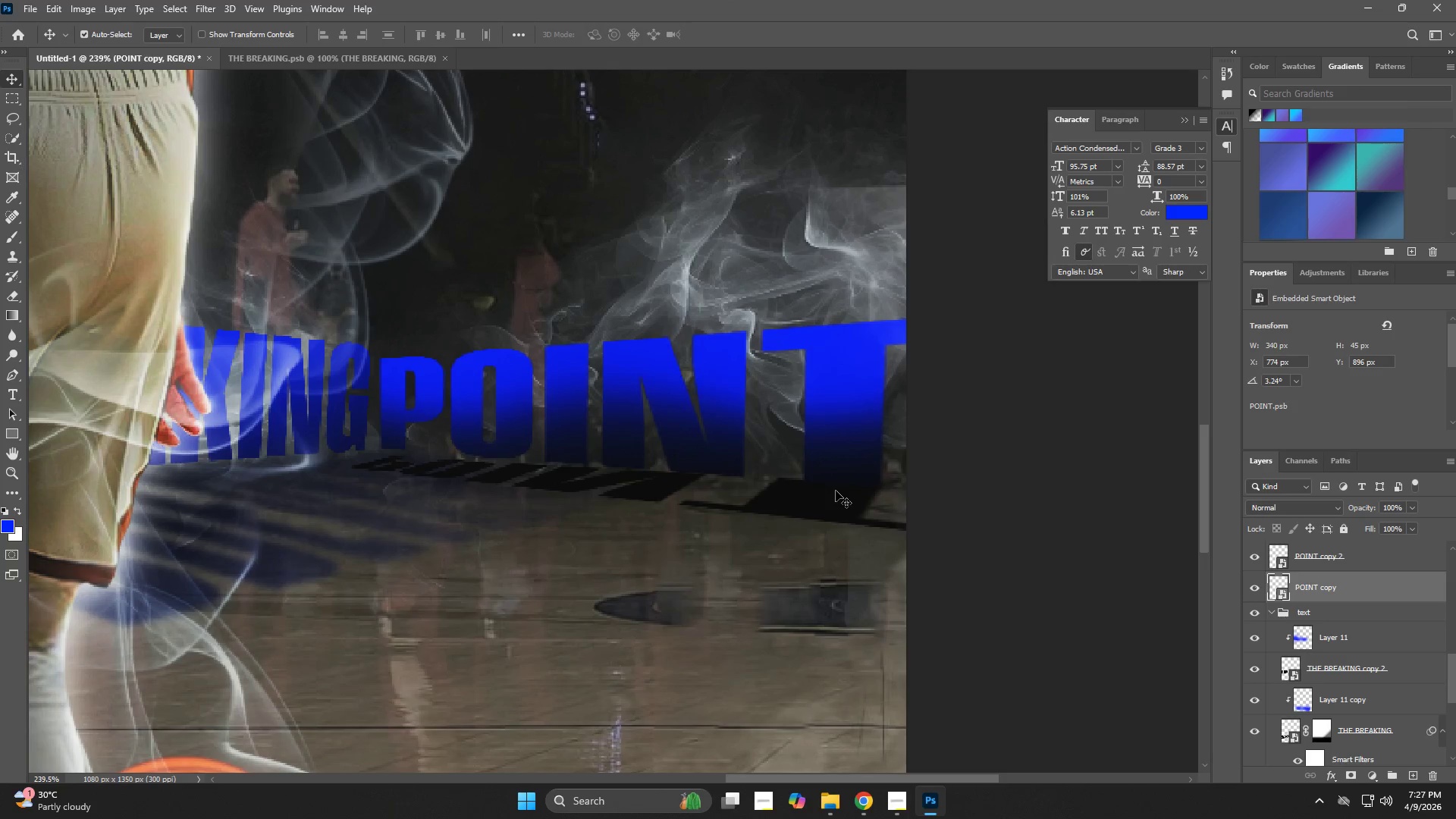 
type(zv)
 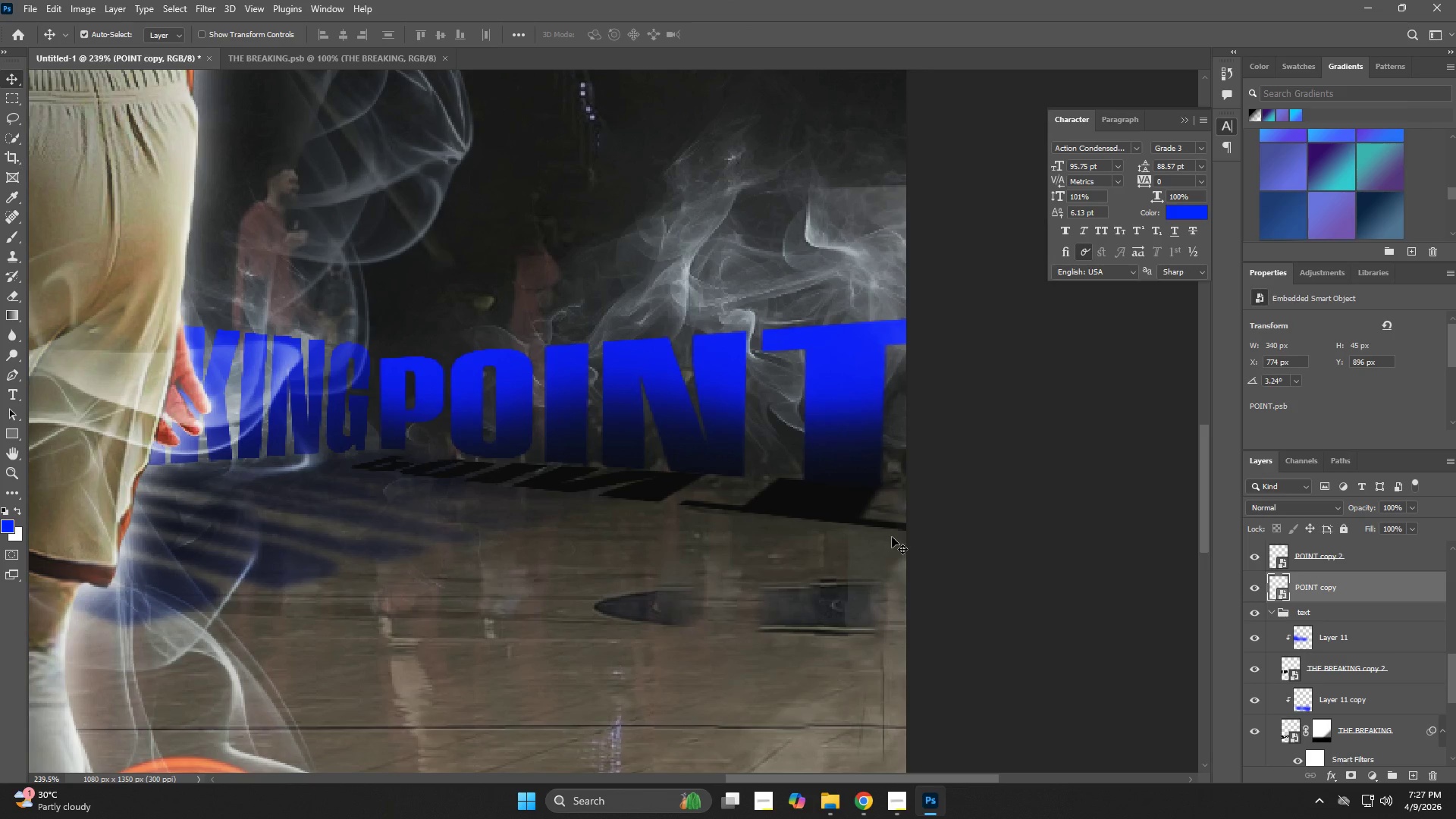 
key(ArrowUp)
 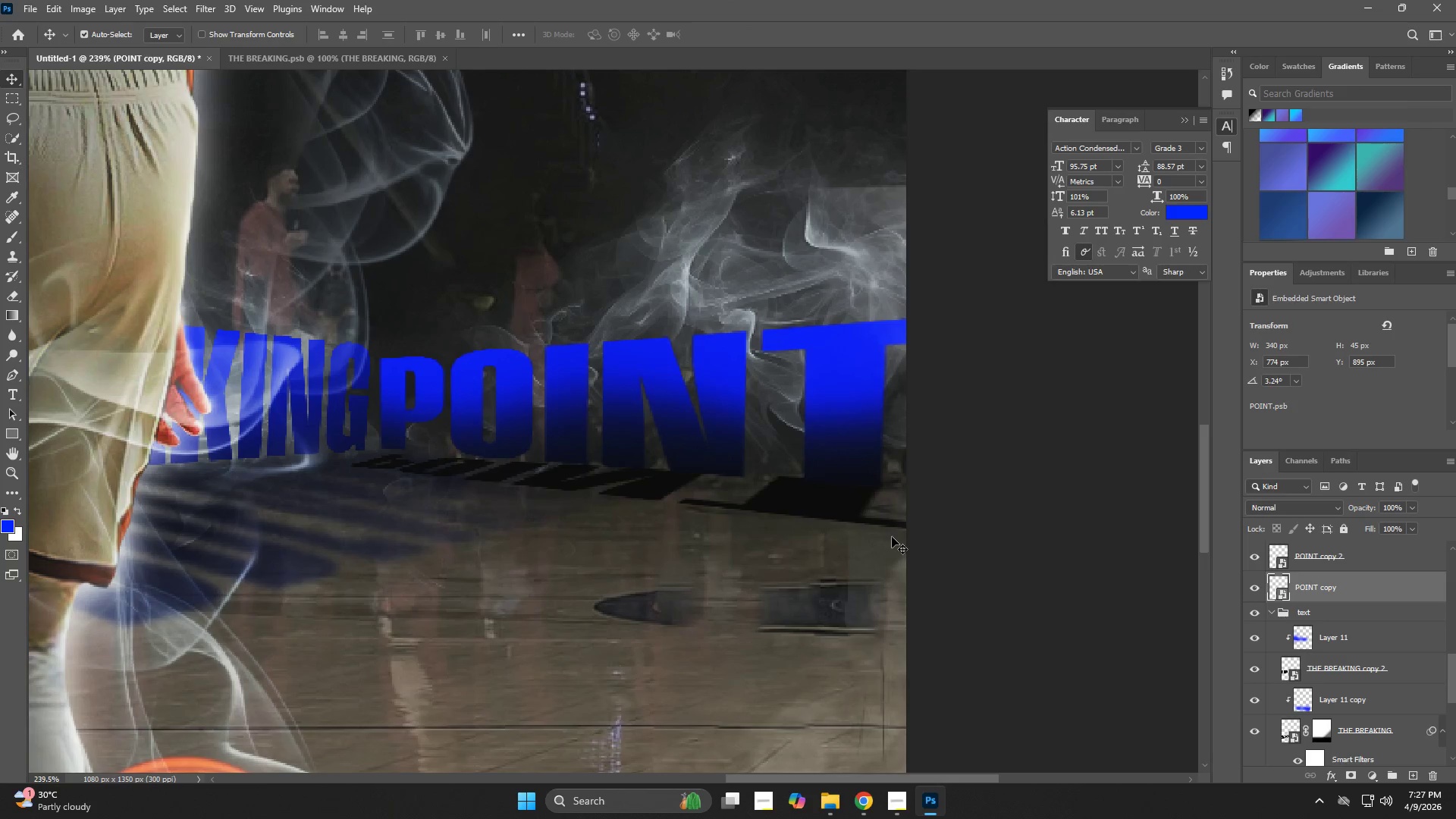 
key(ArrowUp)
 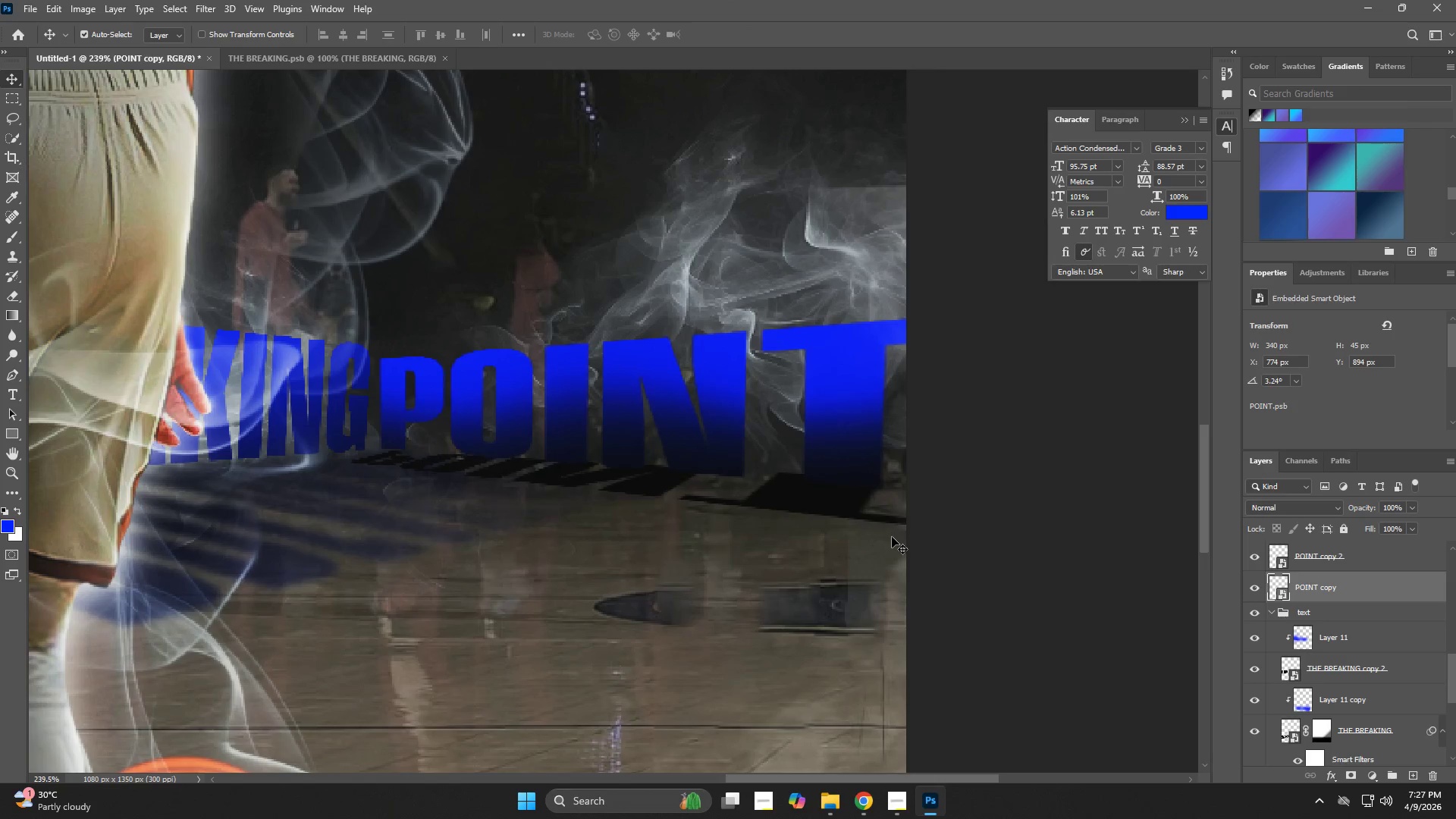 
key(ArrowUp)
 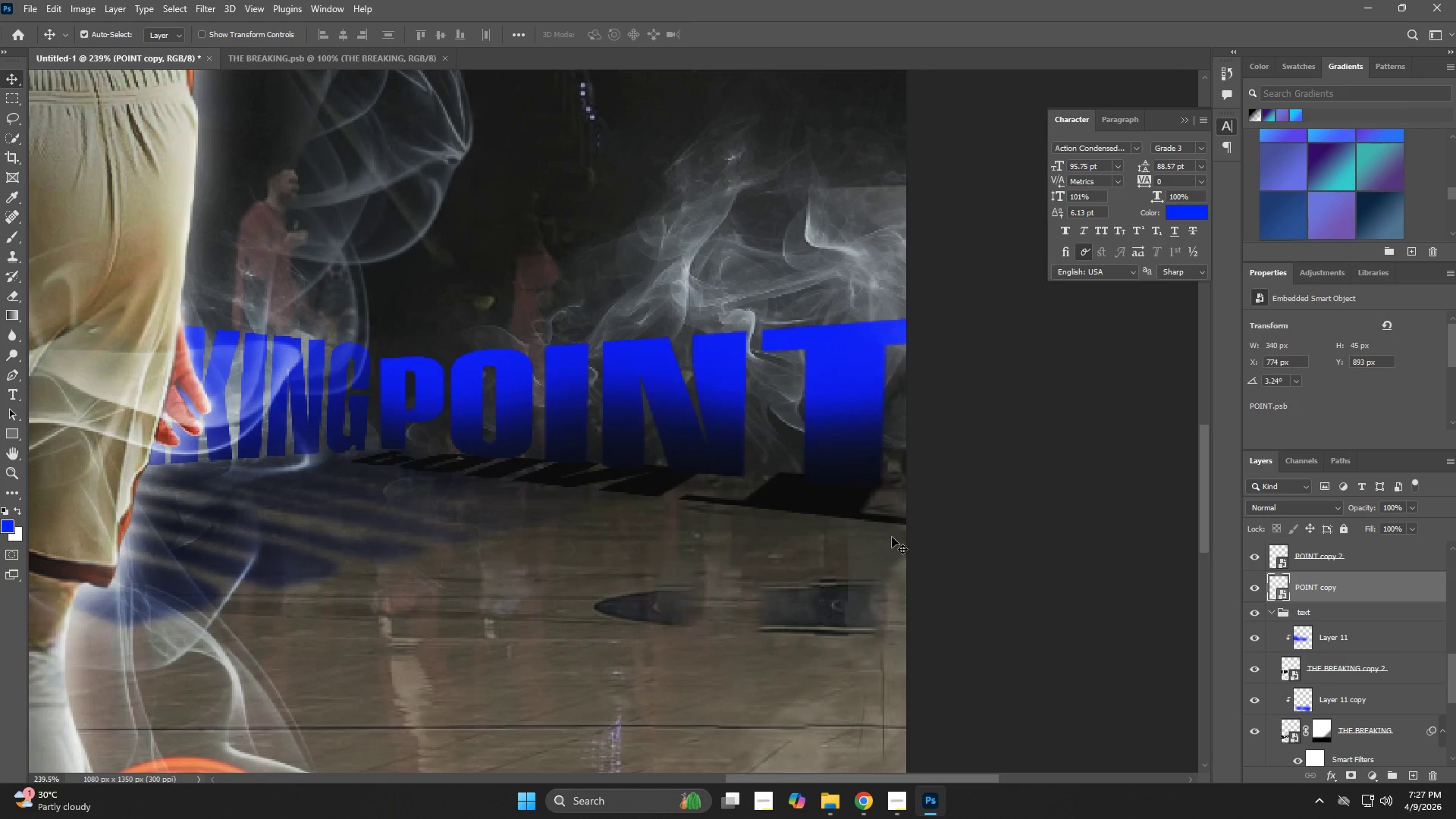 
key(ArrowUp)
 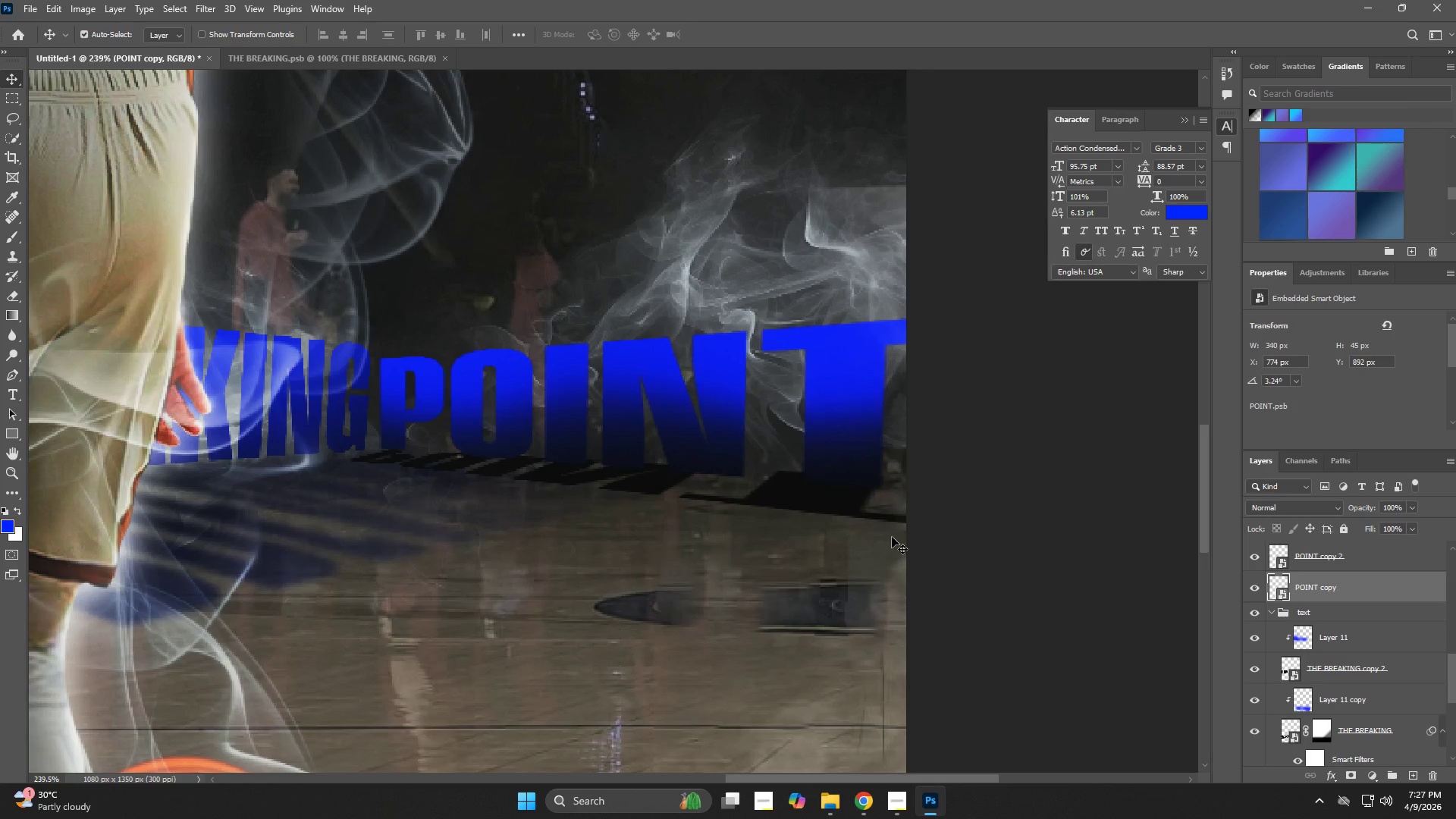 
key(ArrowUp)
 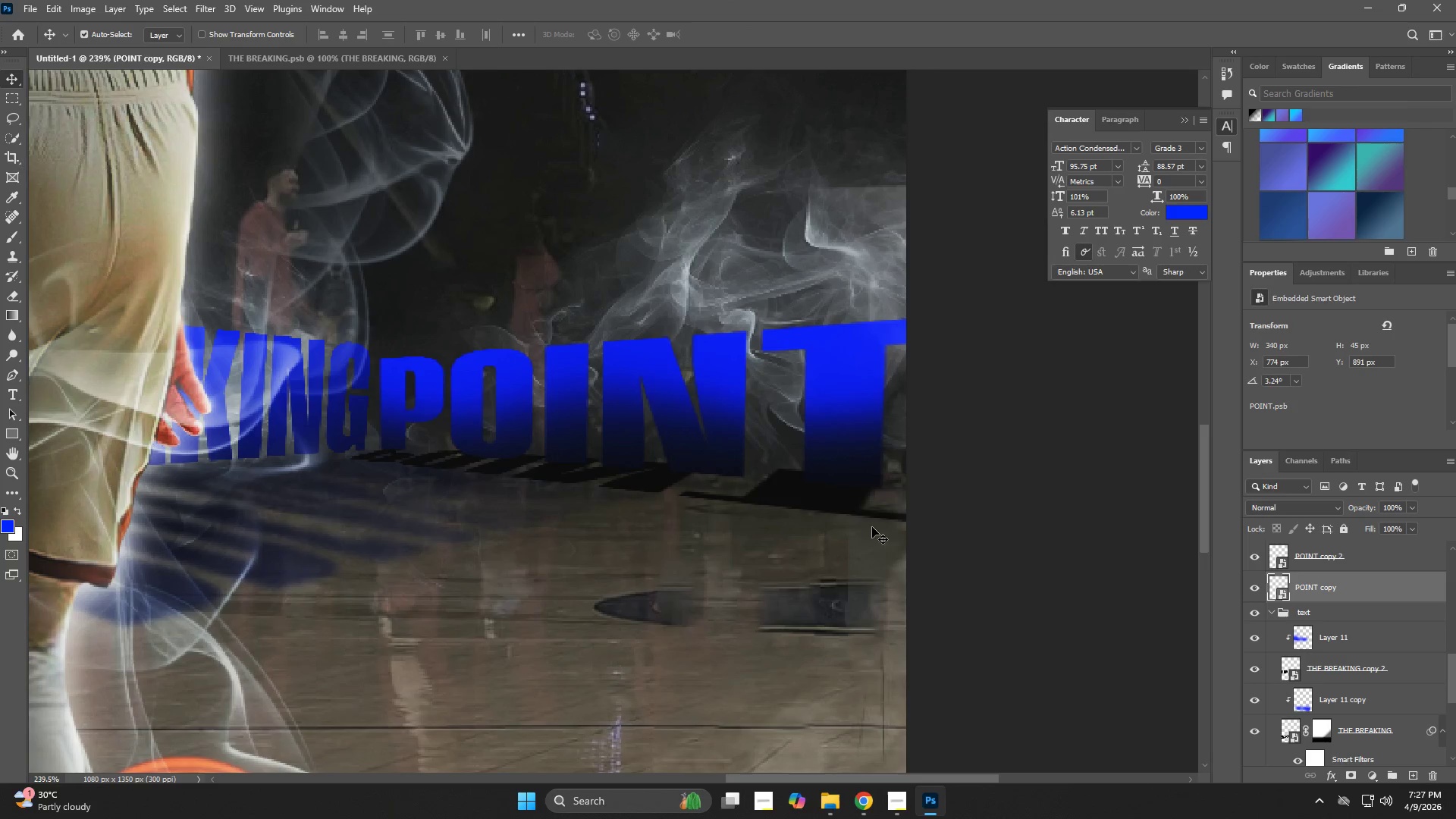 
type(zv)
 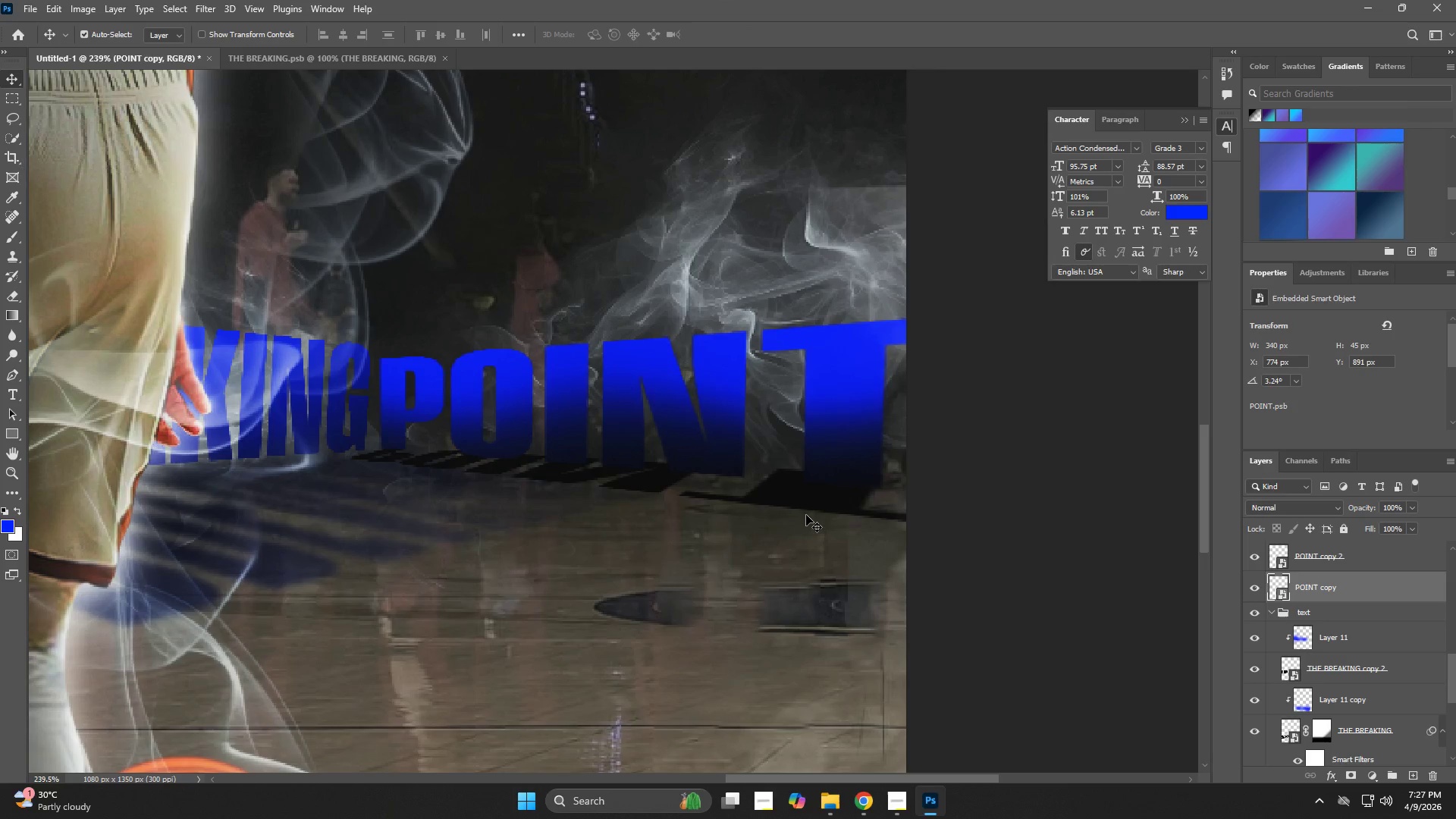 
key(ArrowRight)
 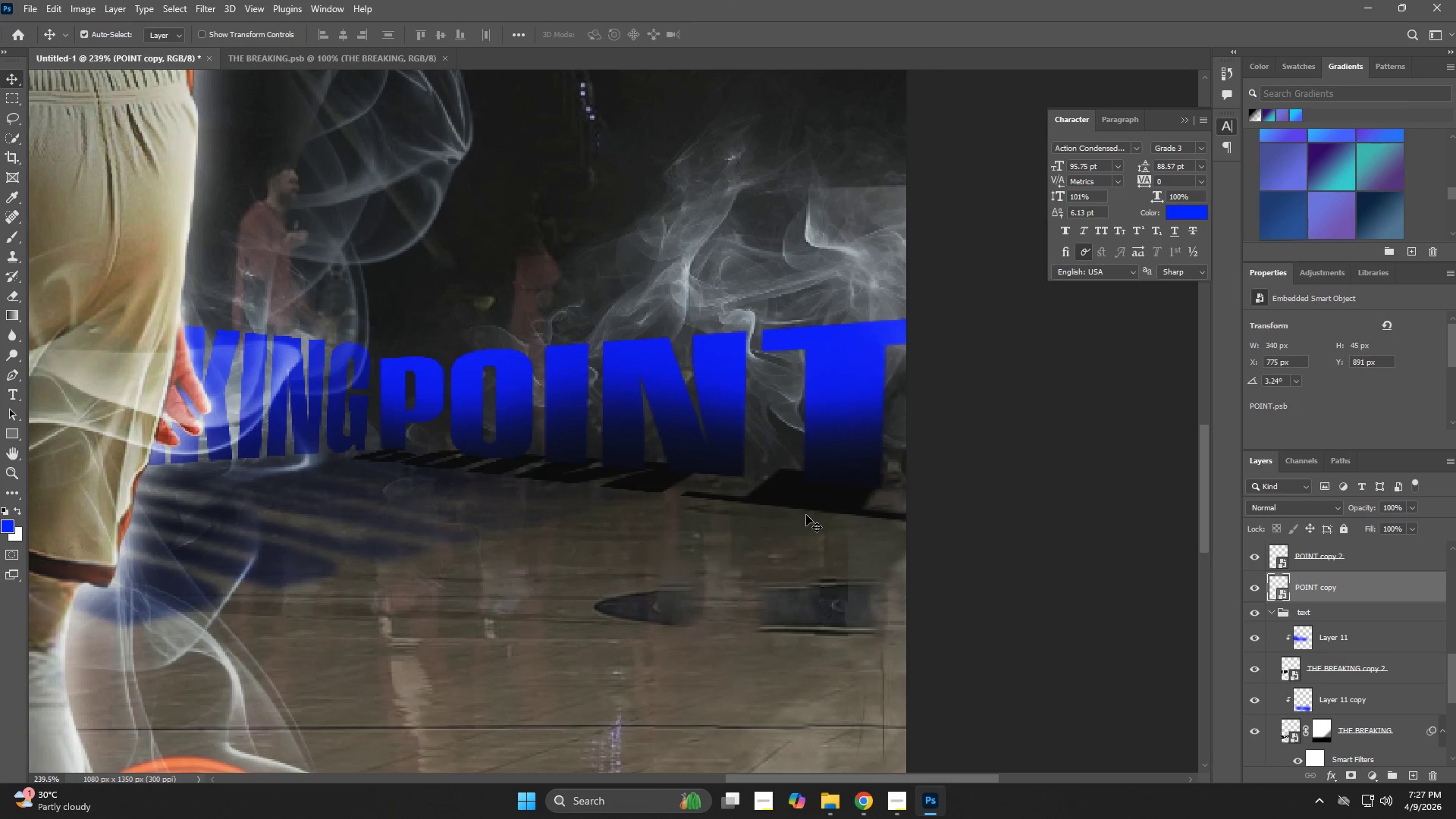 
key(ArrowRight)
 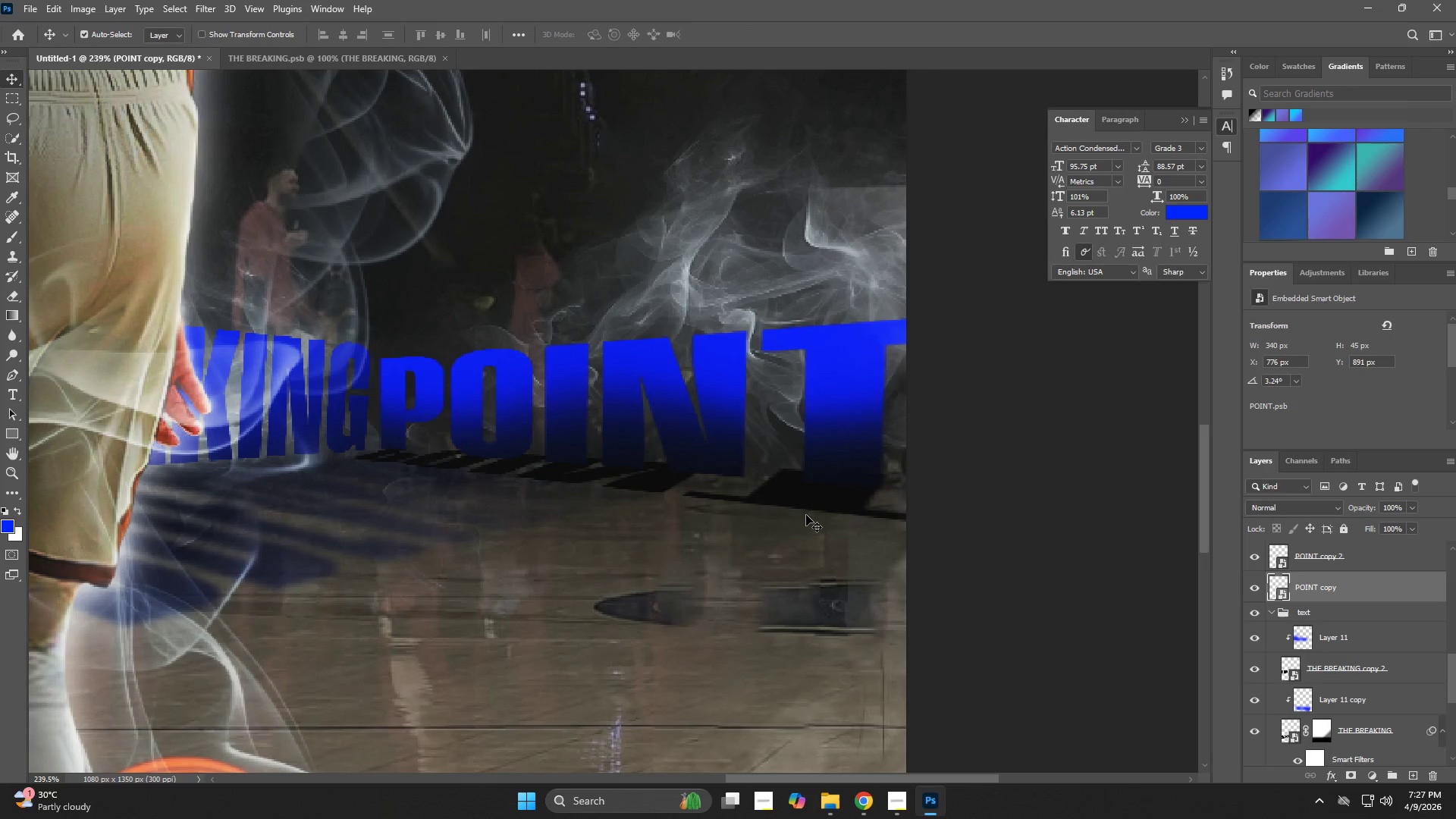 
key(Z)
 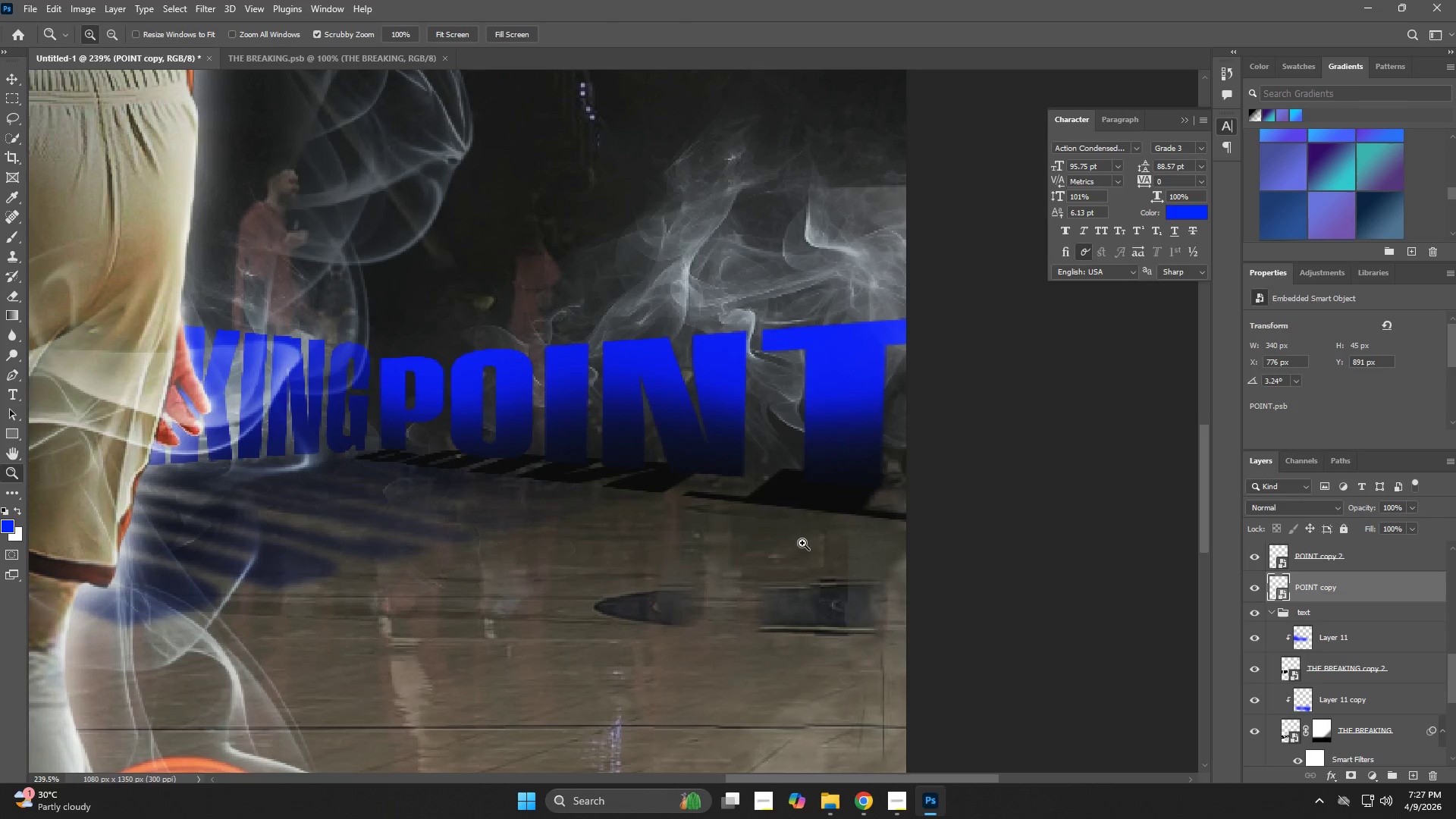 
left_click_drag(start_coordinate=[794, 543], to_coordinate=[725, 571])
 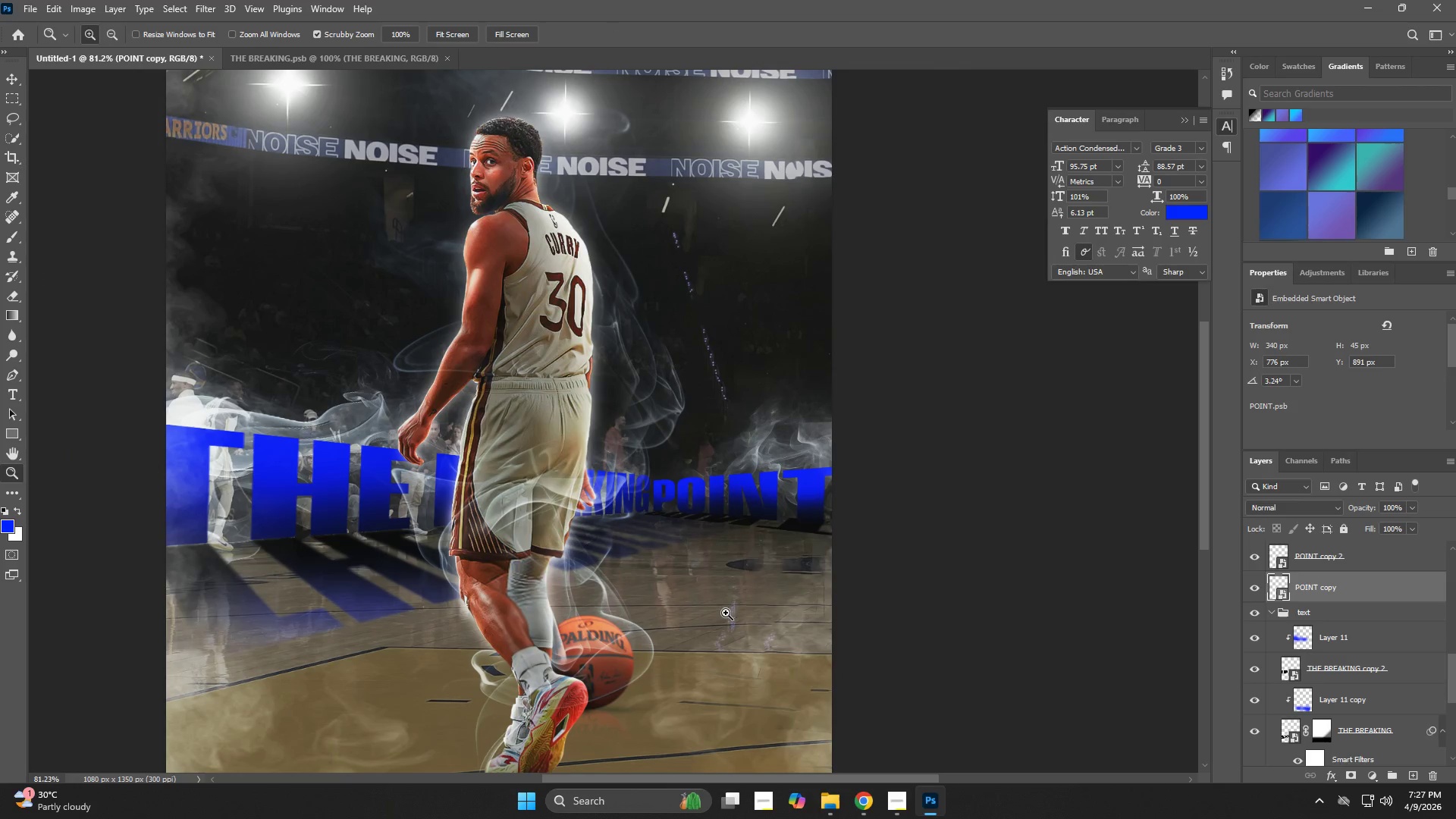 
key(V)
 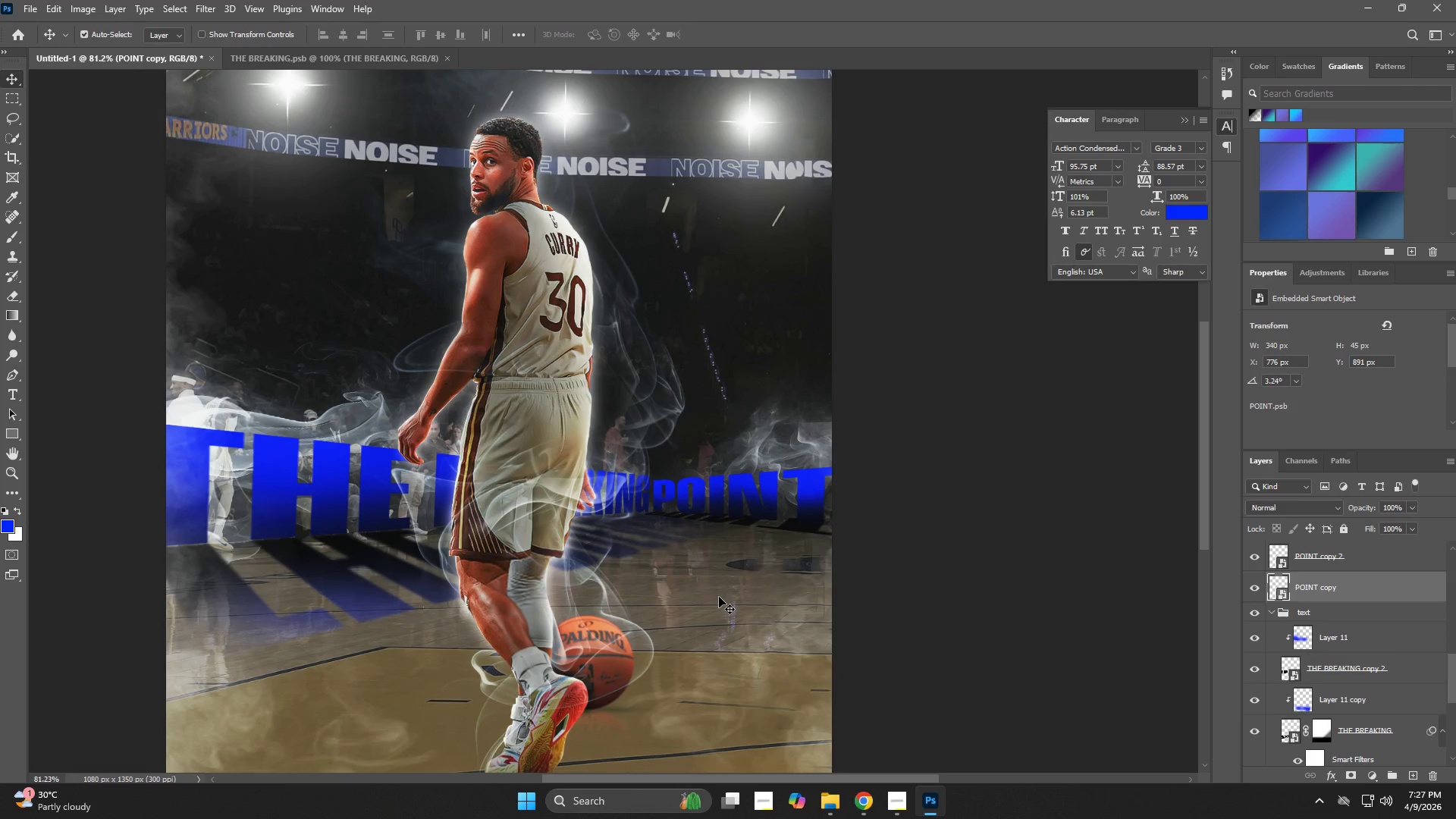 
key(ArrowDown)
 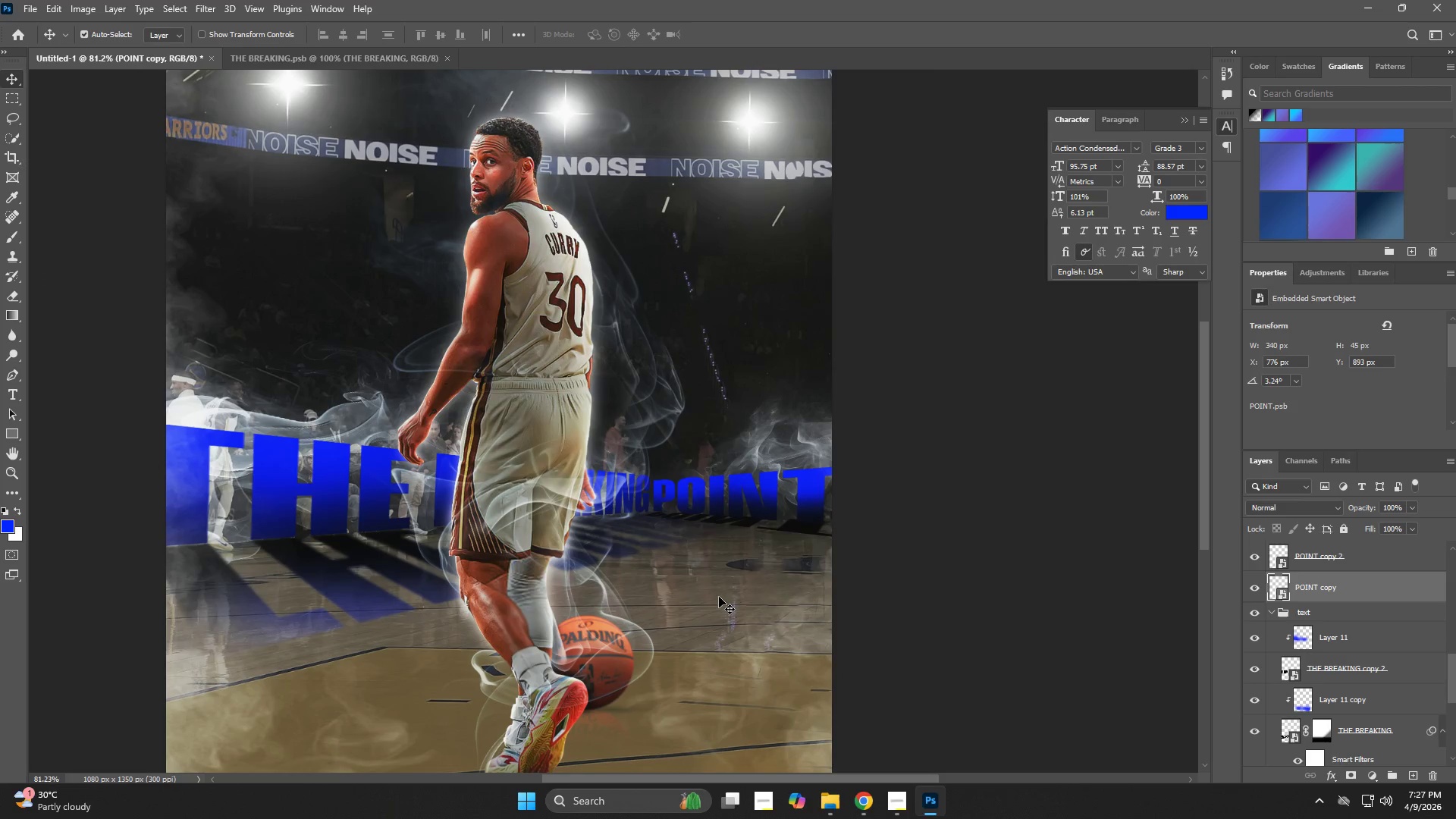 
key(ArrowDown)
 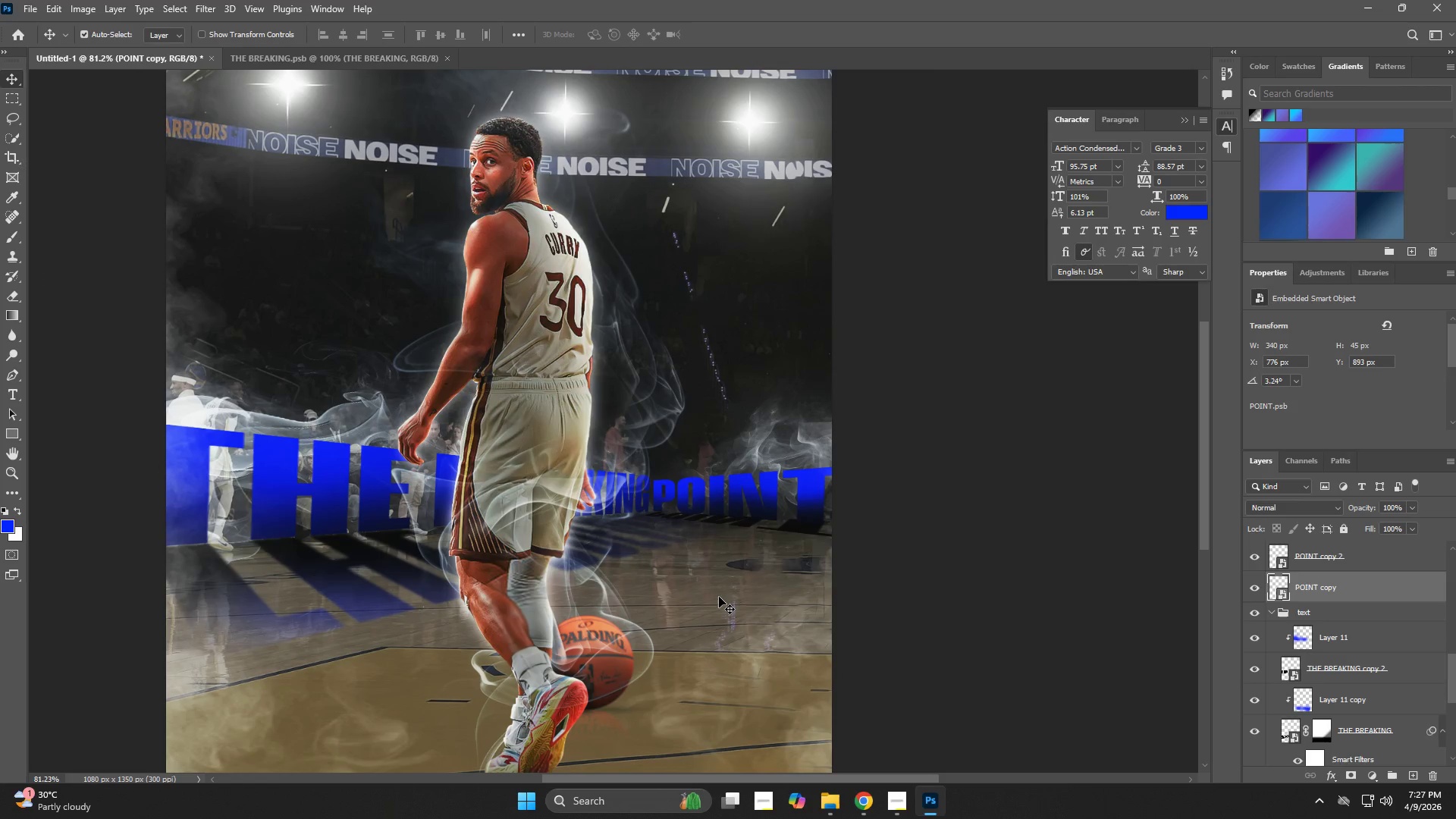 
key(ArrowDown)
 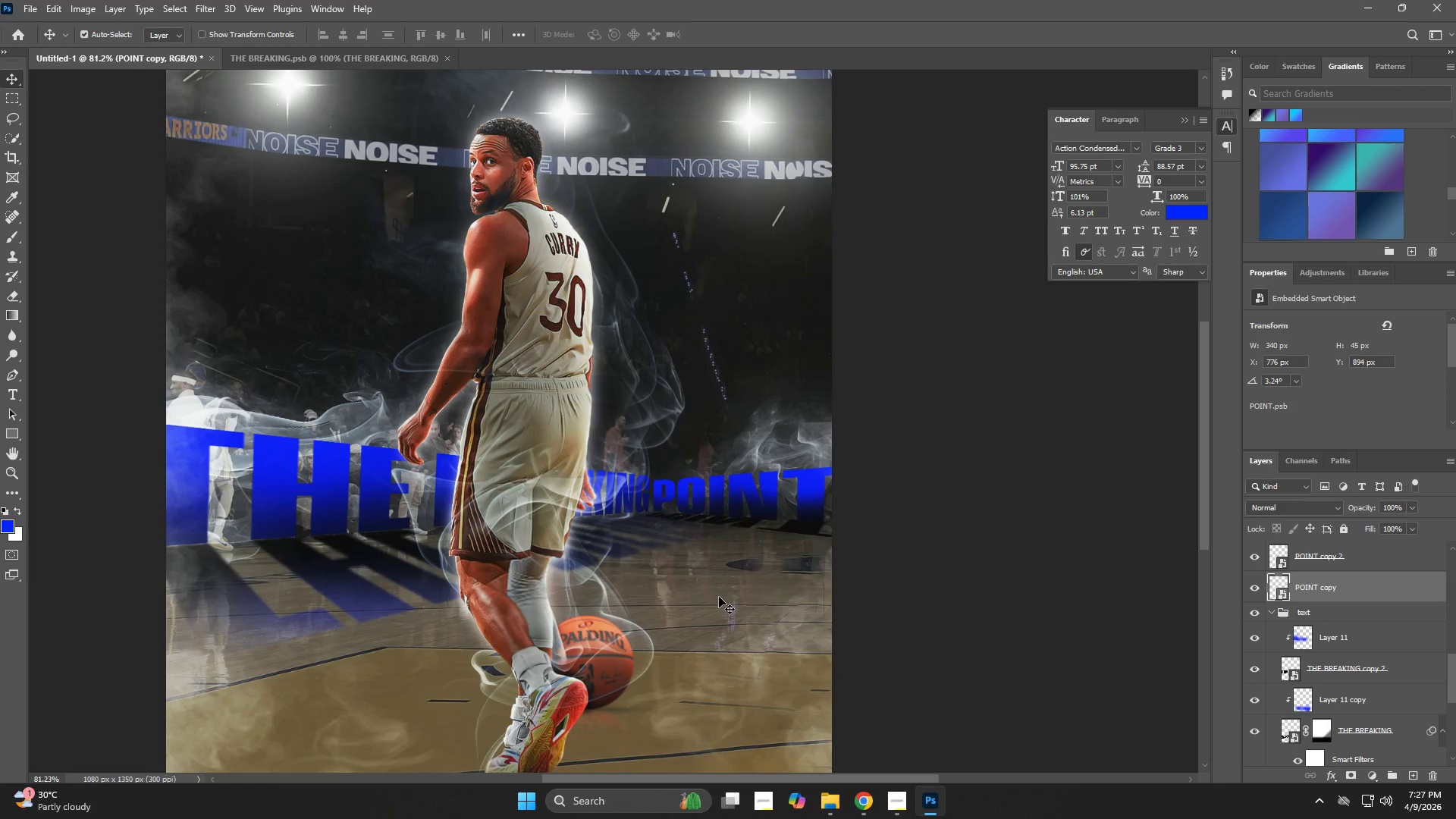 
key(ArrowDown)
 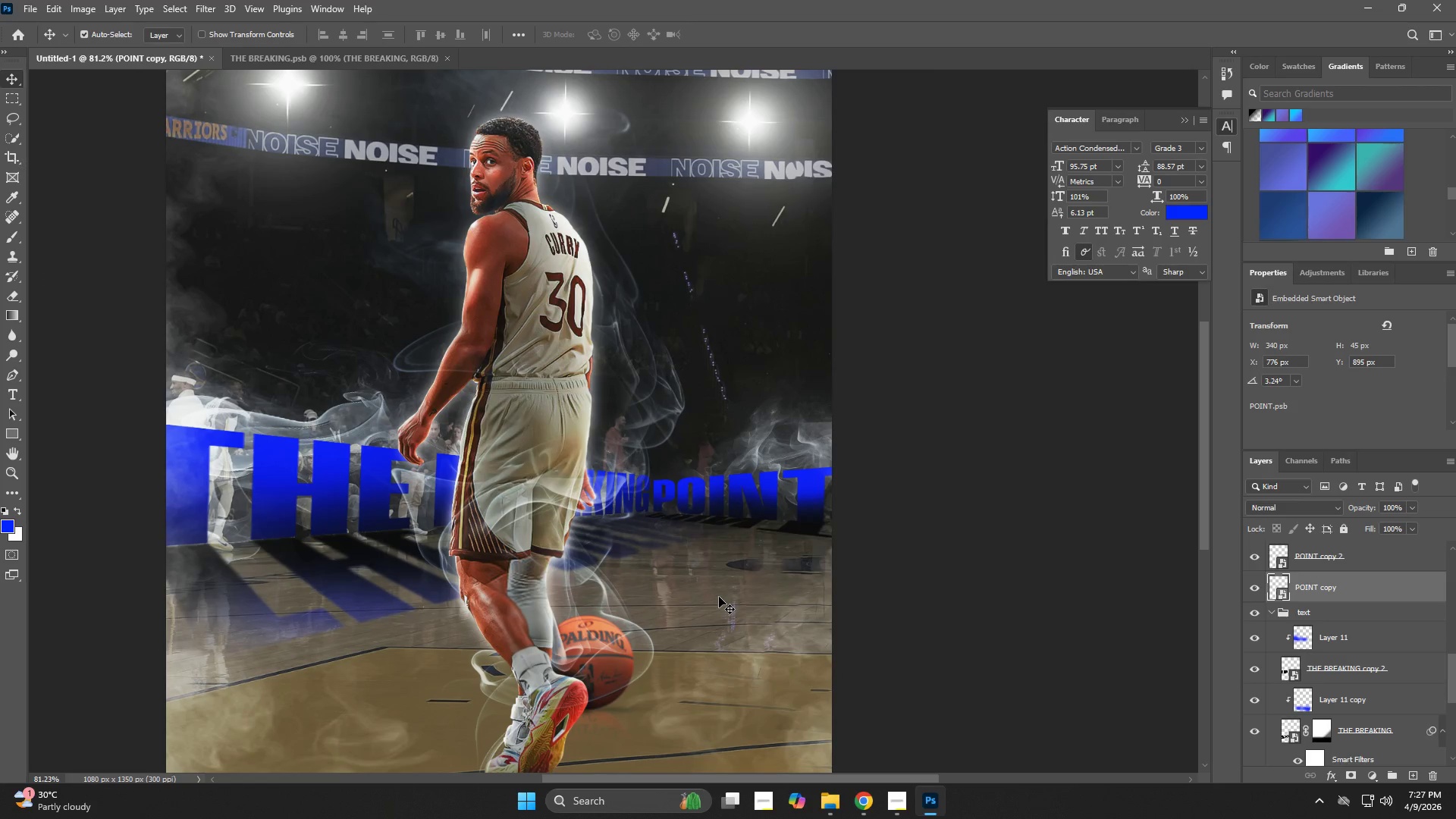 
key(ArrowDown)
 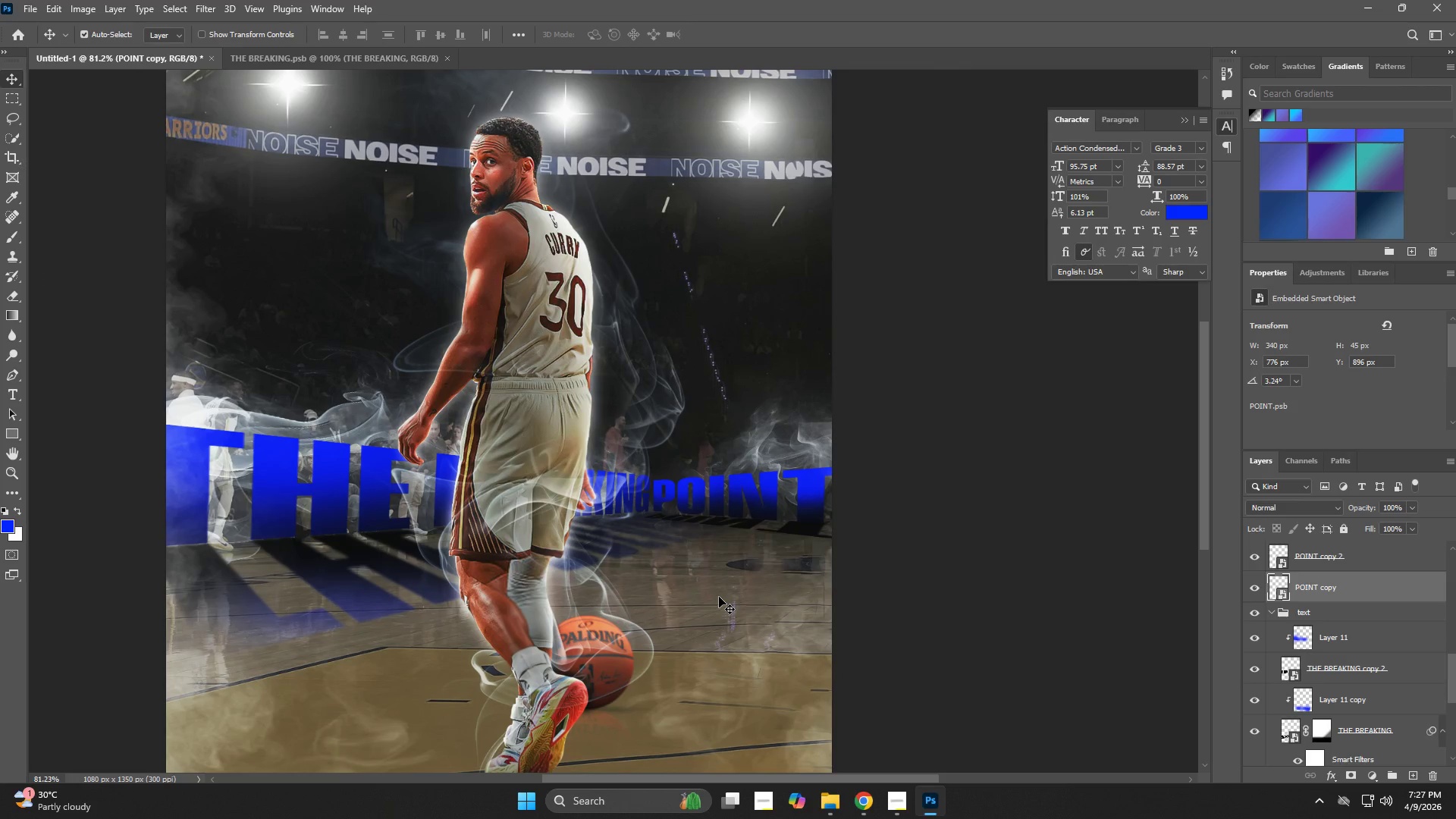 
key(Control+T)
 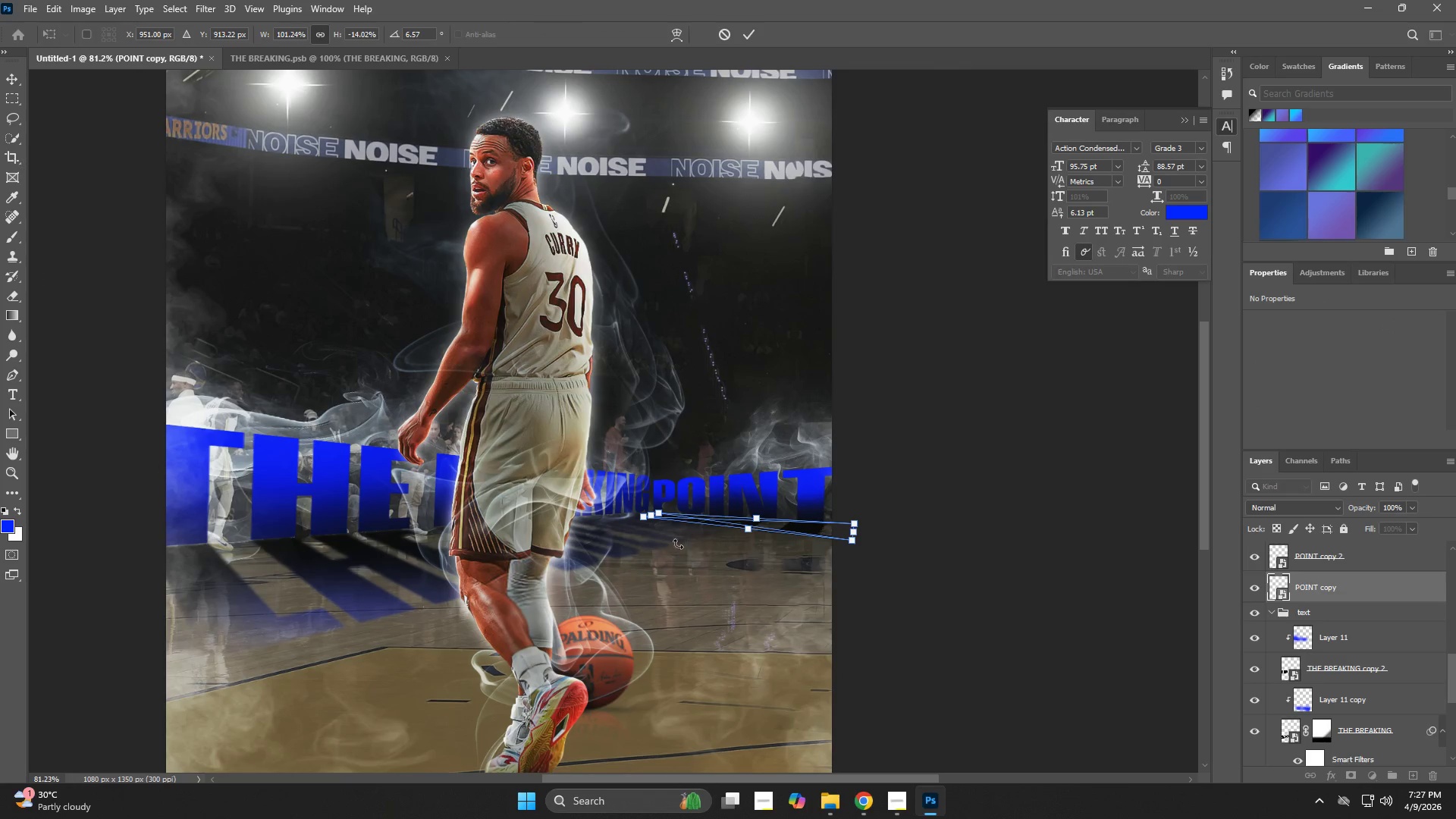 
left_click_drag(start_coordinate=[673, 533], to_coordinate=[669, 528])
 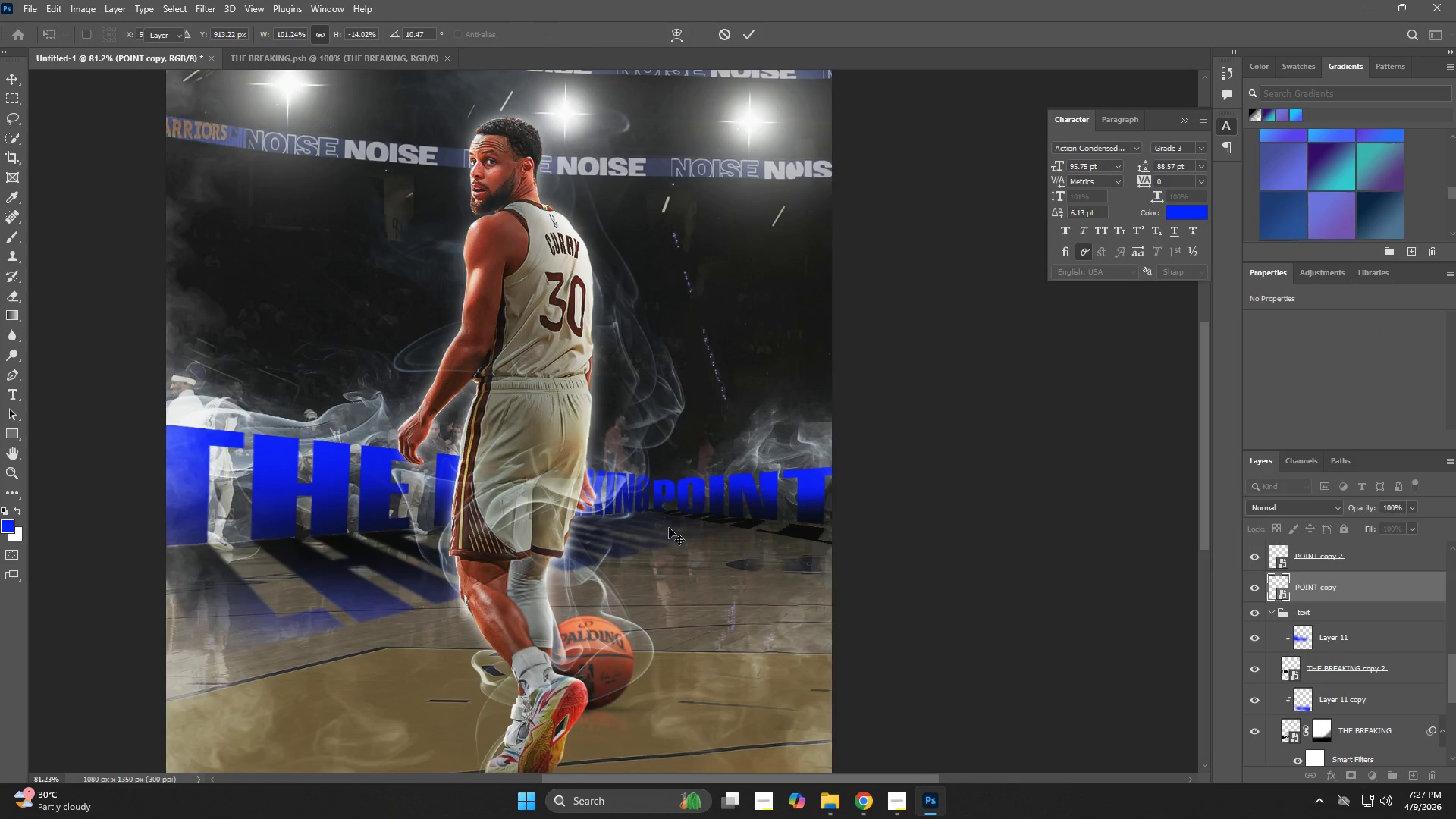 
key(NumpadEnter)
 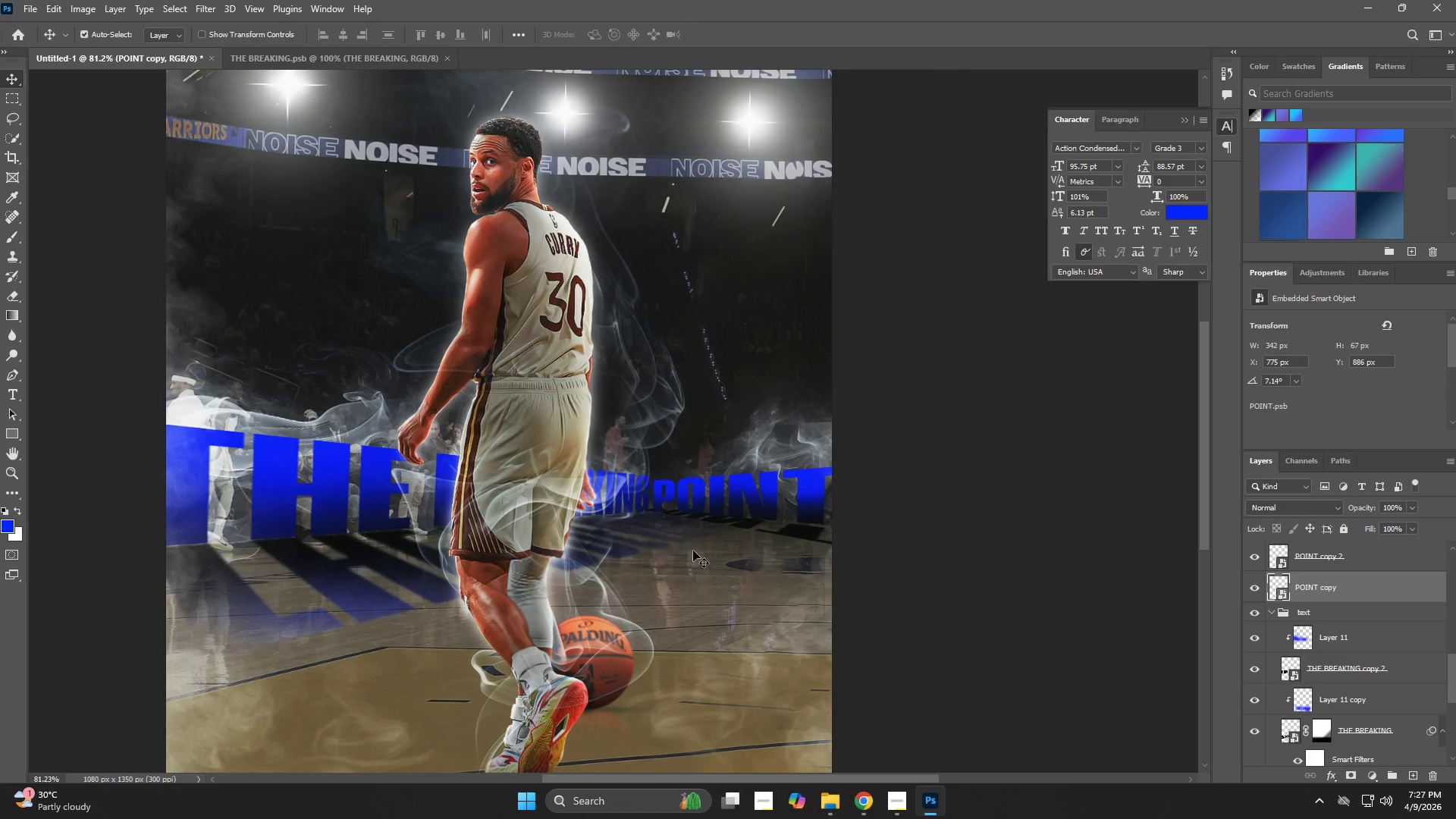 
type(zv)
 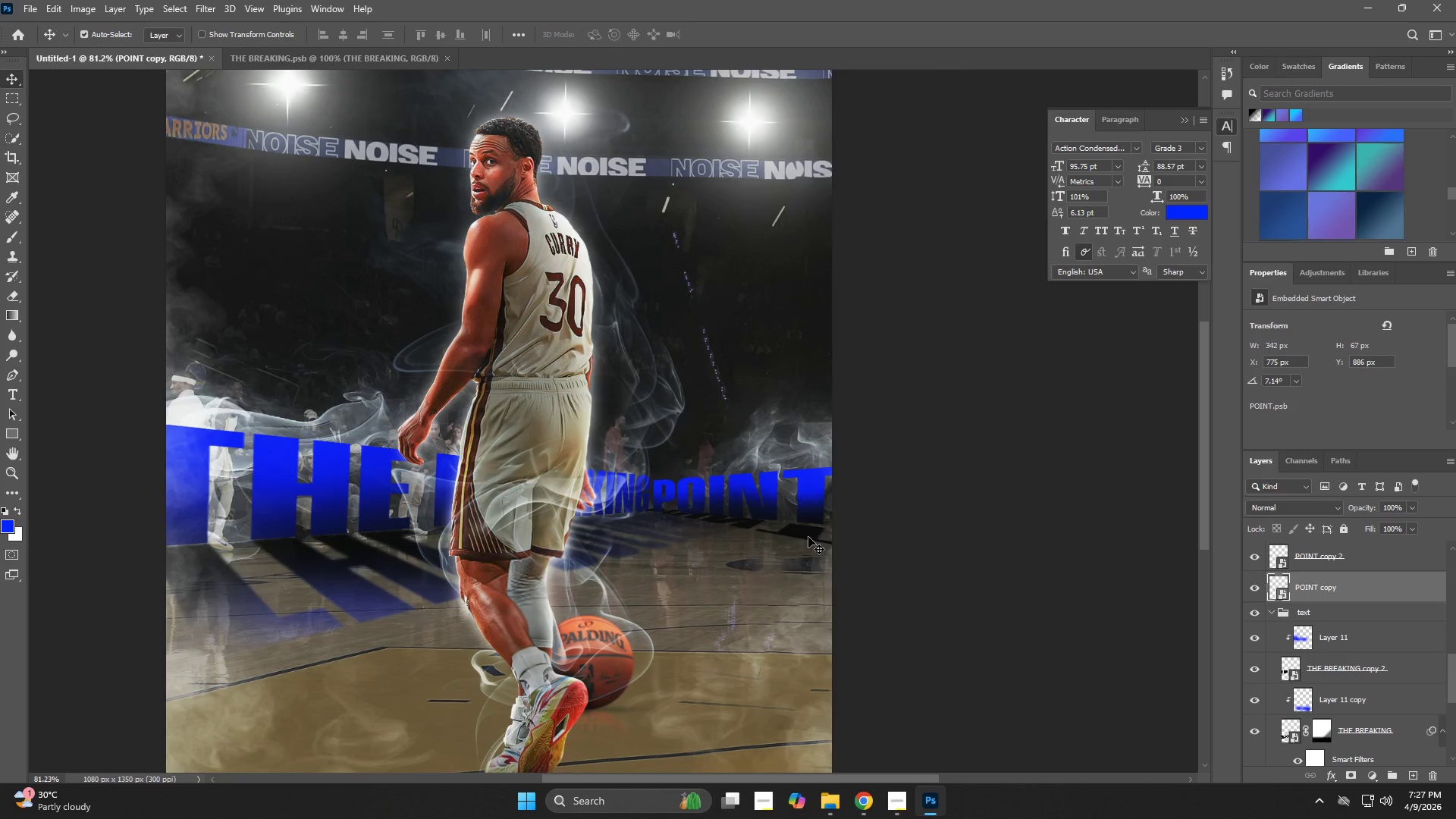 
left_click([808, 537])
 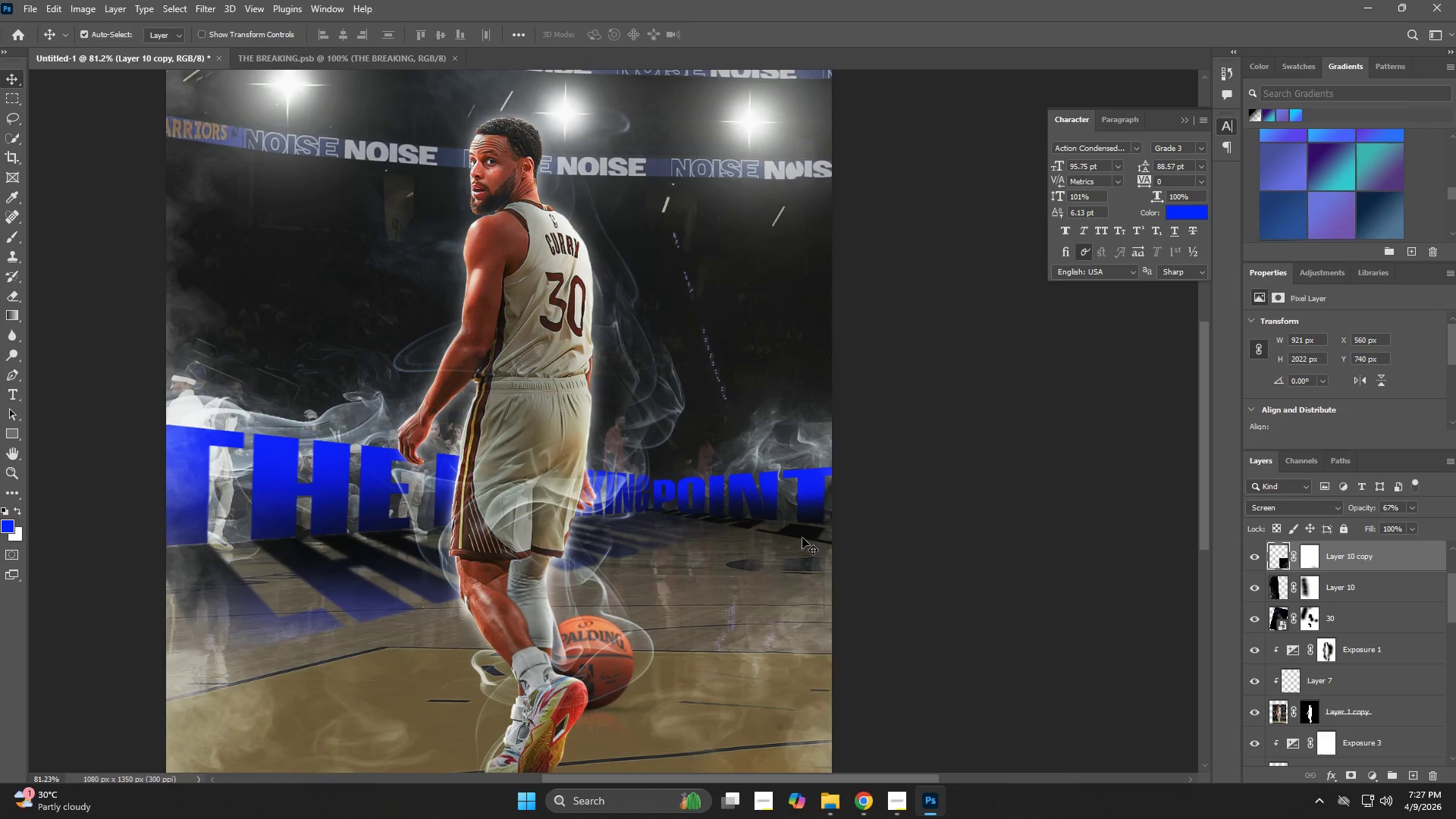 
left_click([806, 538])
 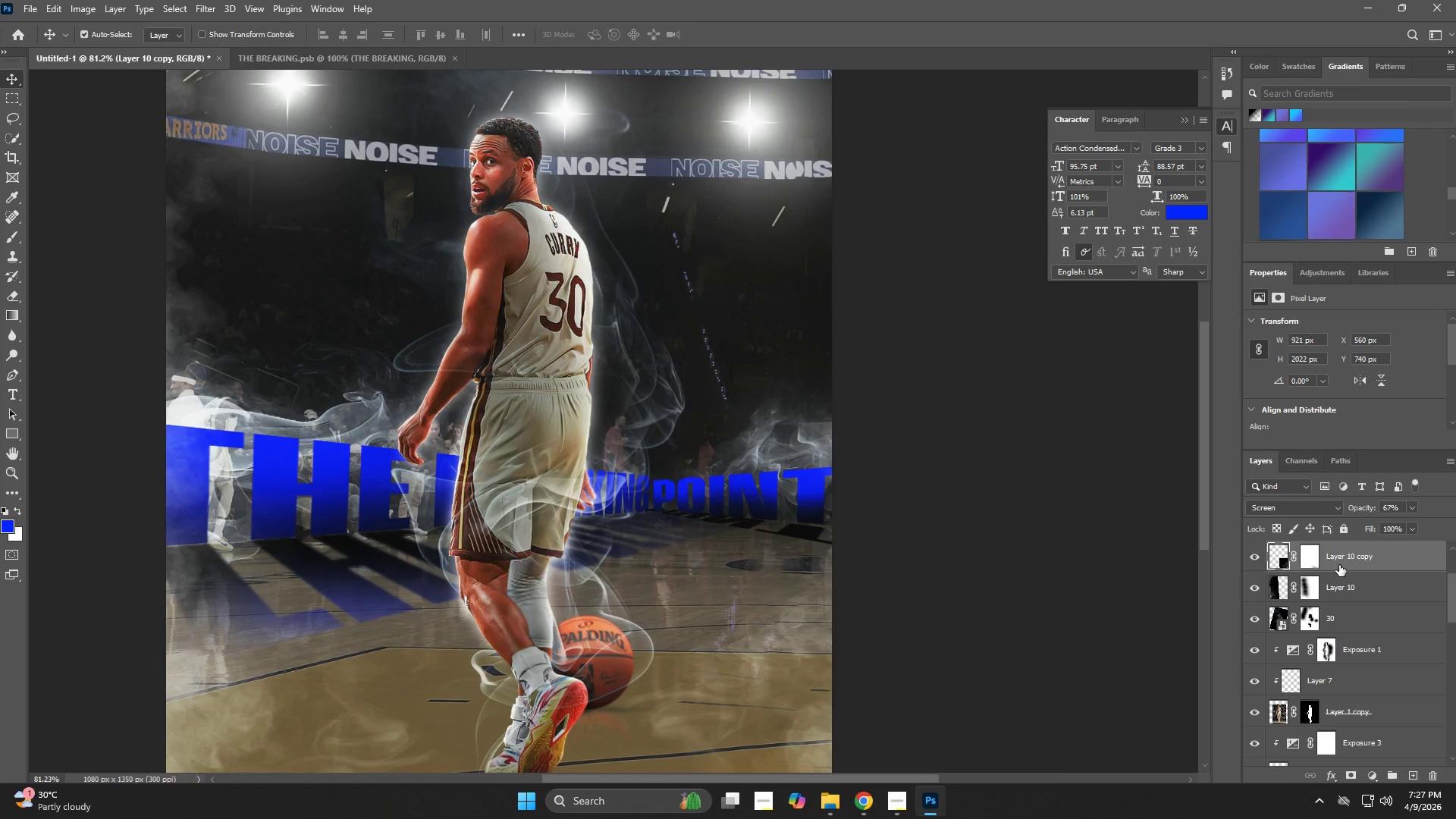 
scroll: coordinate [1363, 651], scroll_direction: down, amount: 10.0
 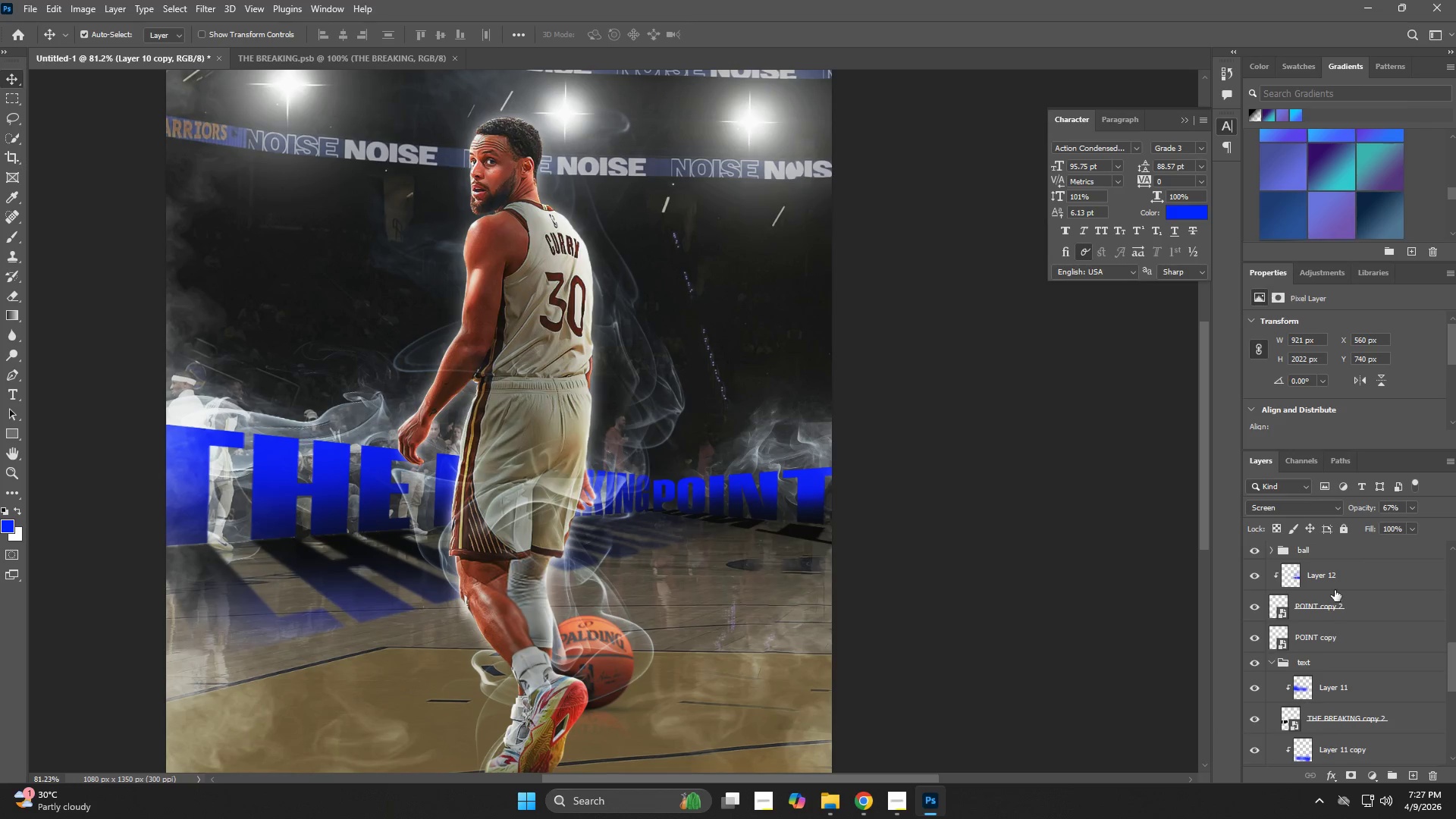 
left_click([1334, 574])
 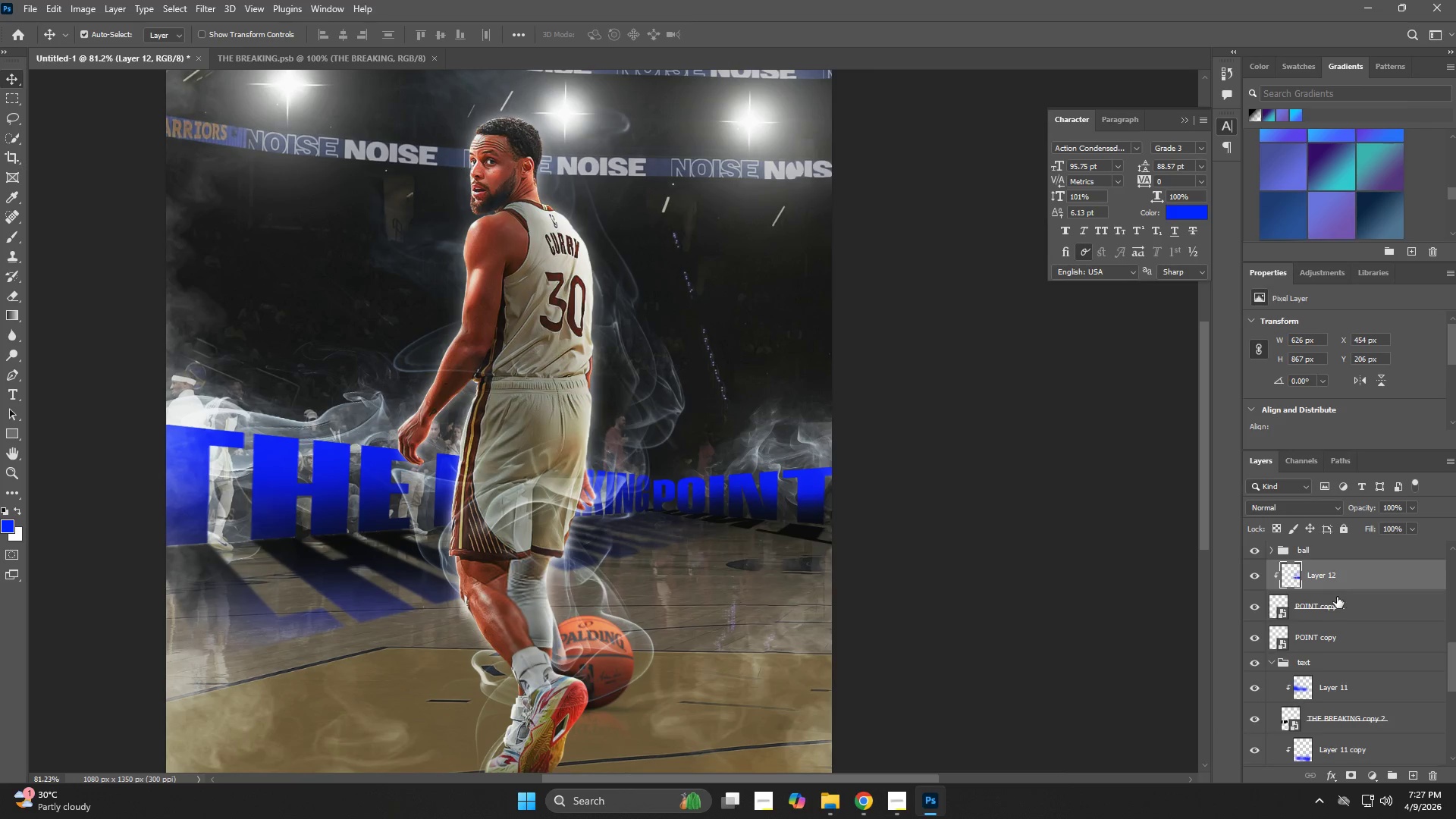 
scroll: coordinate [1337, 599], scroll_direction: up, amount: 2.0
 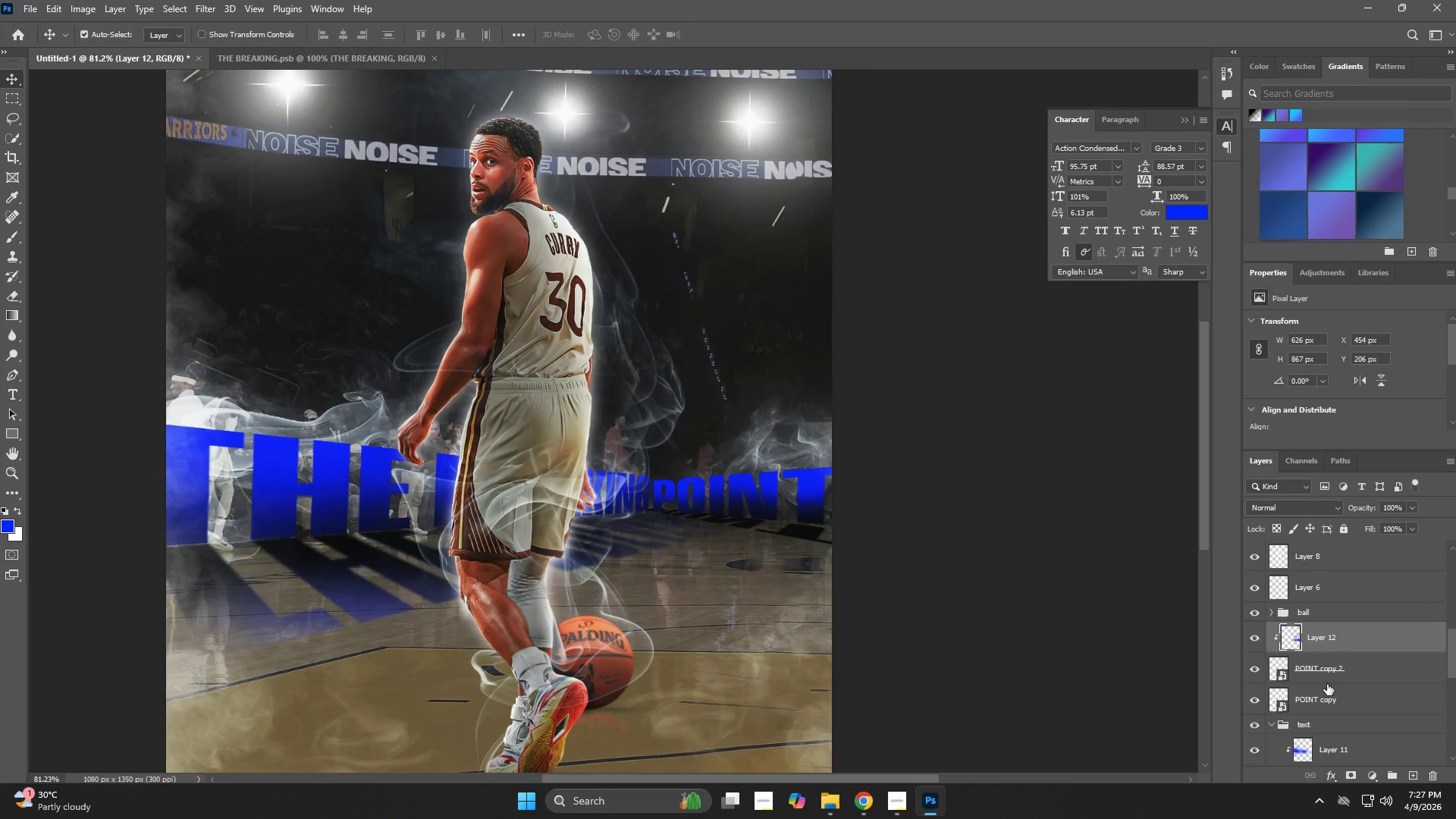 
left_click([1327, 701])
 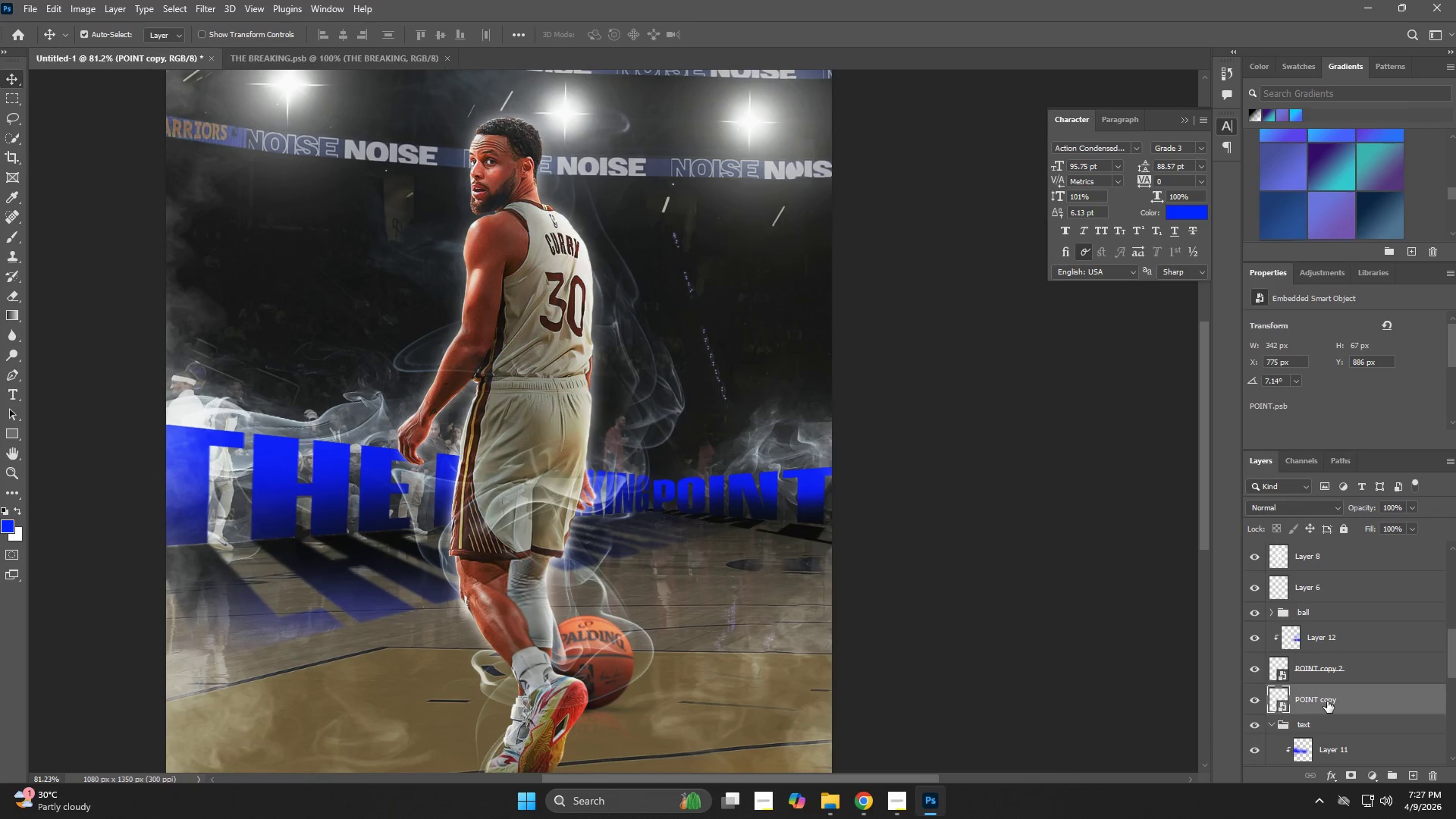 
key(Backspace)
 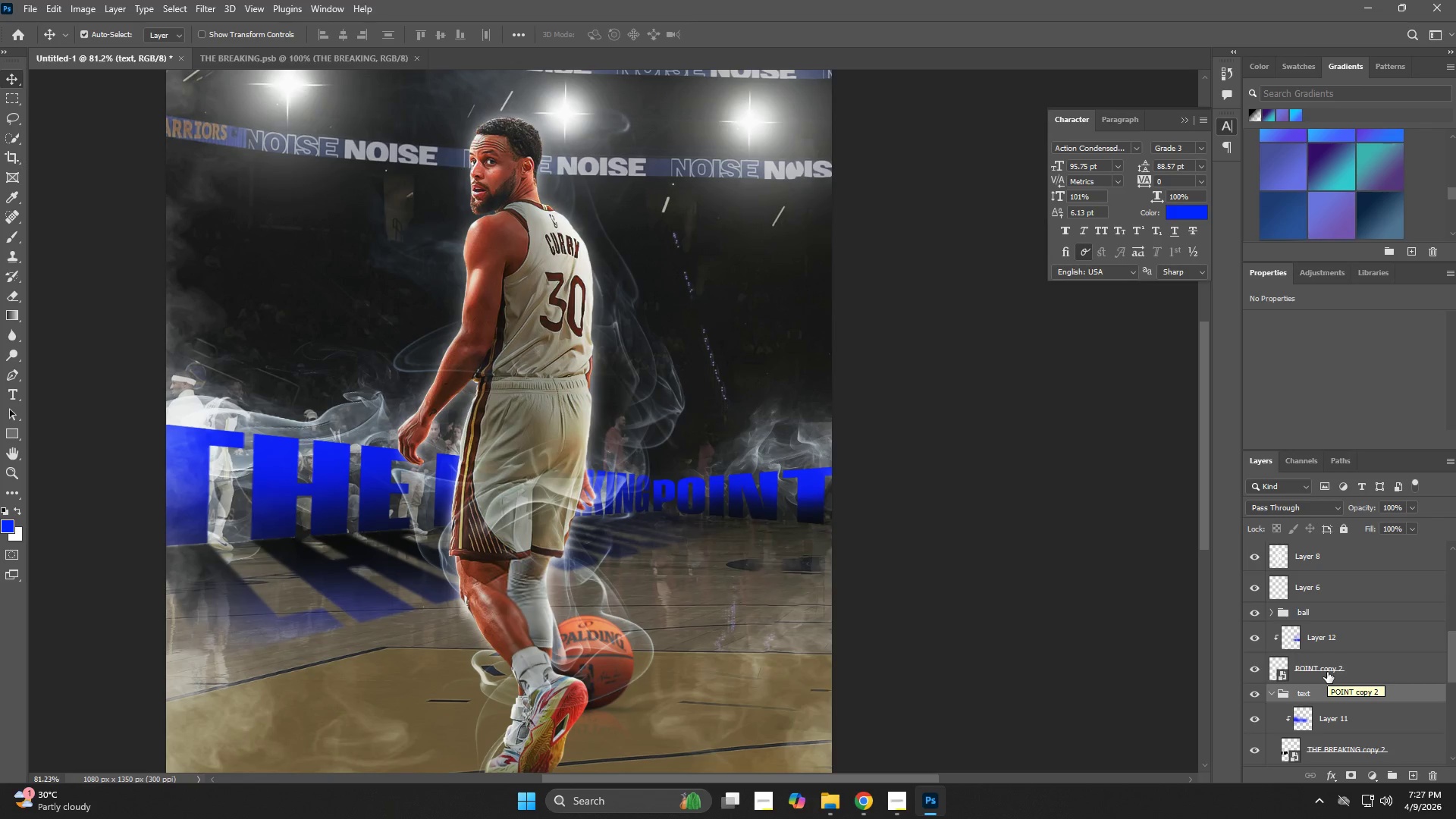 
wait(6.06)
 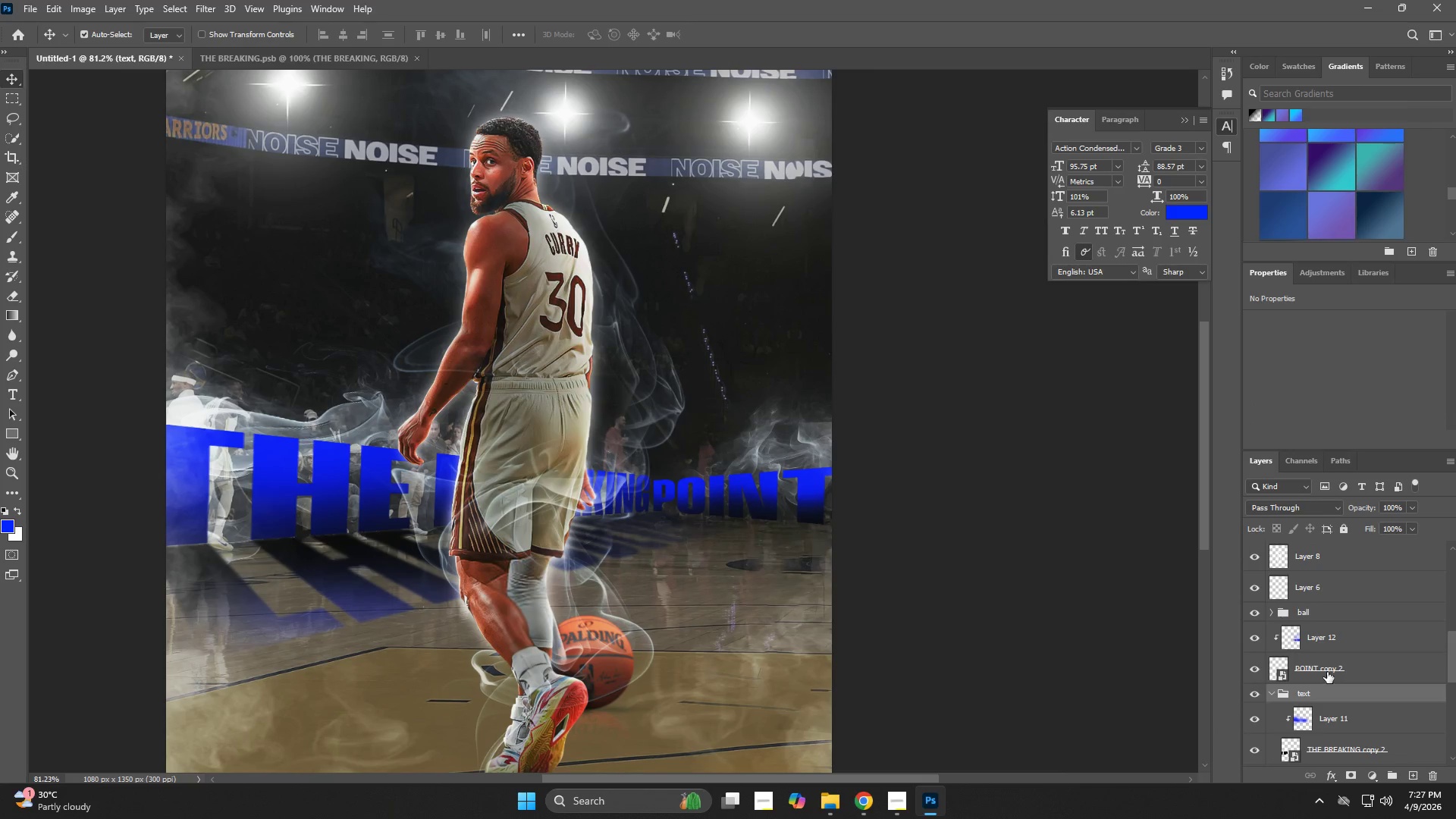 
scroll: coordinate [1327, 672], scroll_direction: down, amount: 14.0
 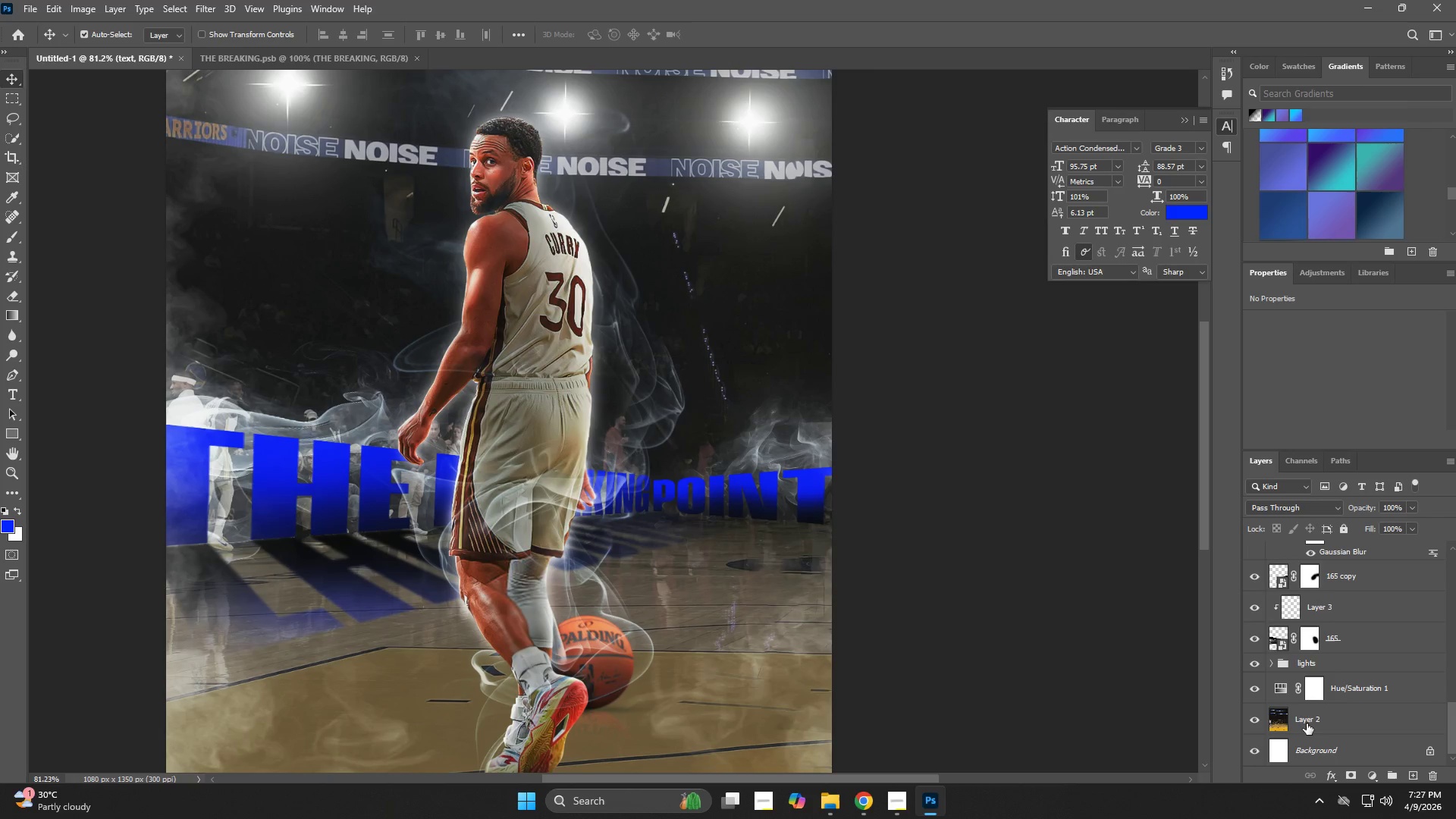 
left_click([1304, 724])
 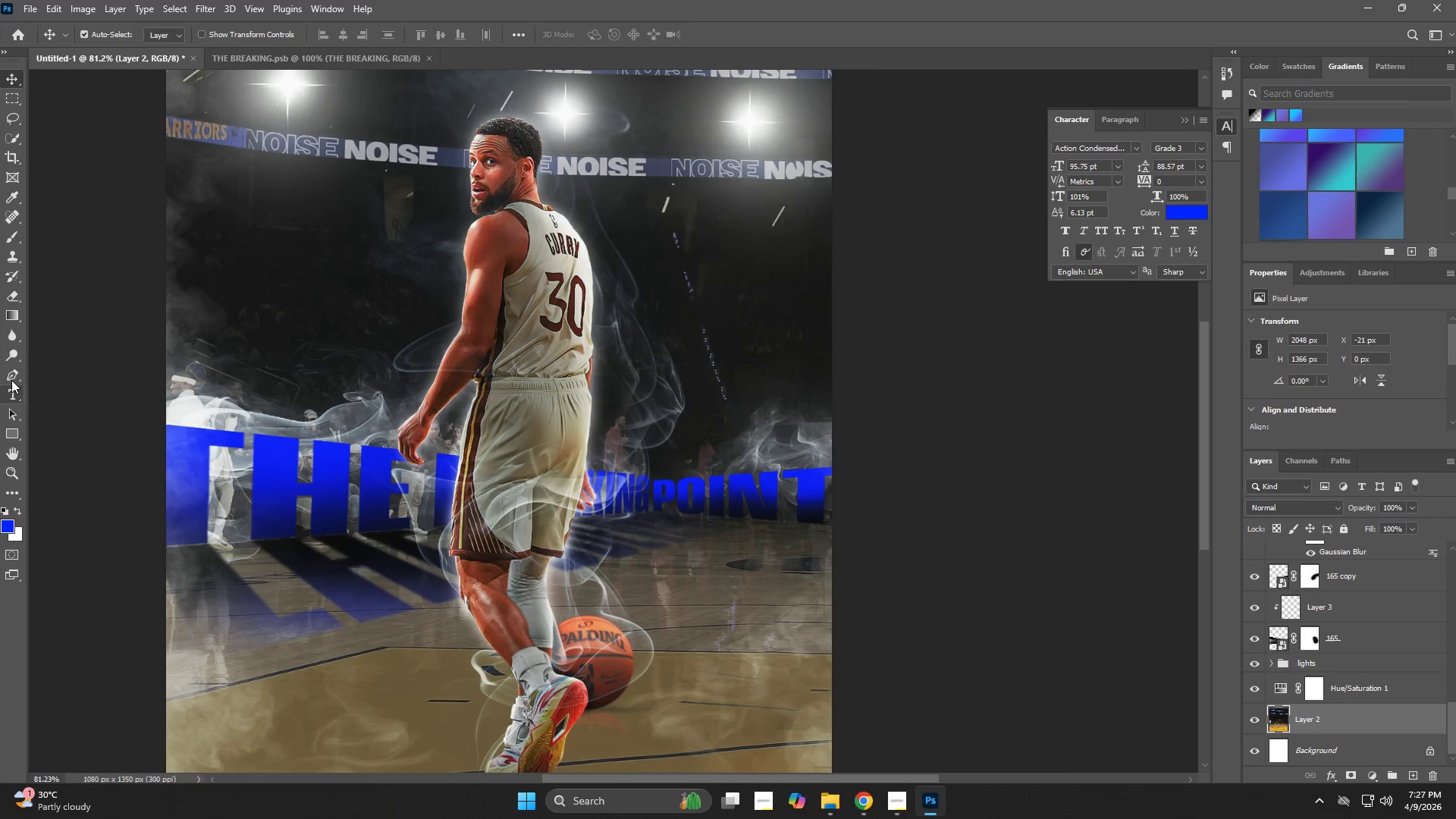 
left_click([8, 336])
 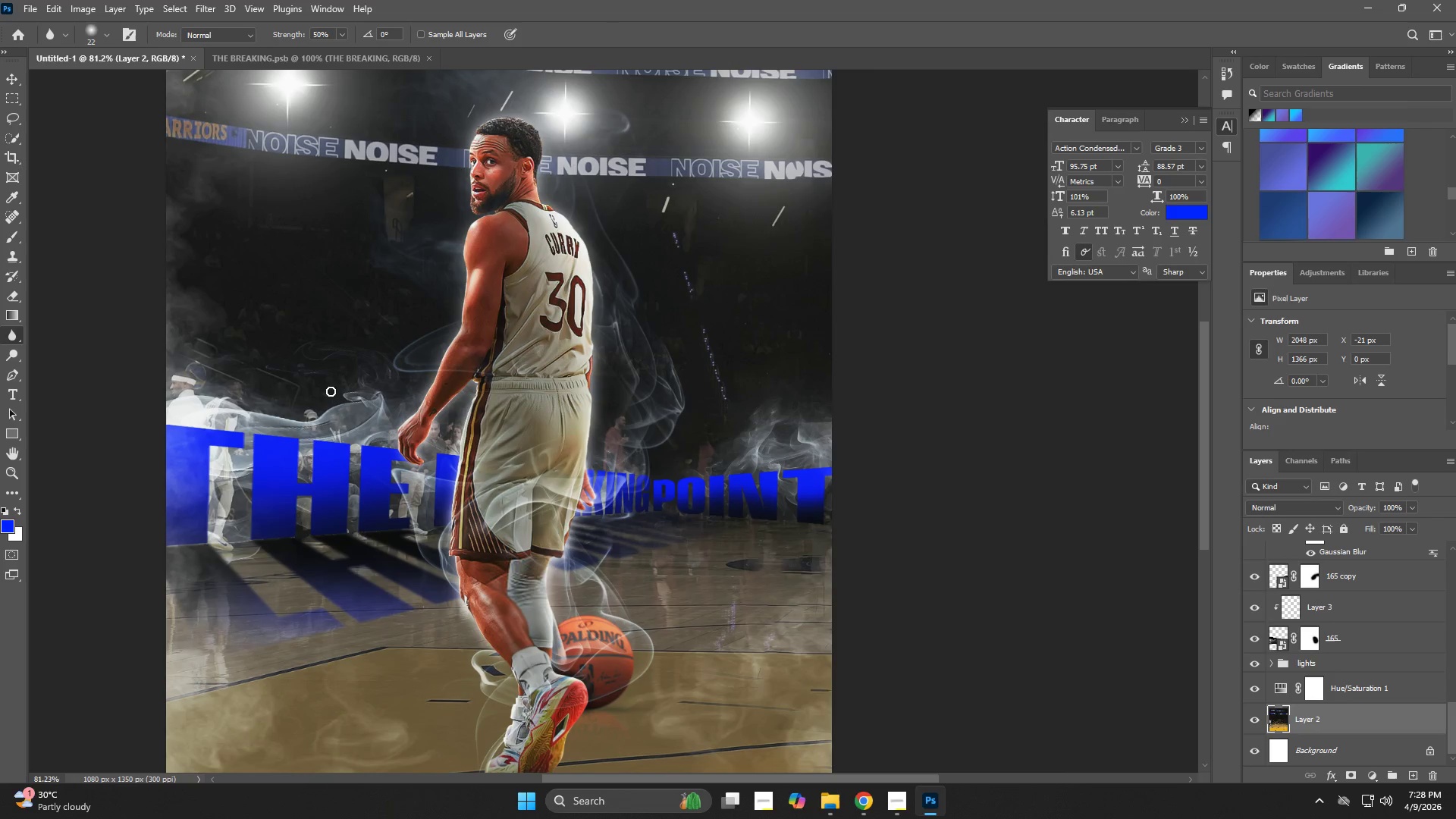 
hold_key(key=AltLeft, duration=0.47)
 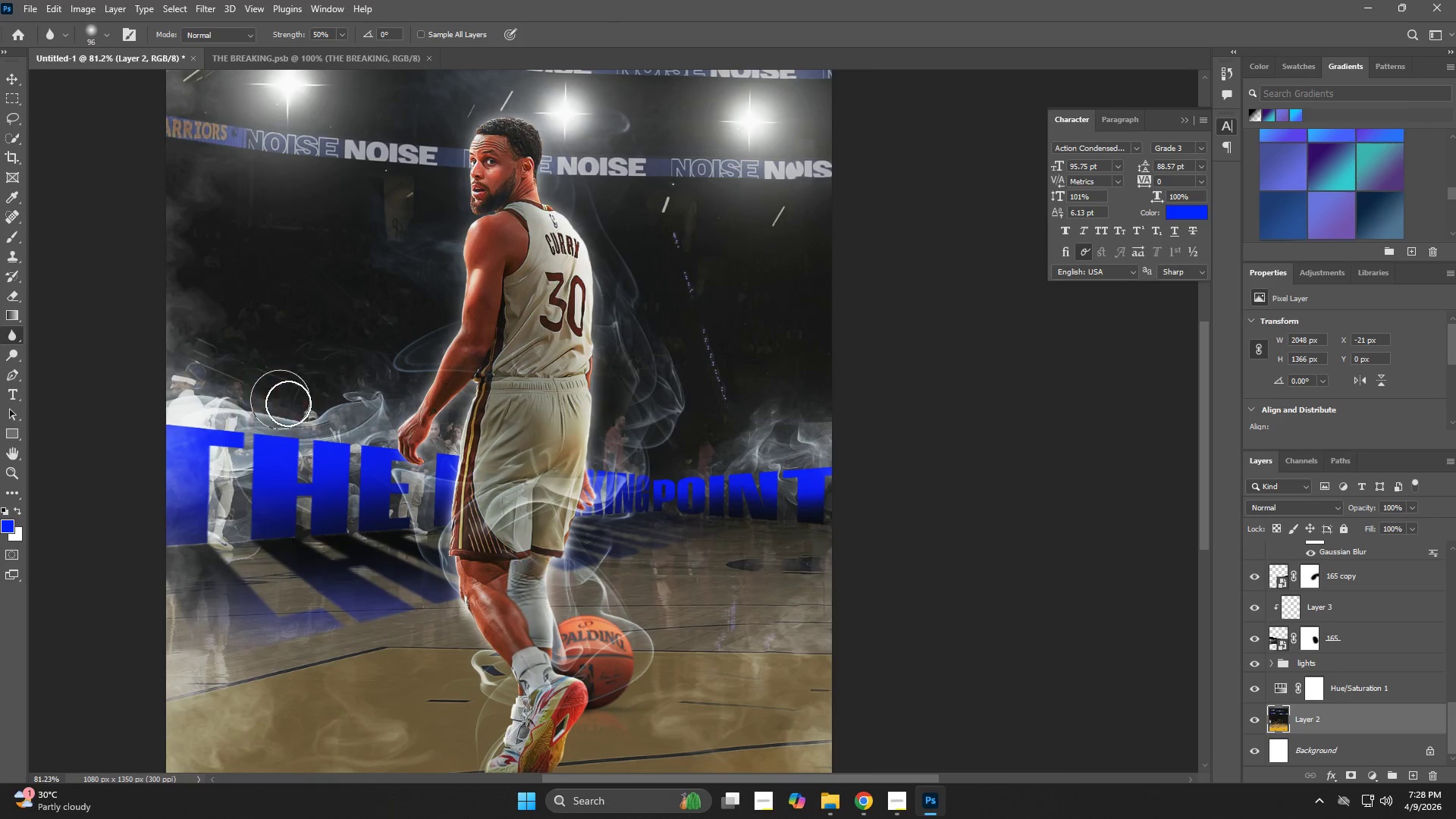 
left_click_drag(start_coordinate=[267, 403], to_coordinate=[234, 389])
 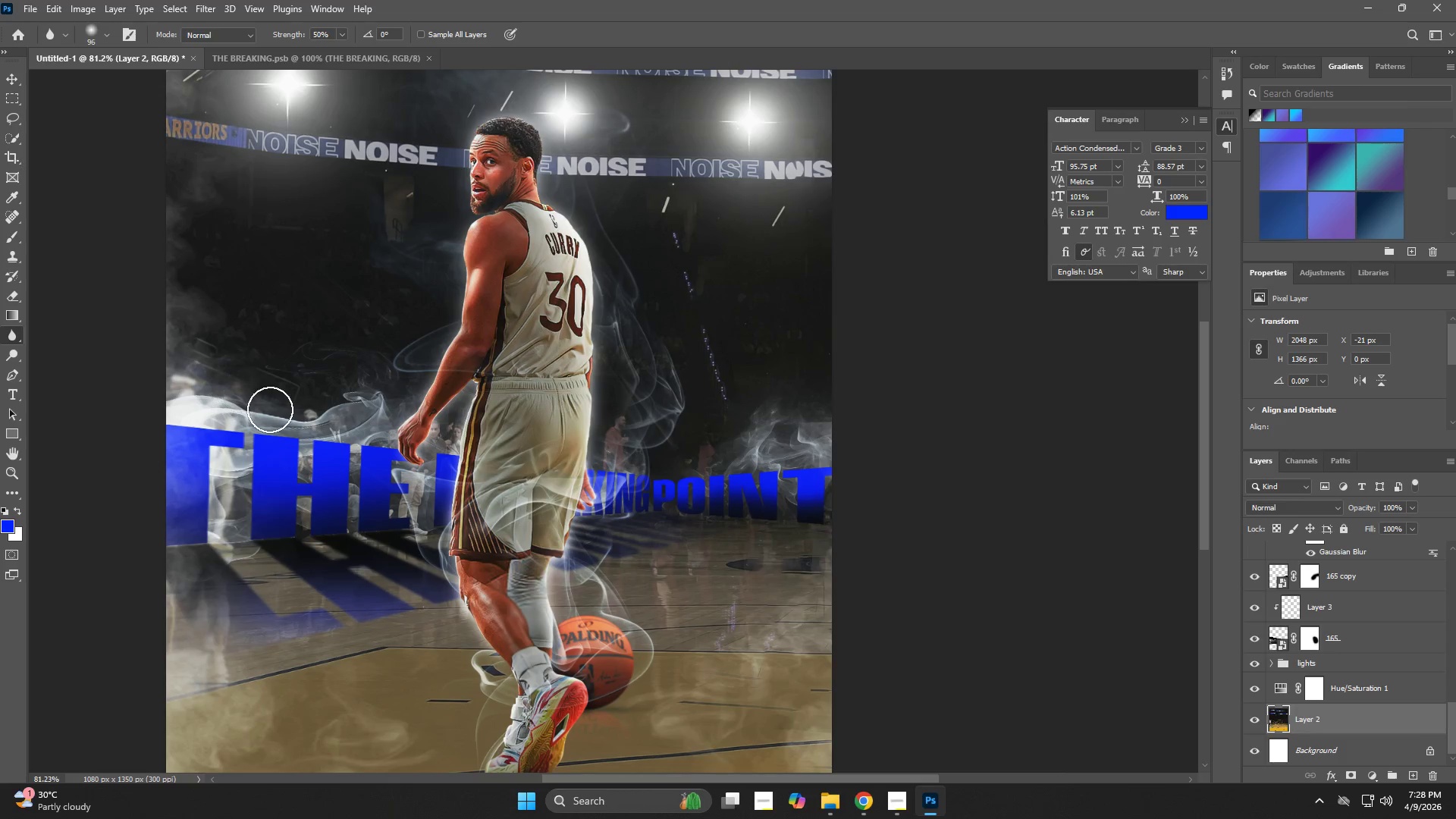 
hold_key(key=AltLeft, duration=0.45)
 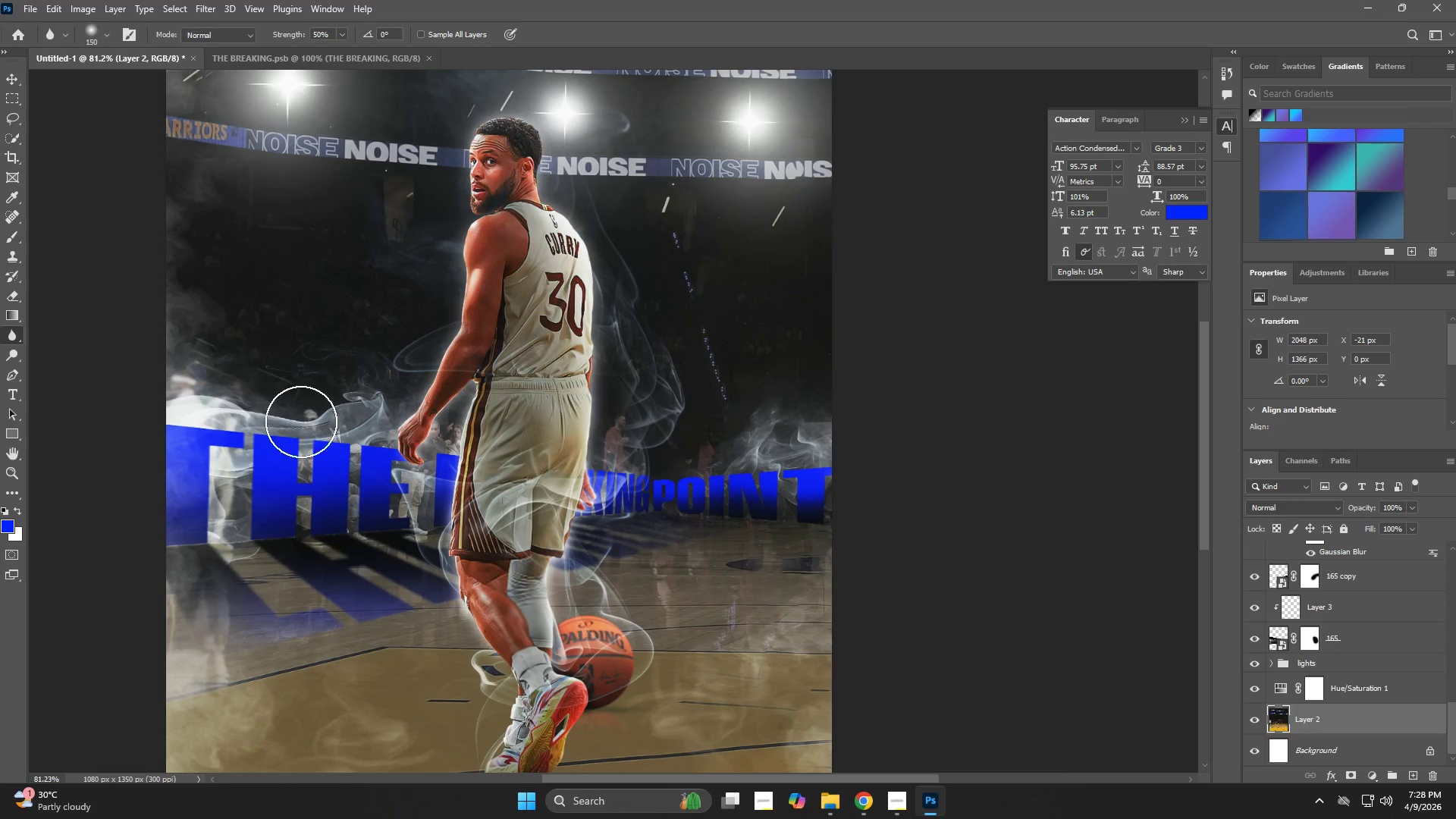 
left_click_drag(start_coordinate=[301, 404], to_coordinate=[402, 451])
 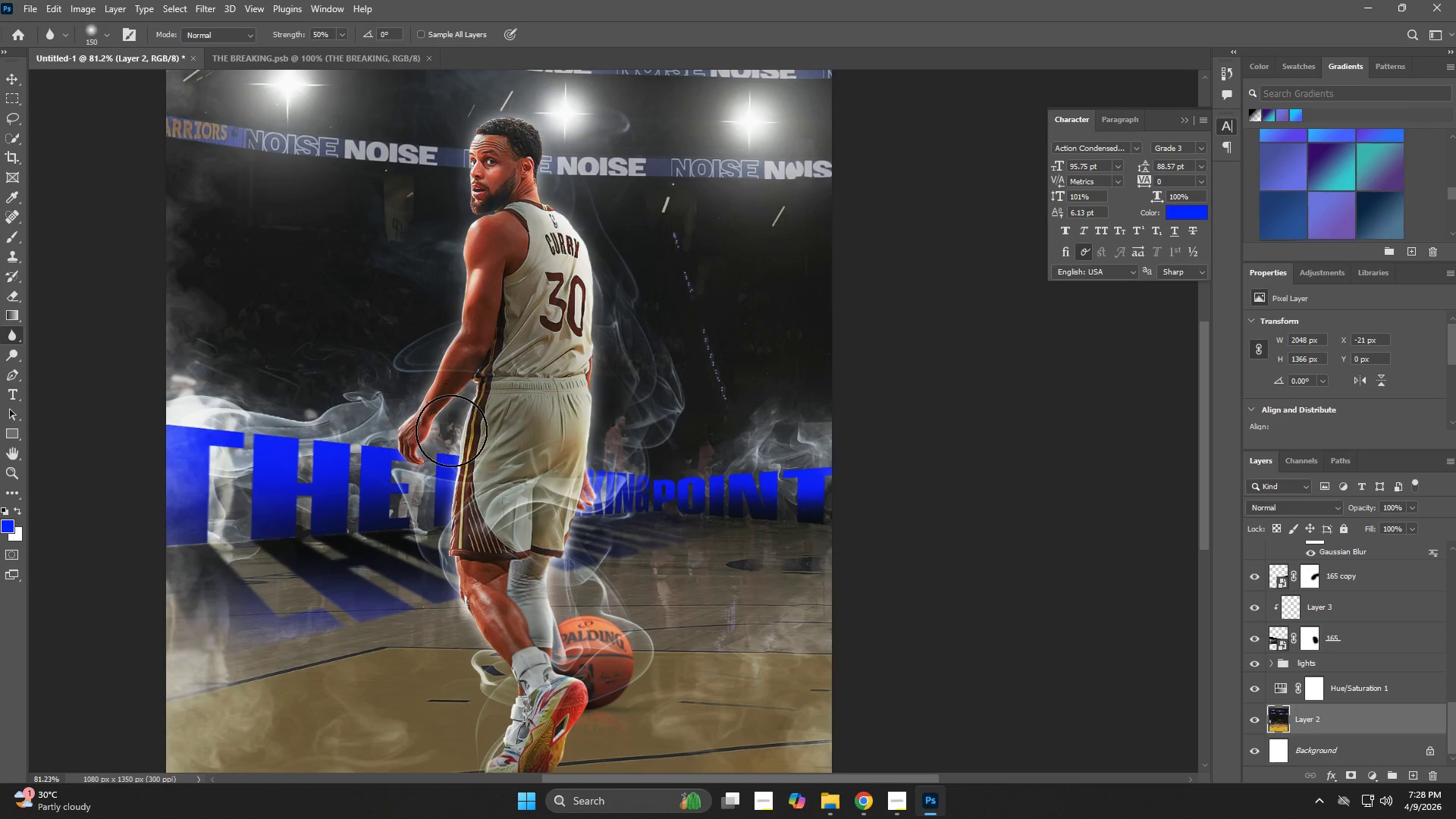 
left_click_drag(start_coordinate=[448, 429], to_coordinate=[457, 420])
 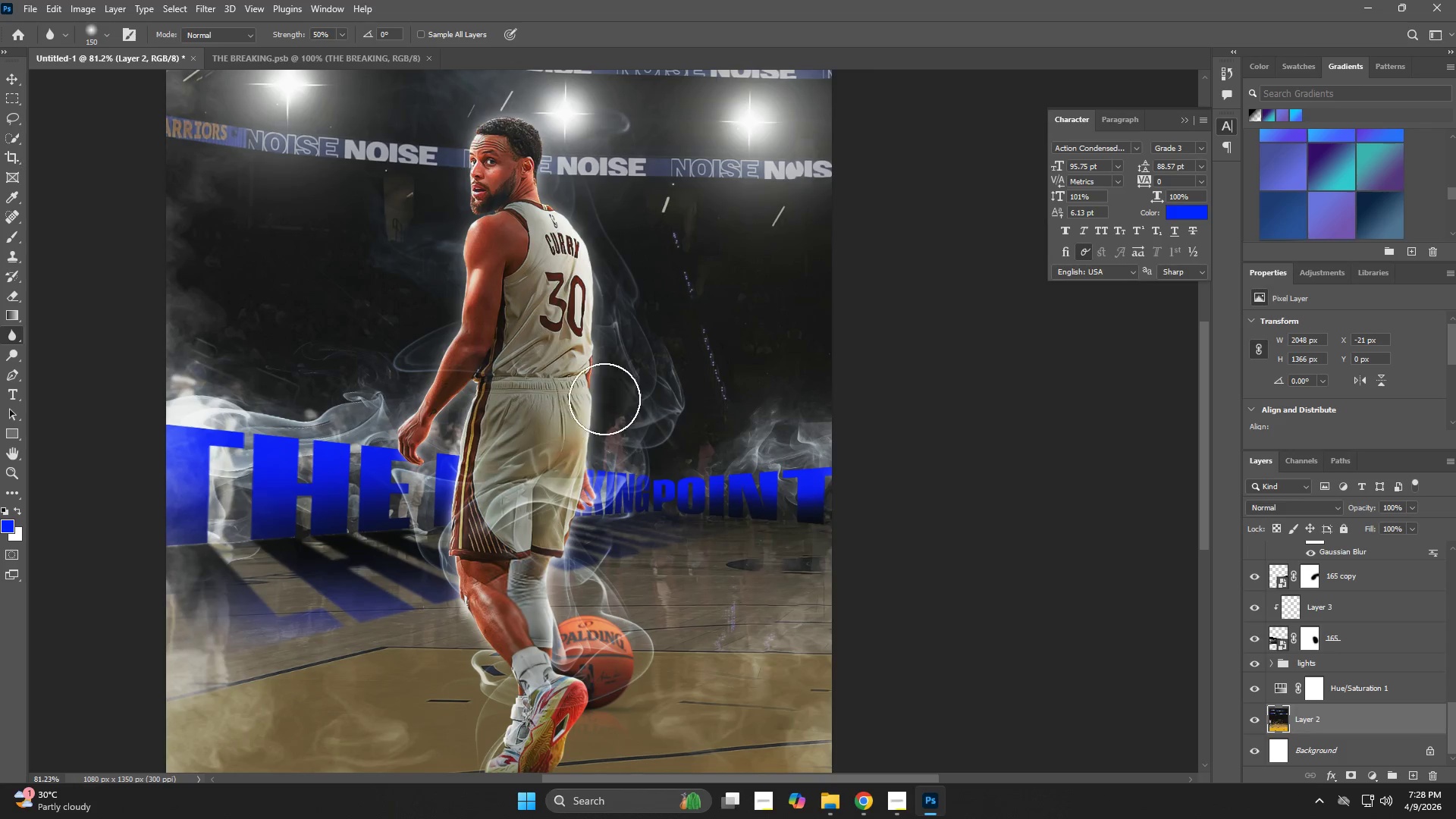 
left_click_drag(start_coordinate=[604, 399], to_coordinate=[622, 444])
 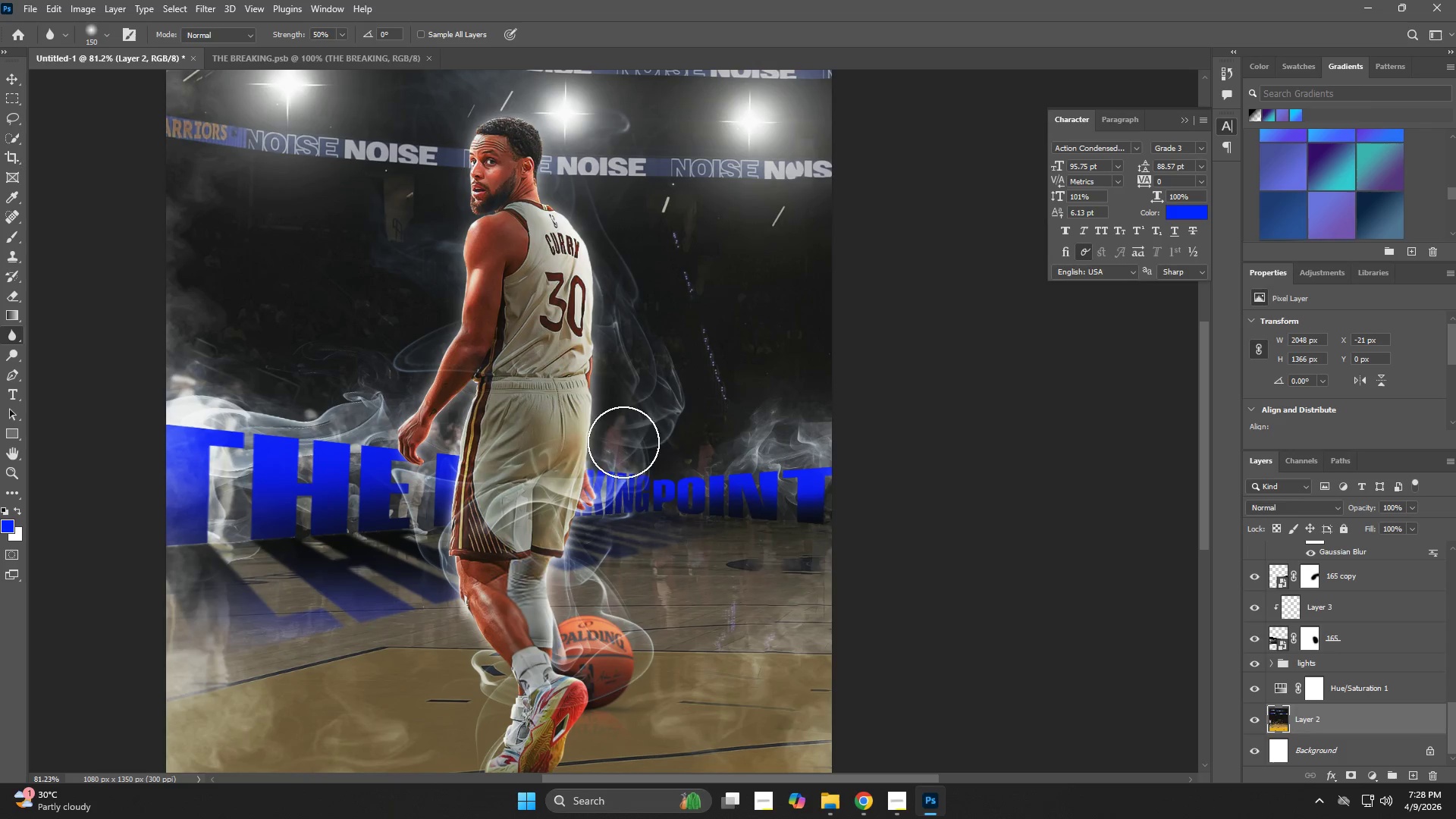 
left_click_drag(start_coordinate=[635, 430], to_coordinate=[765, 393])
 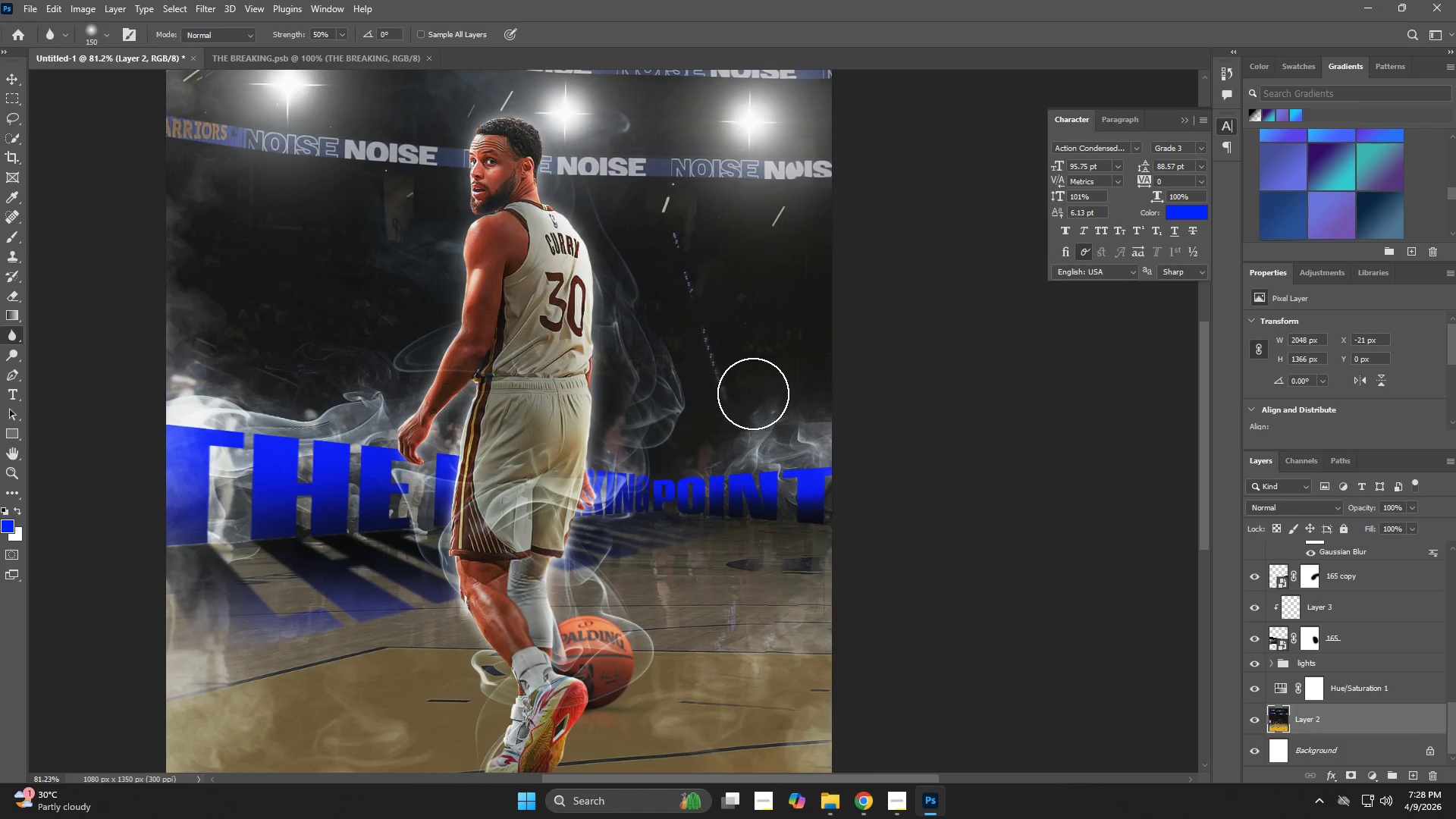 
hold_key(key=AltLeft, duration=0.39)
 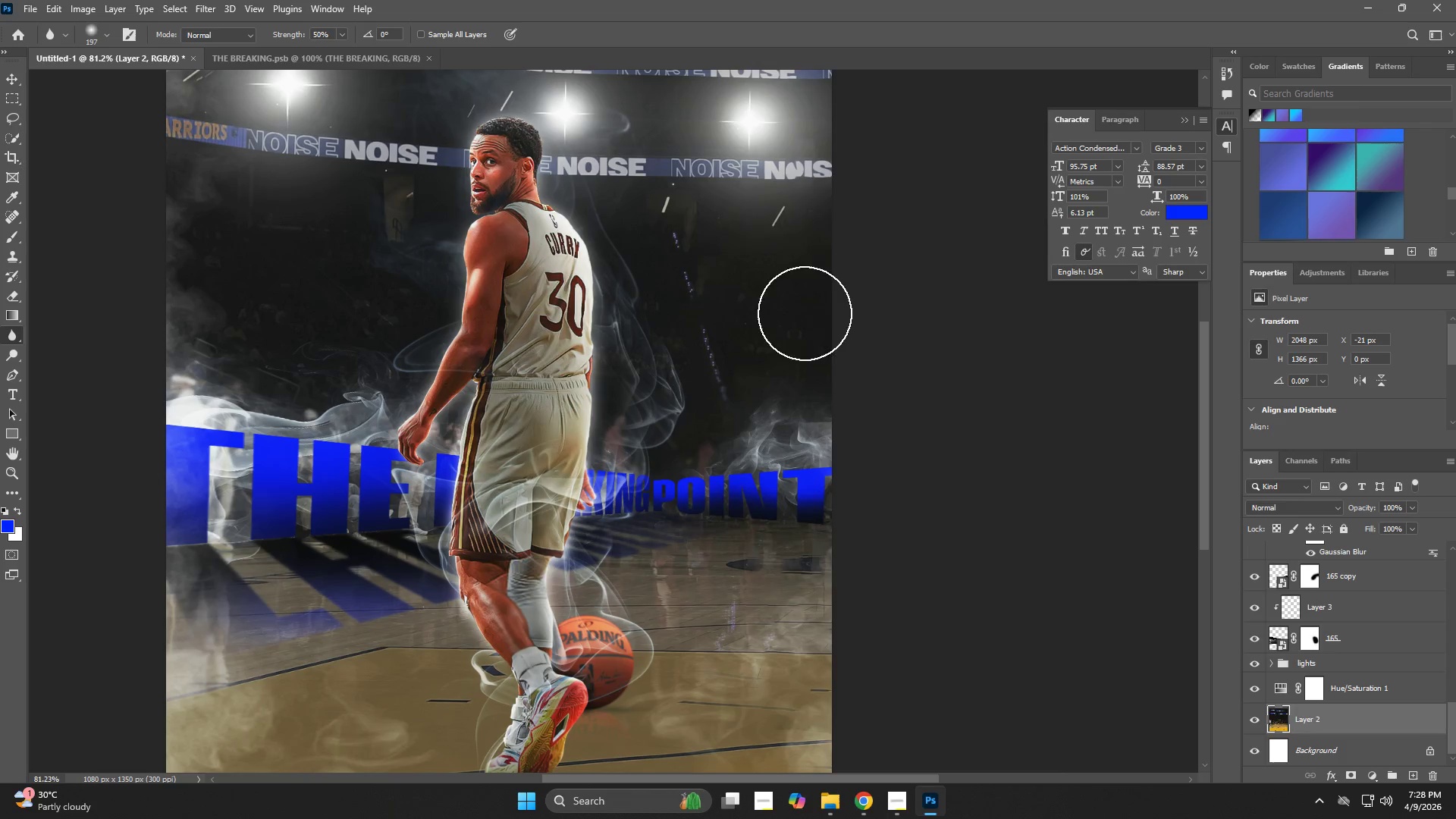 
left_click_drag(start_coordinate=[805, 314], to_coordinate=[820, 353])
 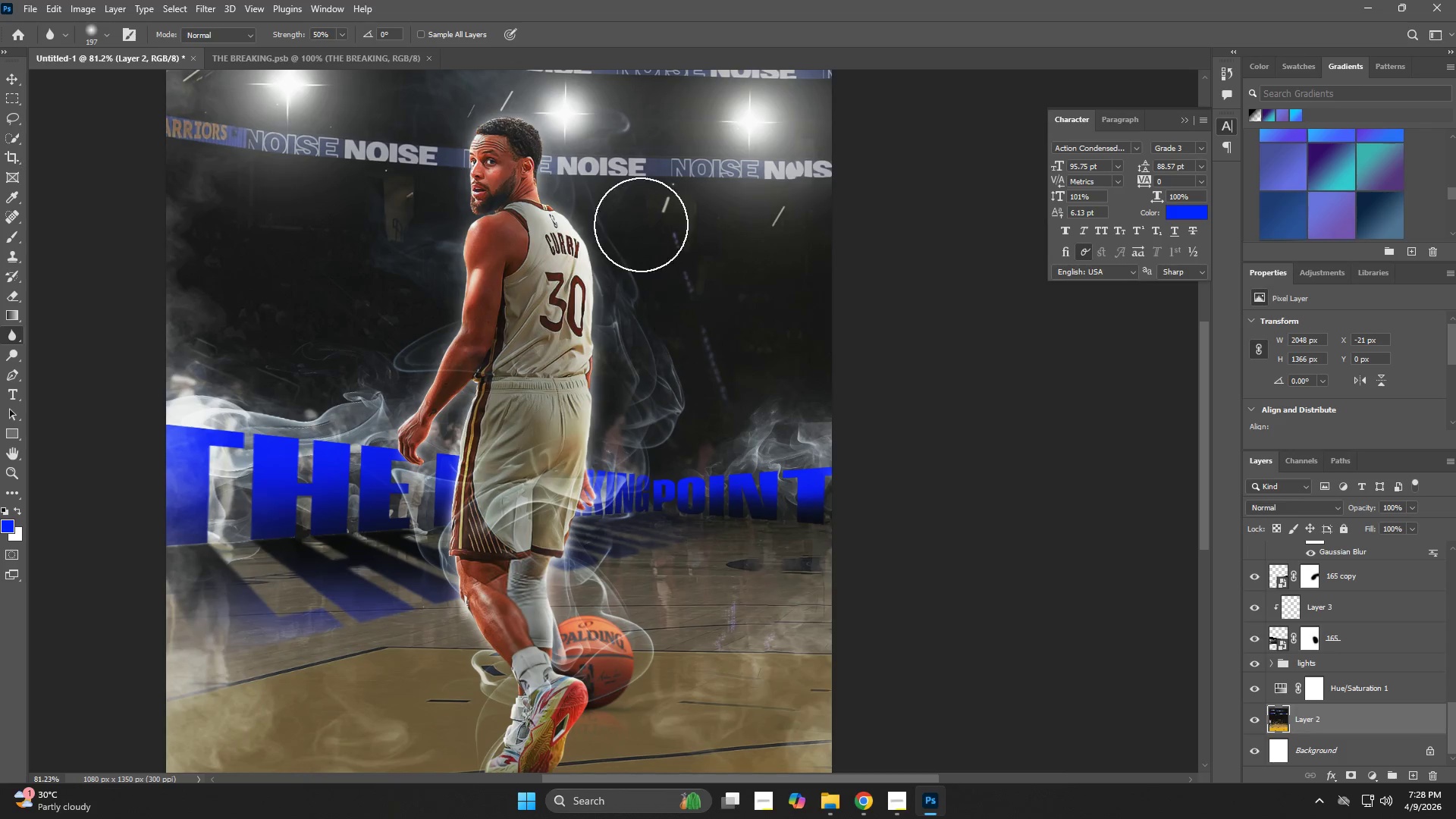 
left_click_drag(start_coordinate=[636, 212], to_coordinate=[528, 405])
 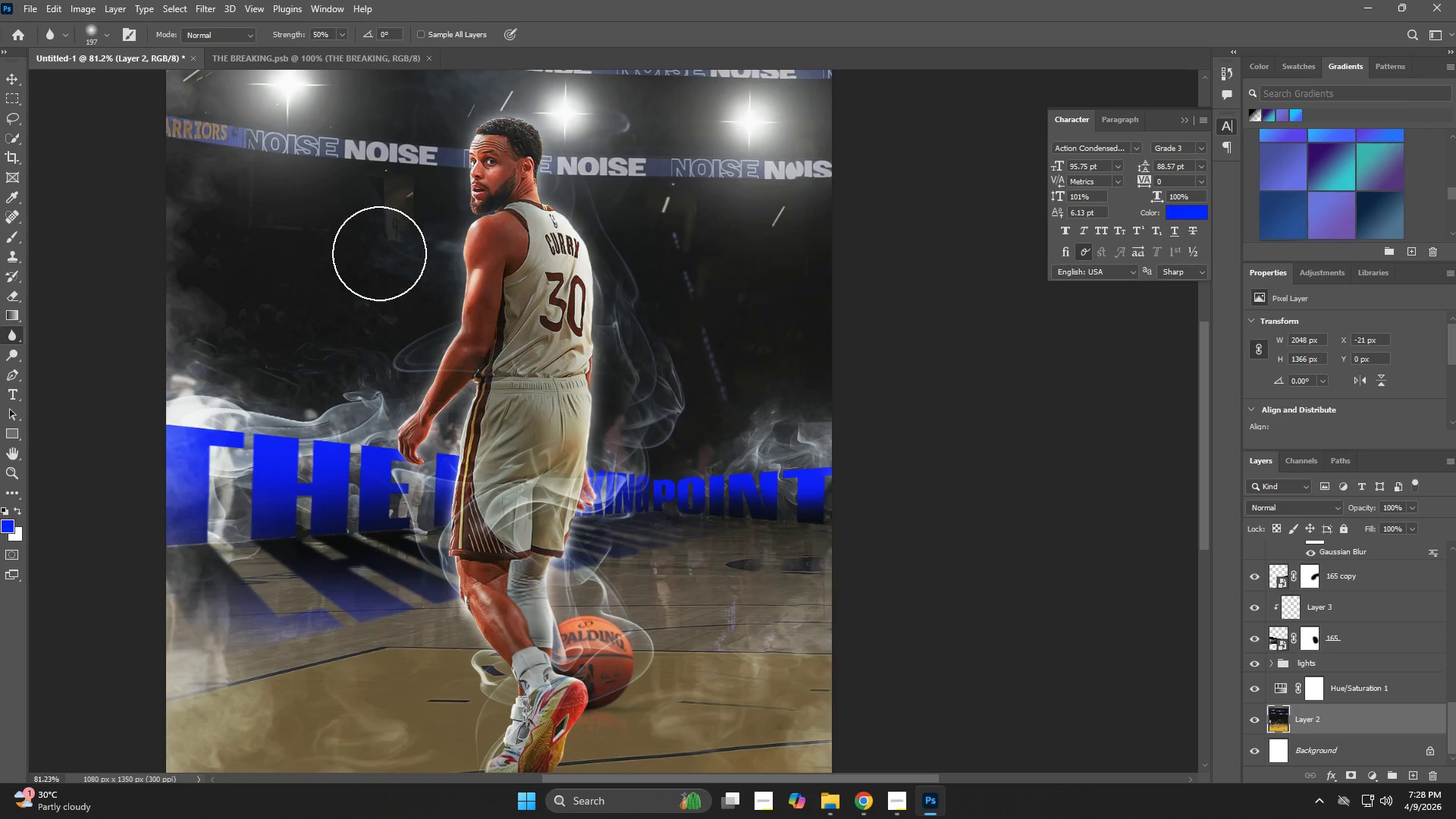 
left_click_drag(start_coordinate=[358, 227], to_coordinate=[667, 266])
 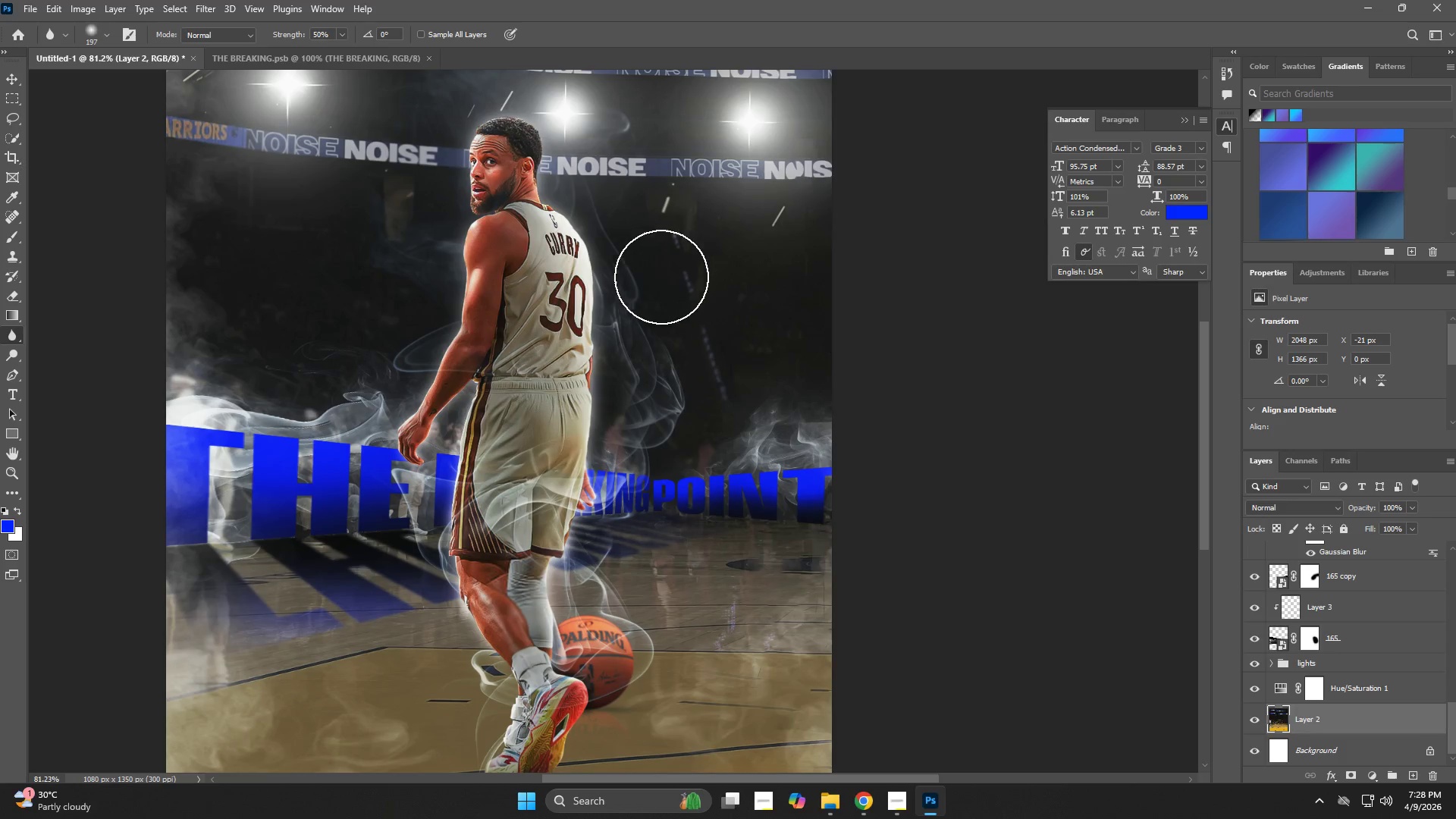 
type(zz)
 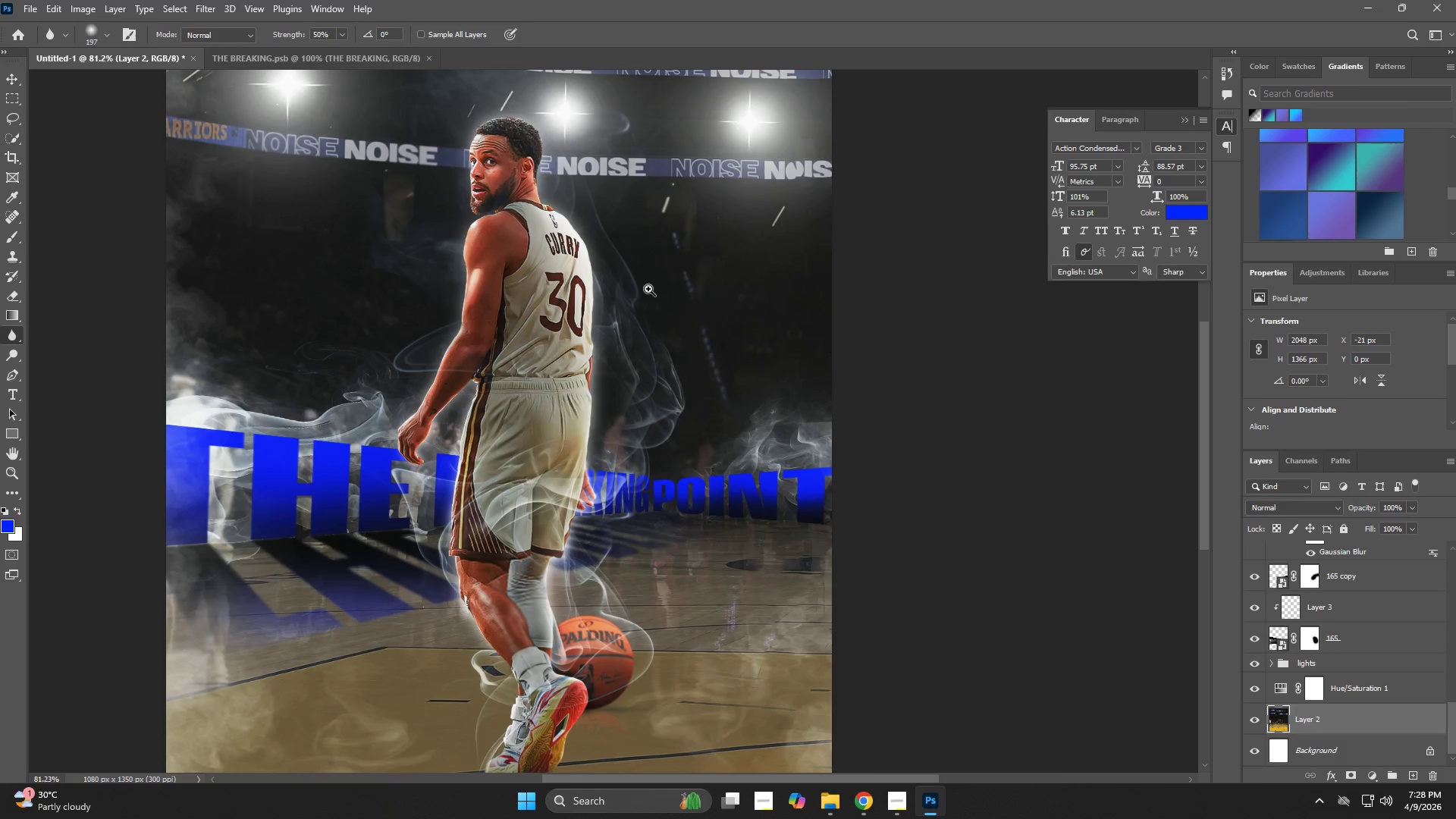 
left_click_drag(start_coordinate=[662, 309], to_coordinate=[645, 312])
 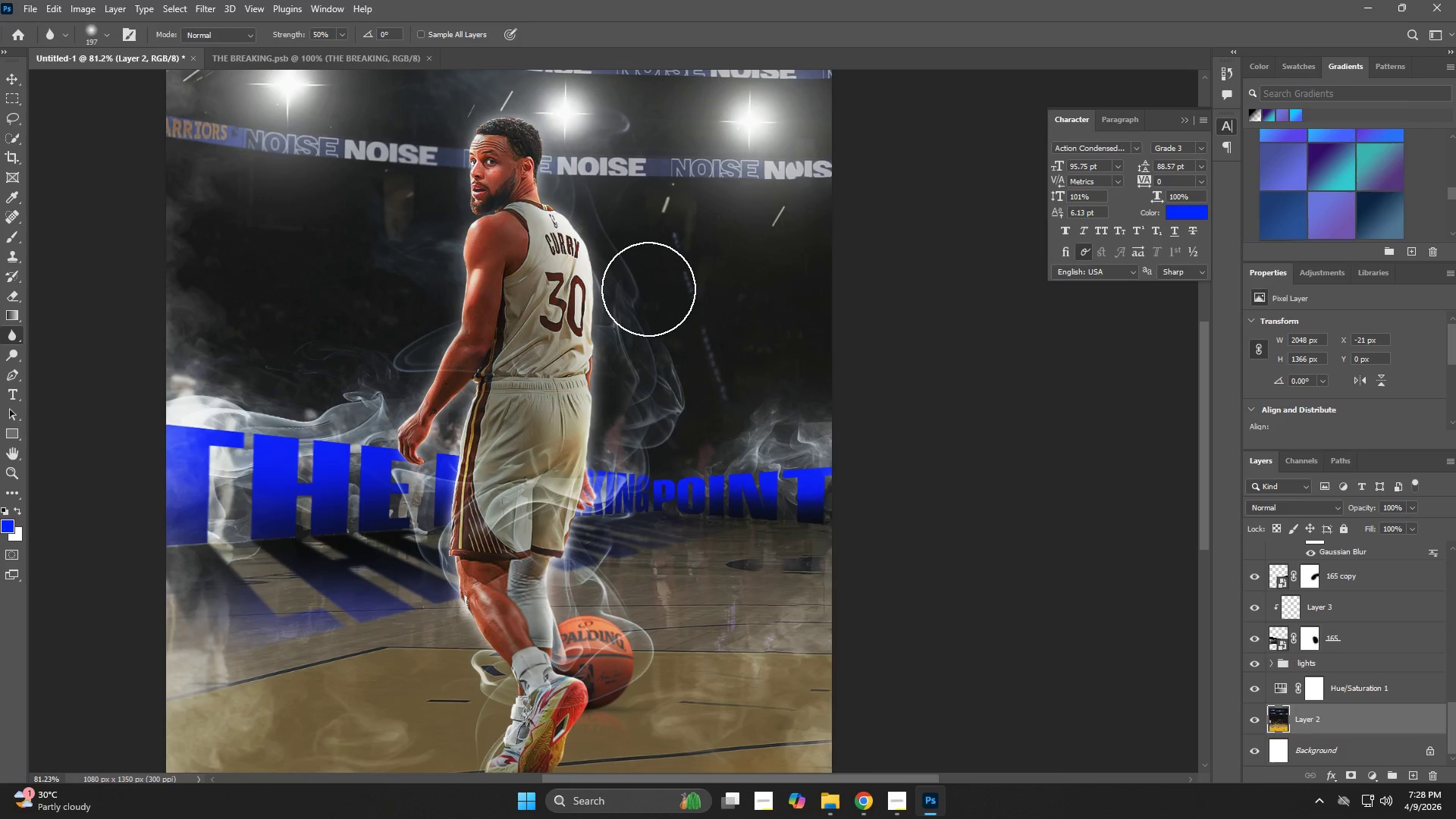 
hold_key(key=Z, duration=1.12)
 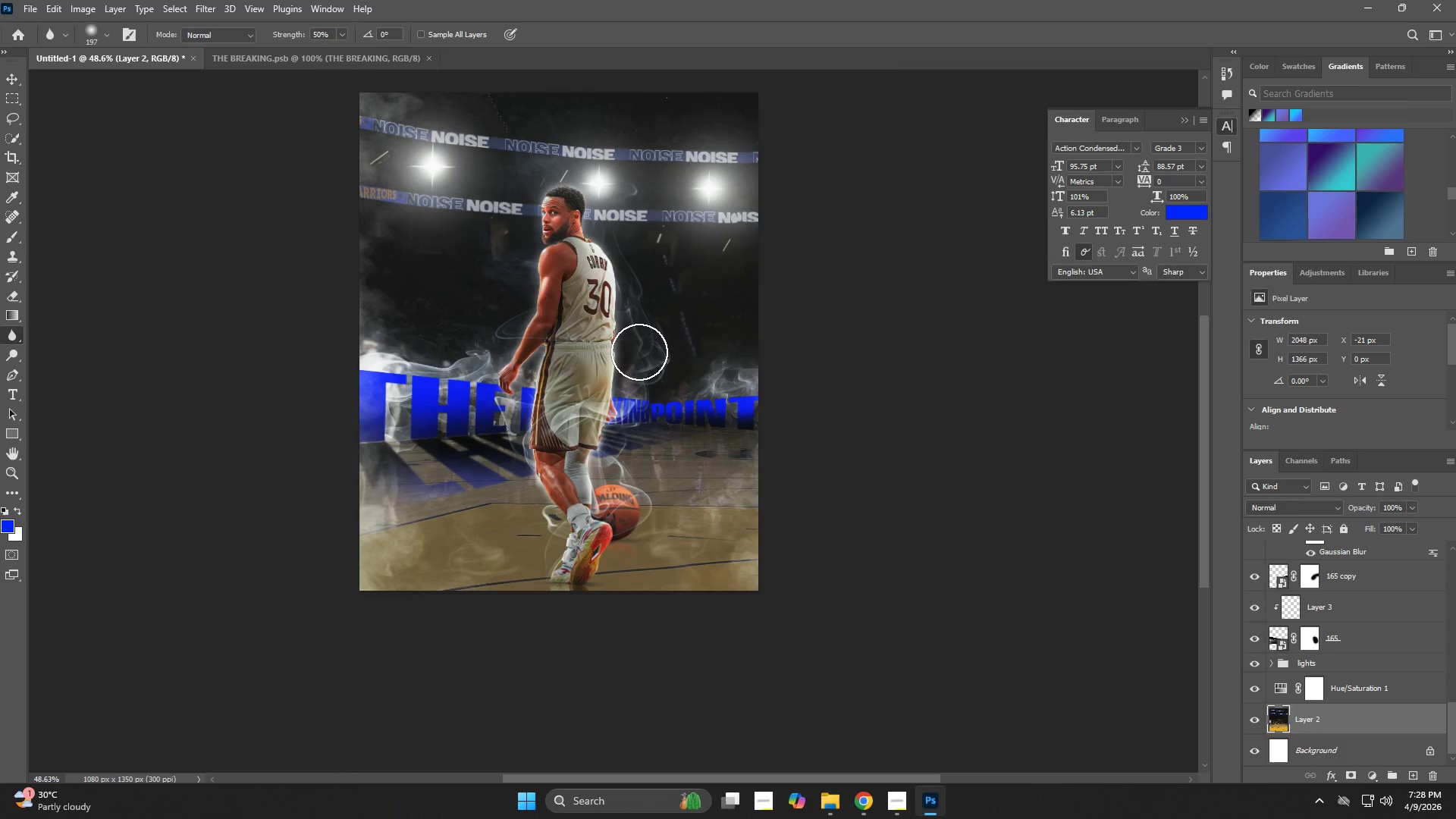 
left_click_drag(start_coordinate=[648, 289], to_coordinate=[610, 300])
 